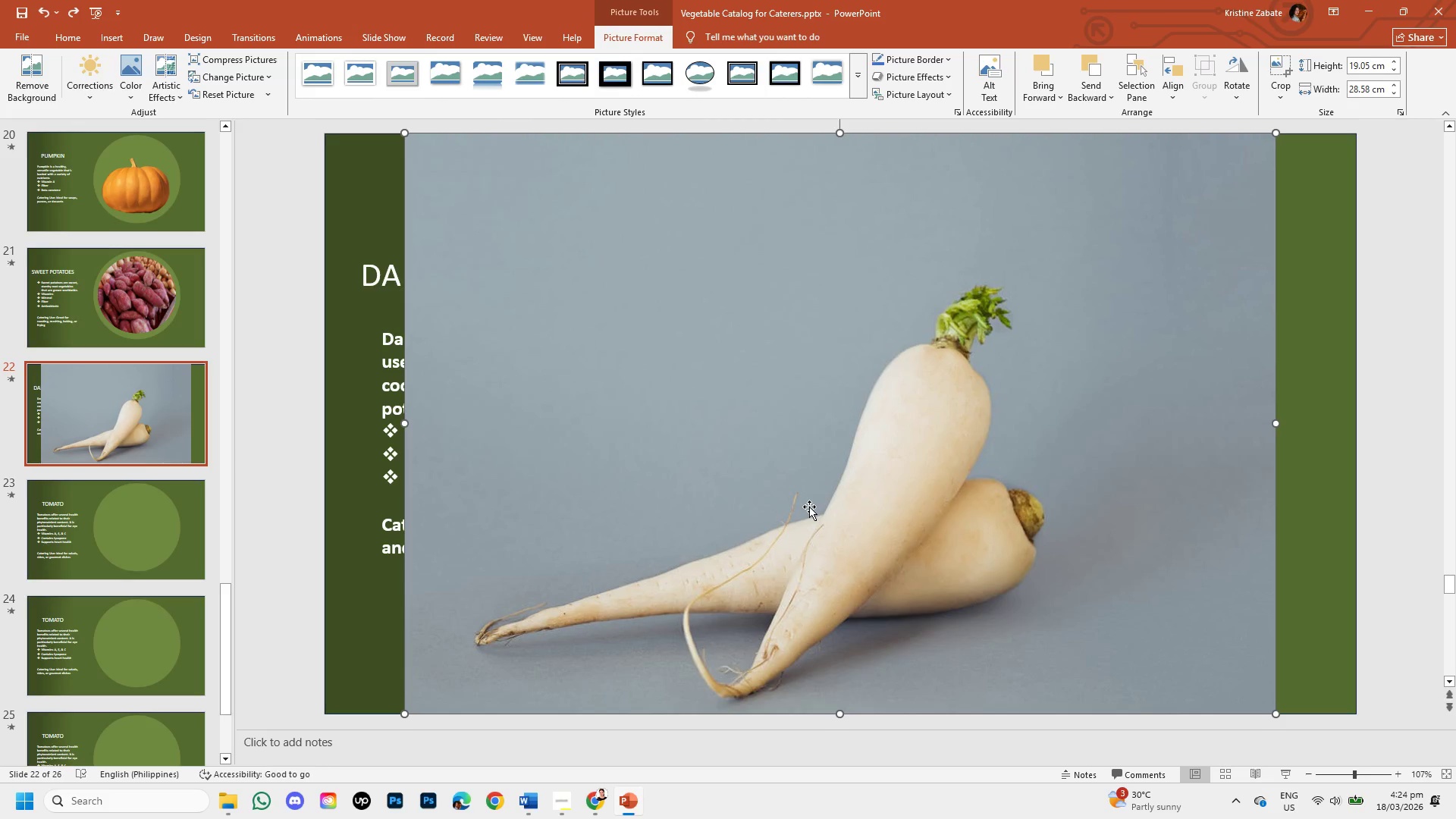 
key(Backspace)
 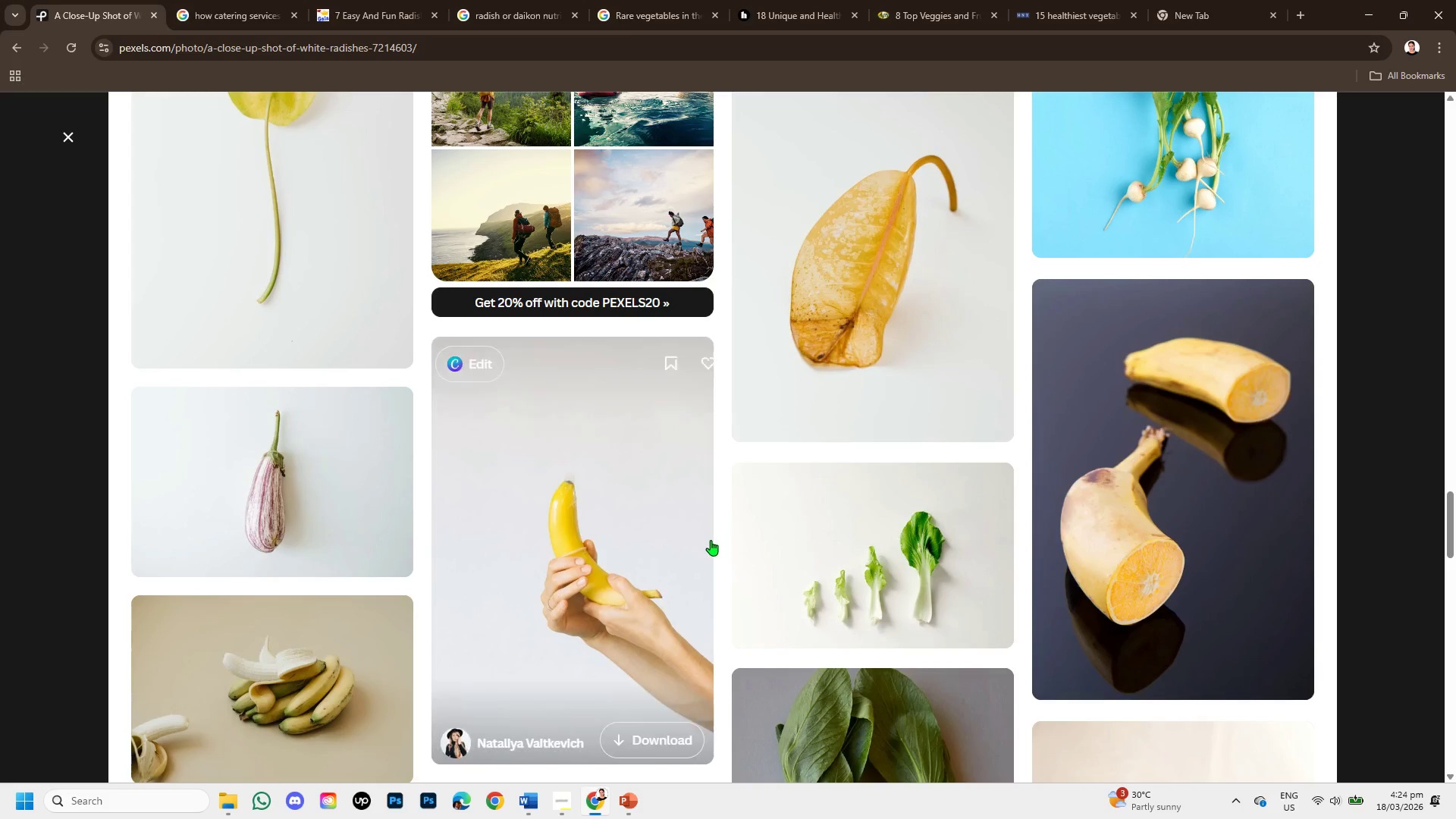 
scroll: coordinate [601, 504], scroll_direction: down, amount: 4.0
 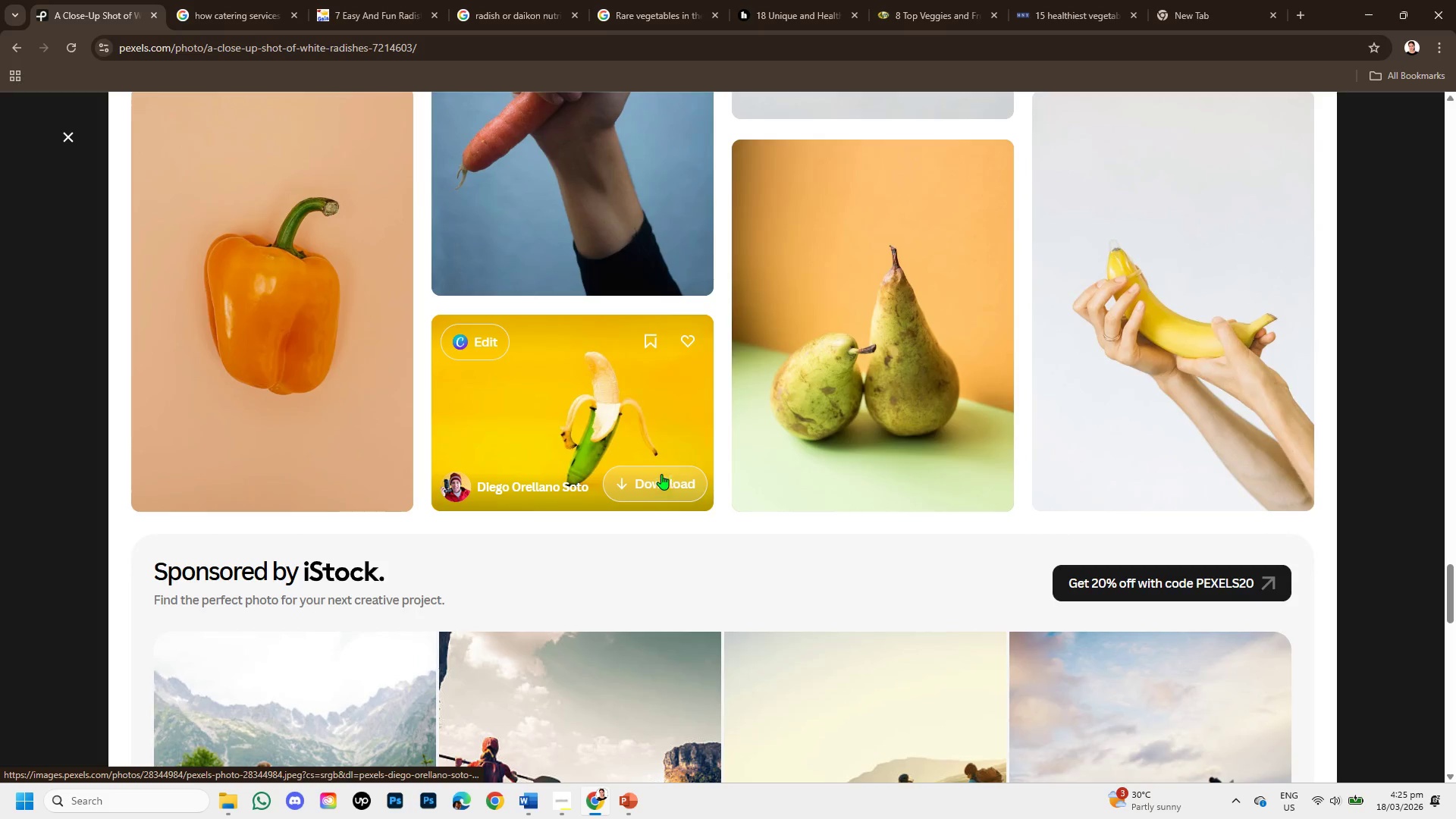 
scroll: coordinate [708, 356], scroll_direction: up, amount: 27.0
 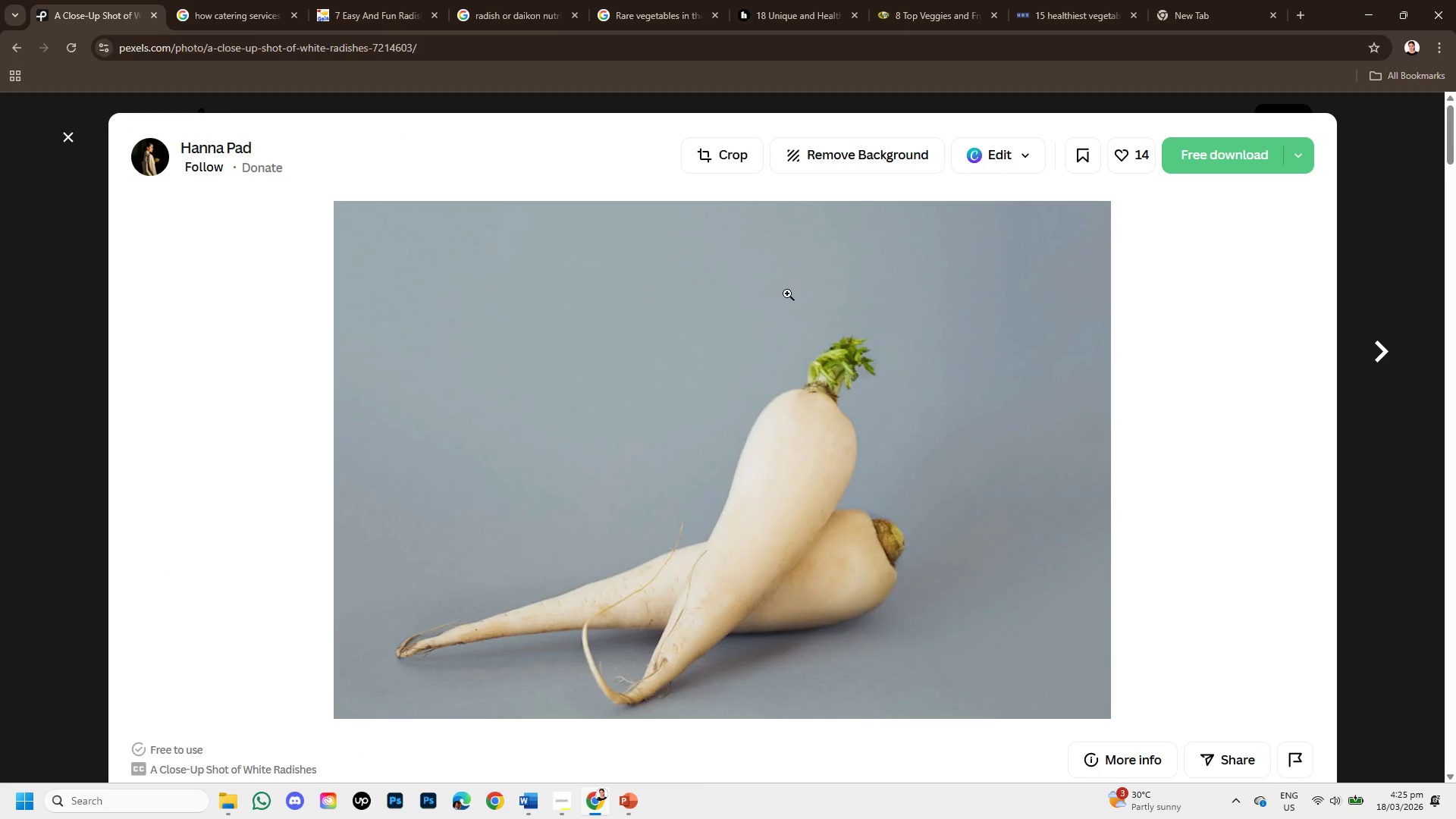 
scroll: coordinate [782, 297], scroll_direction: down, amount: 4.0
 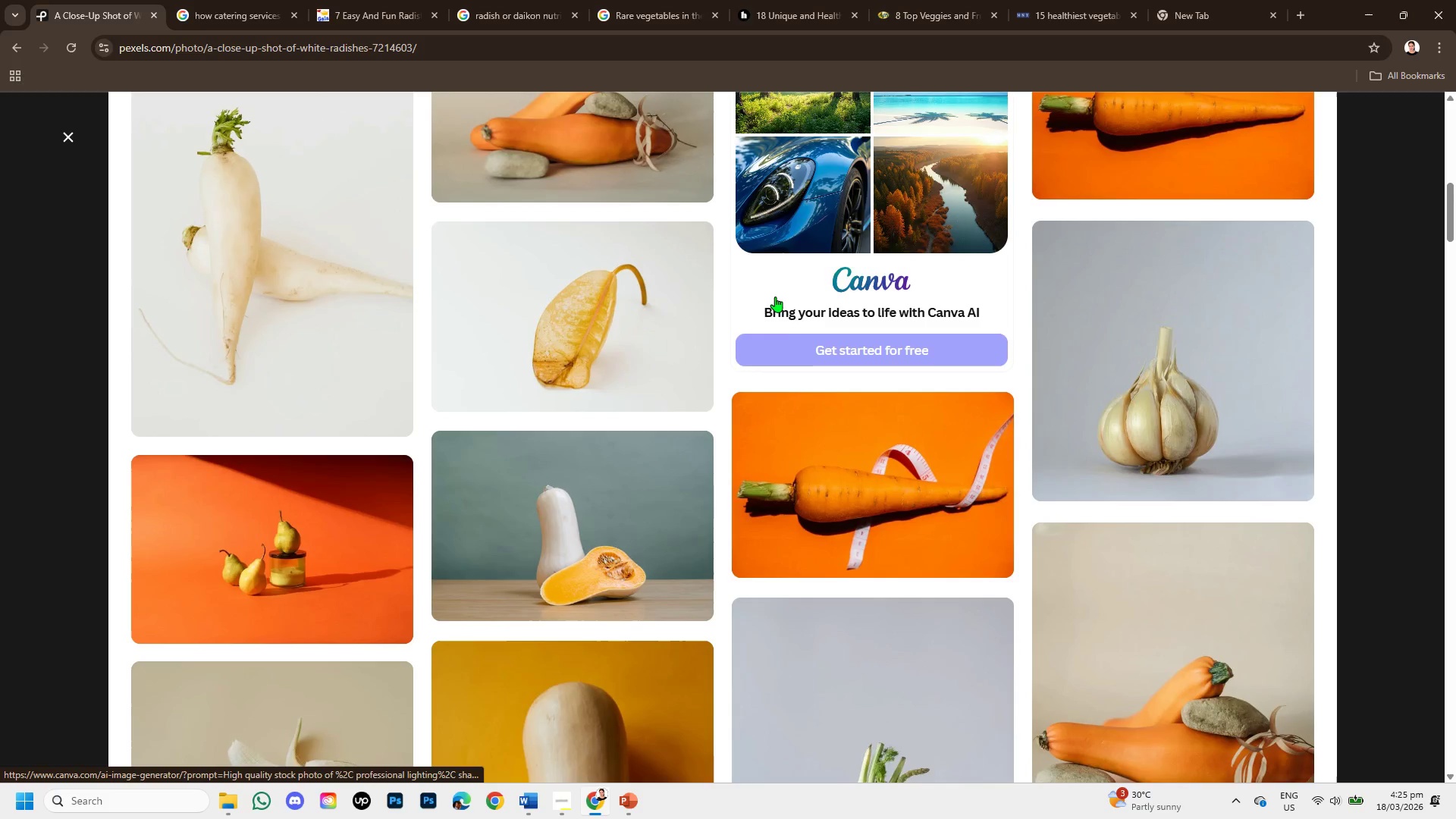 
scroll: coordinate [773, 297], scroll_direction: up, amount: 3.0
 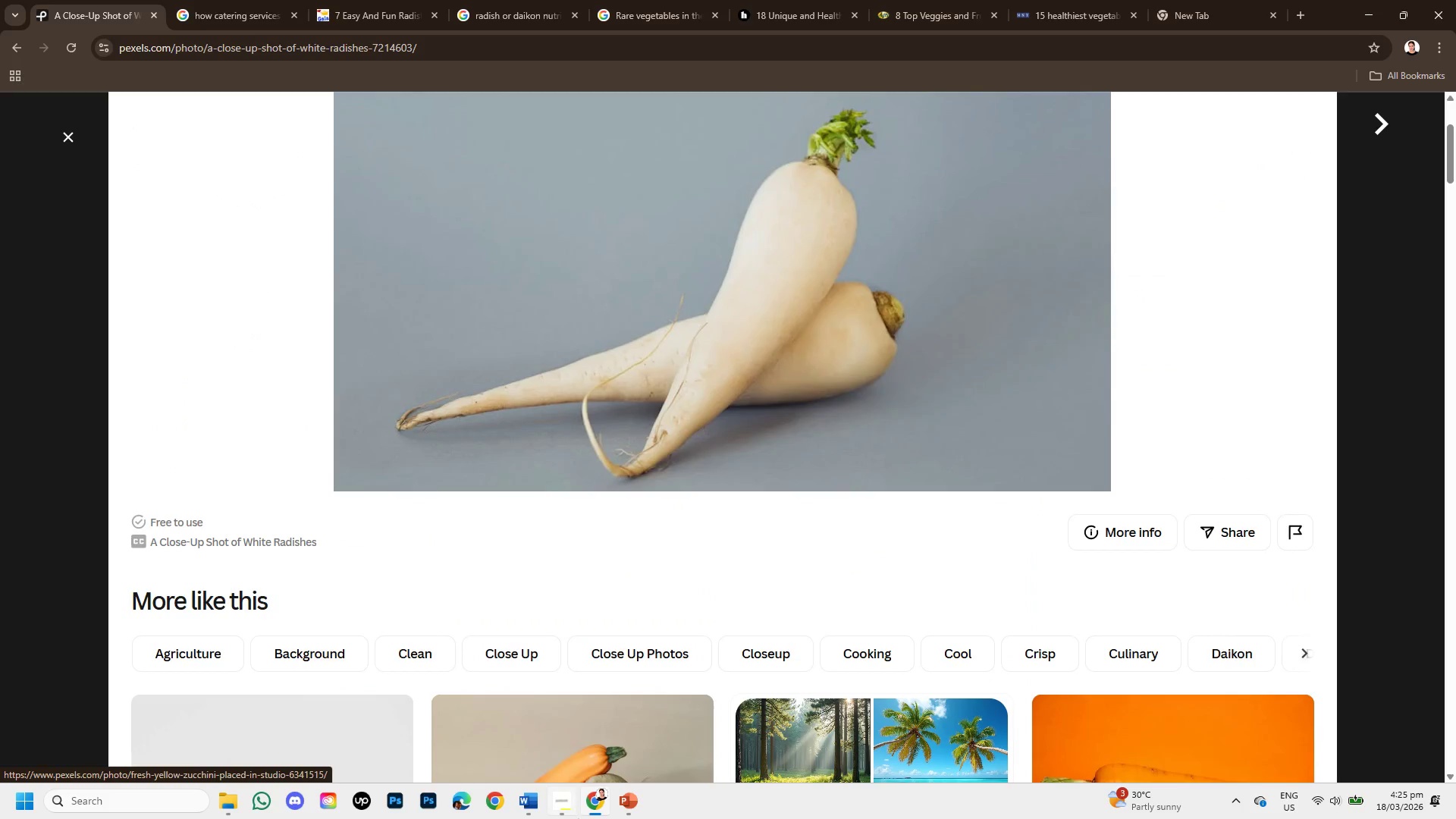 
mouse_move([605, 805])
 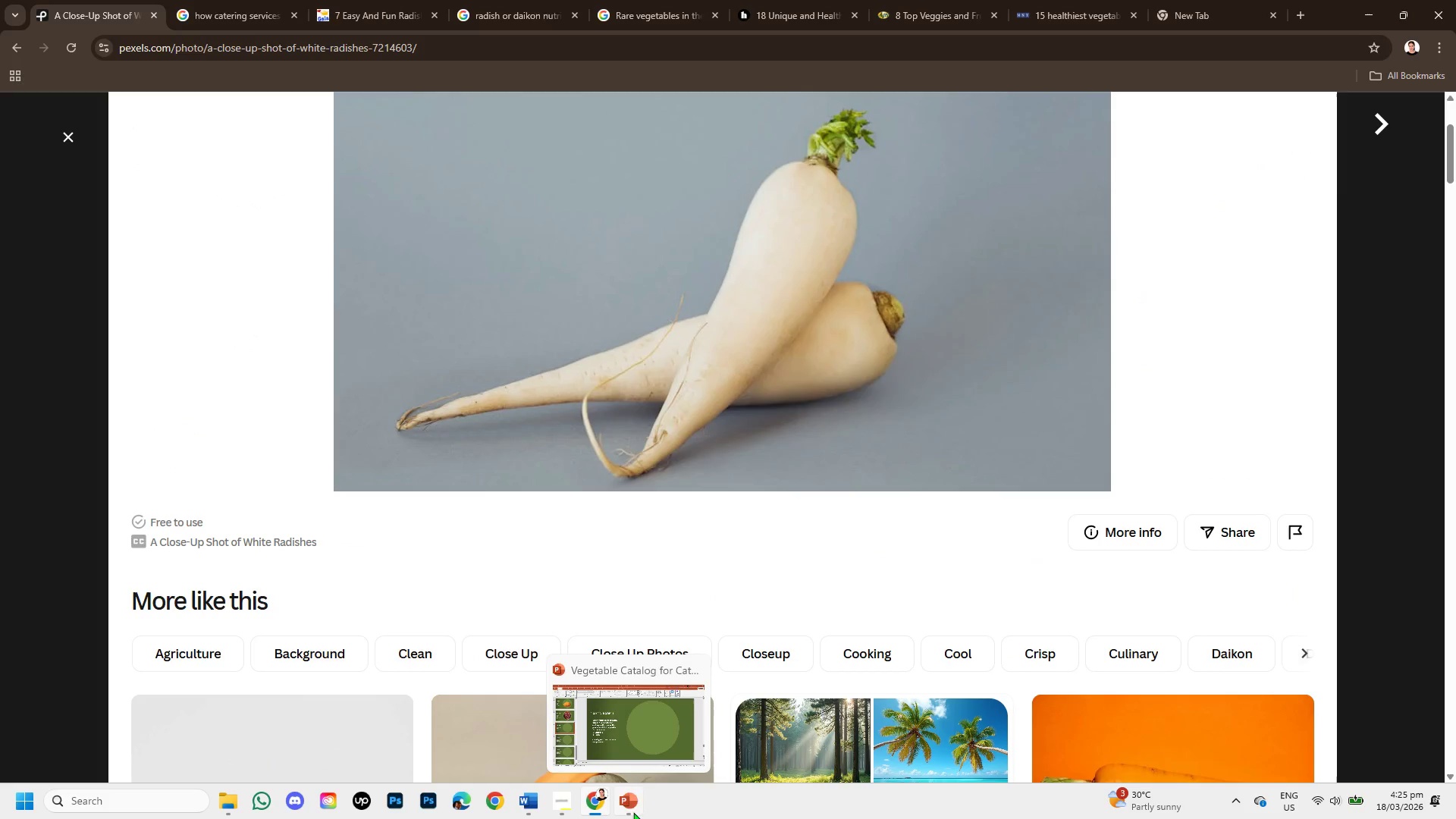 
left_click([633, 812])
 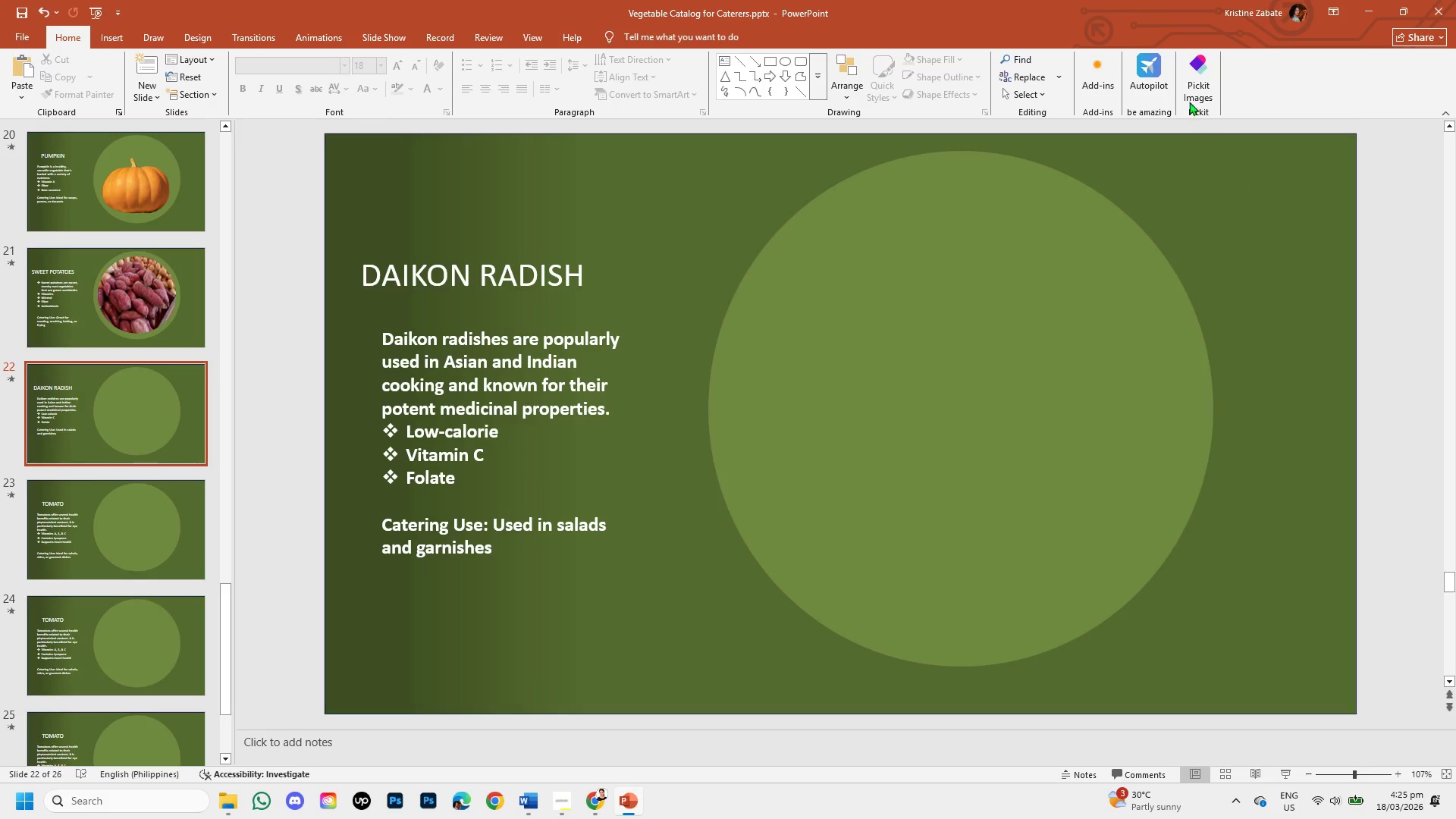 
left_click([1185, 75])
 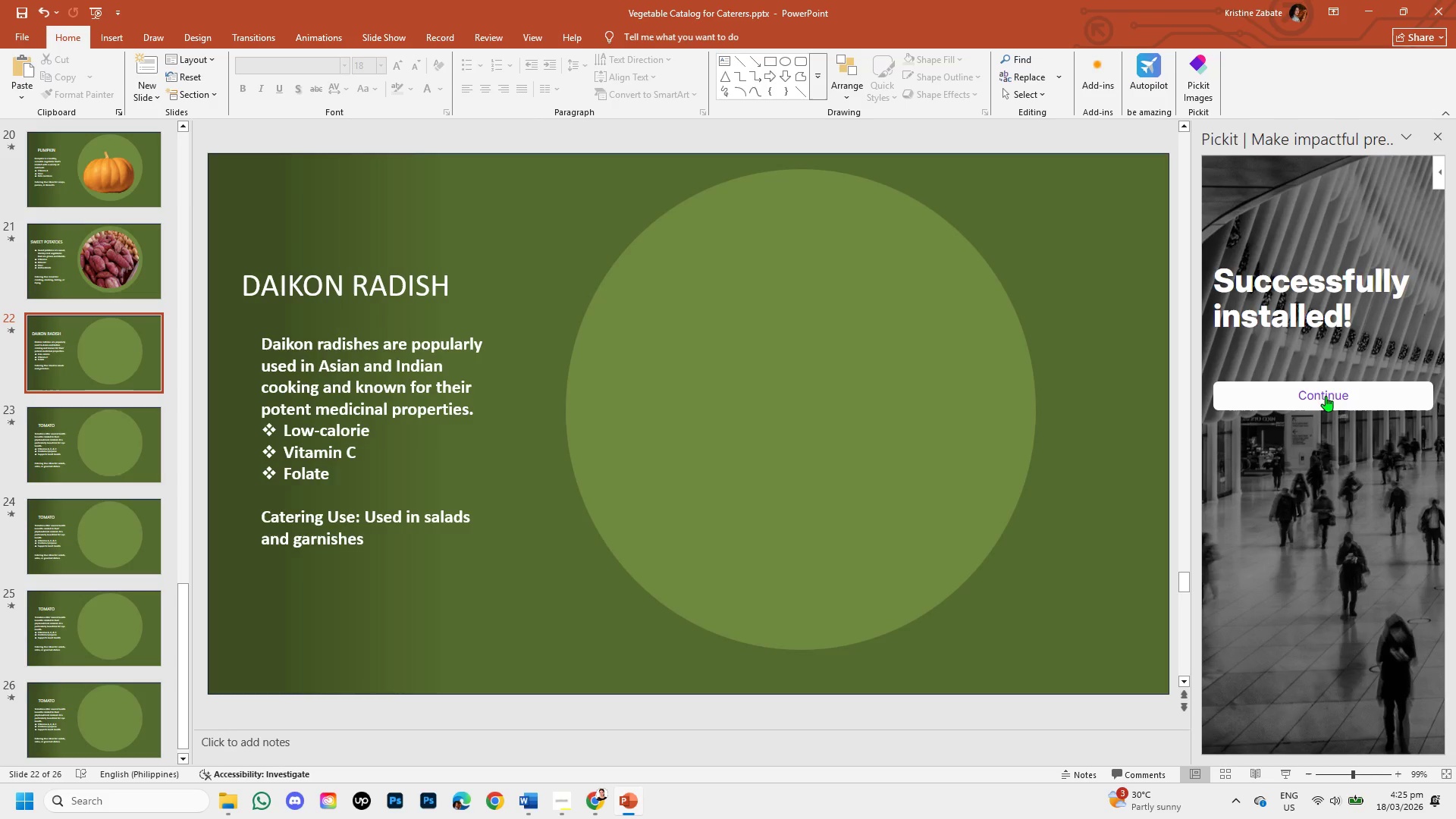 
wait(7.69)
 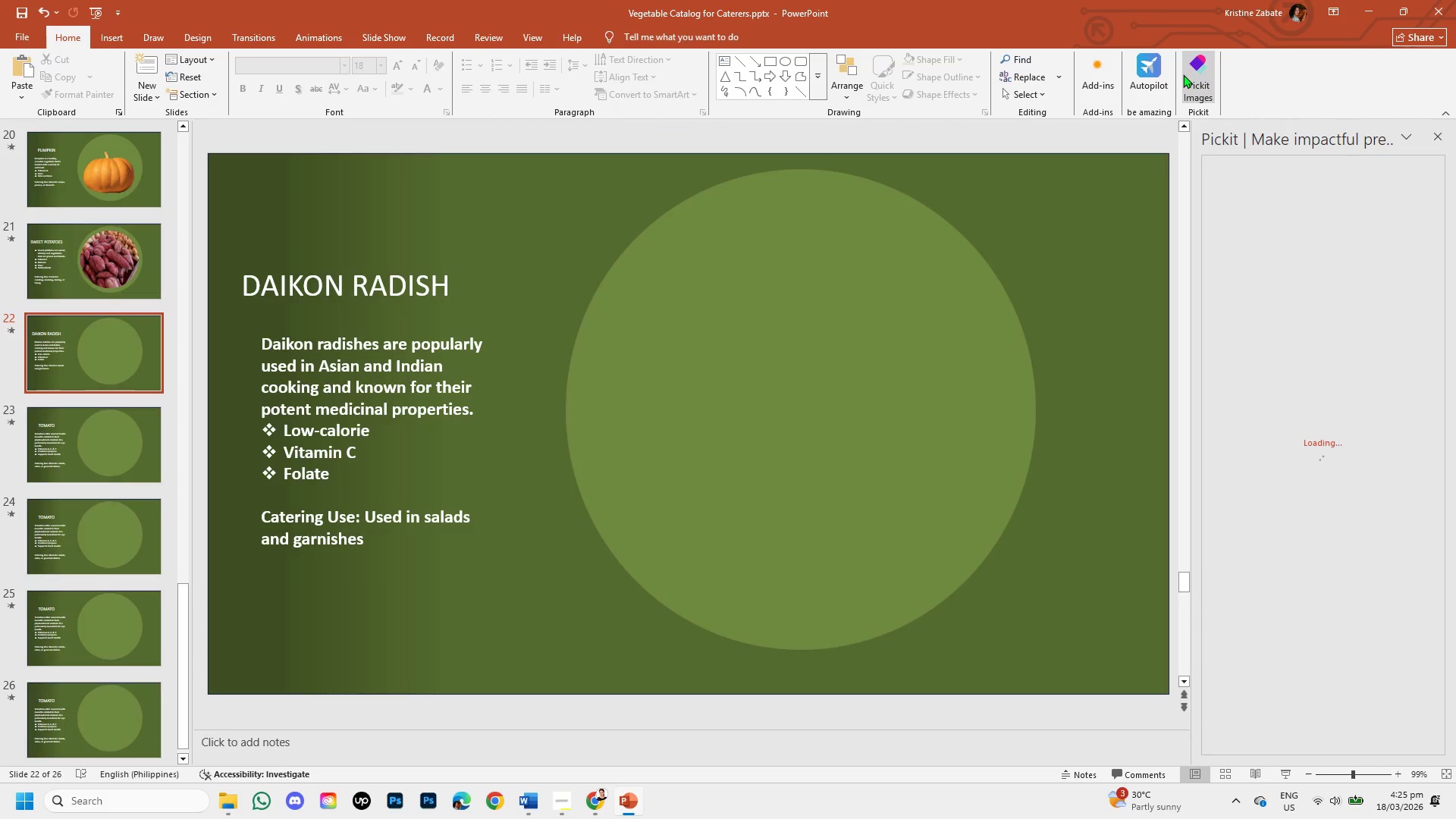 
left_click([1439, 136])
 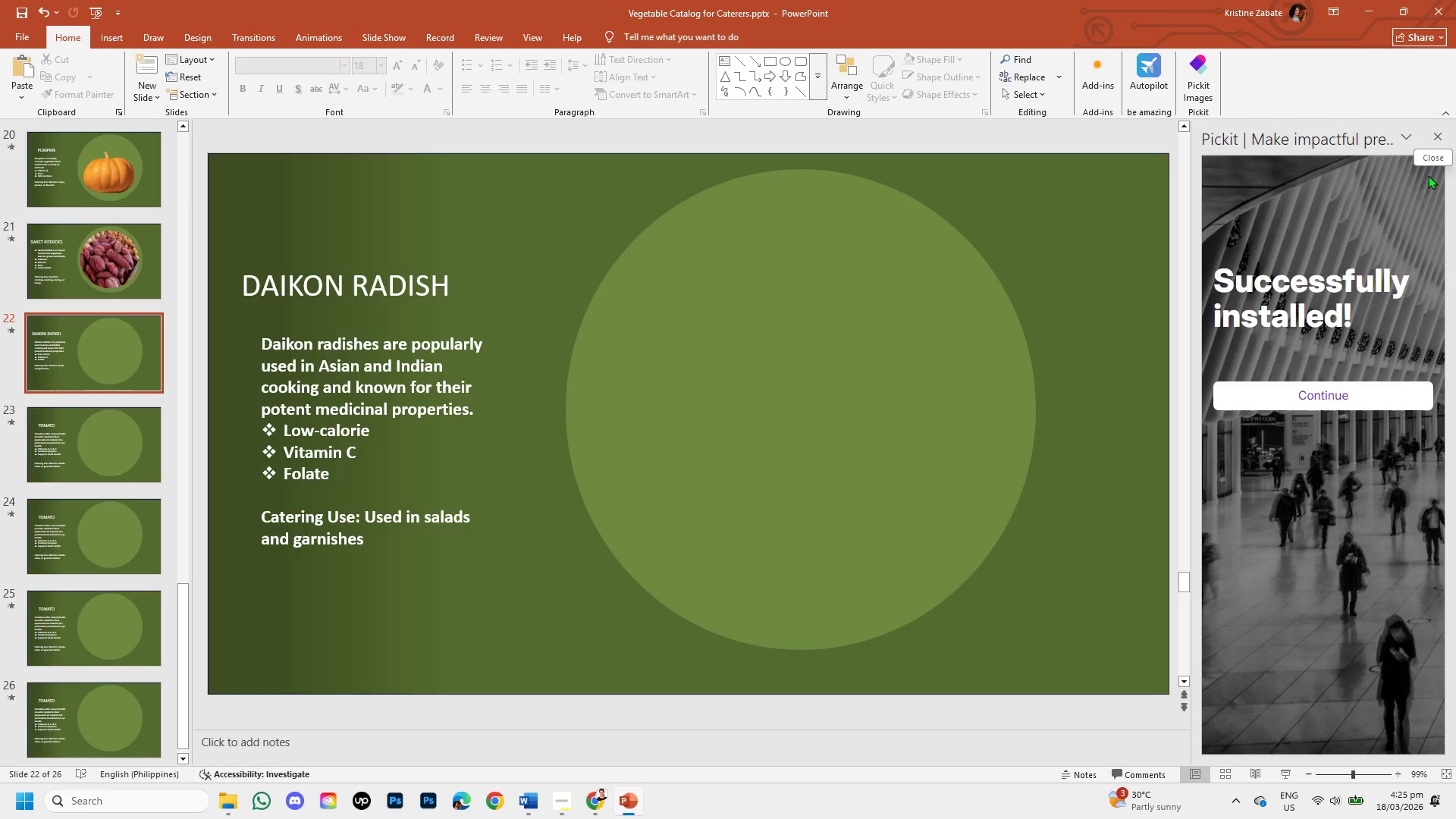 
left_click([1442, 136])
 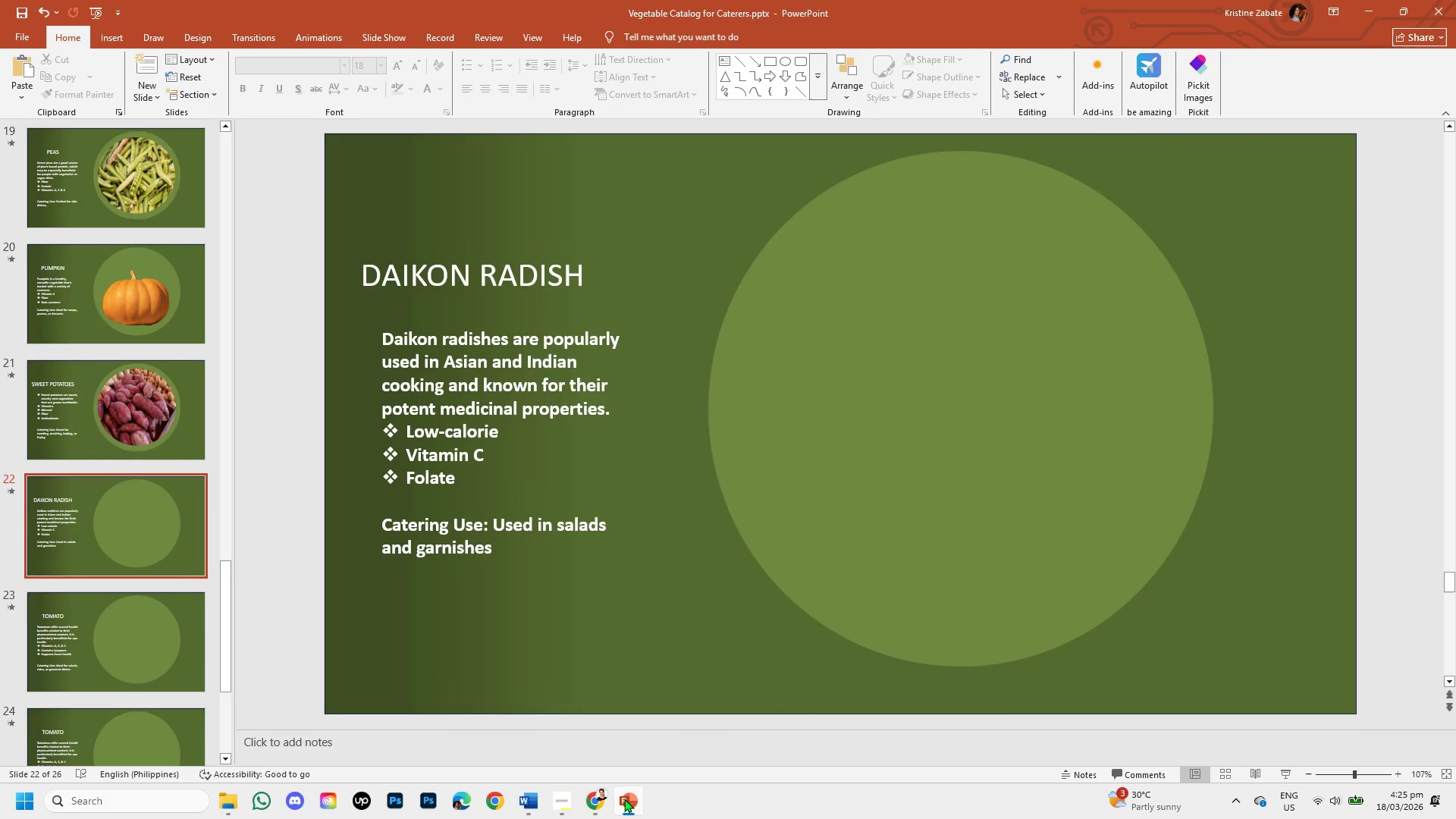 
left_click([598, 798])
 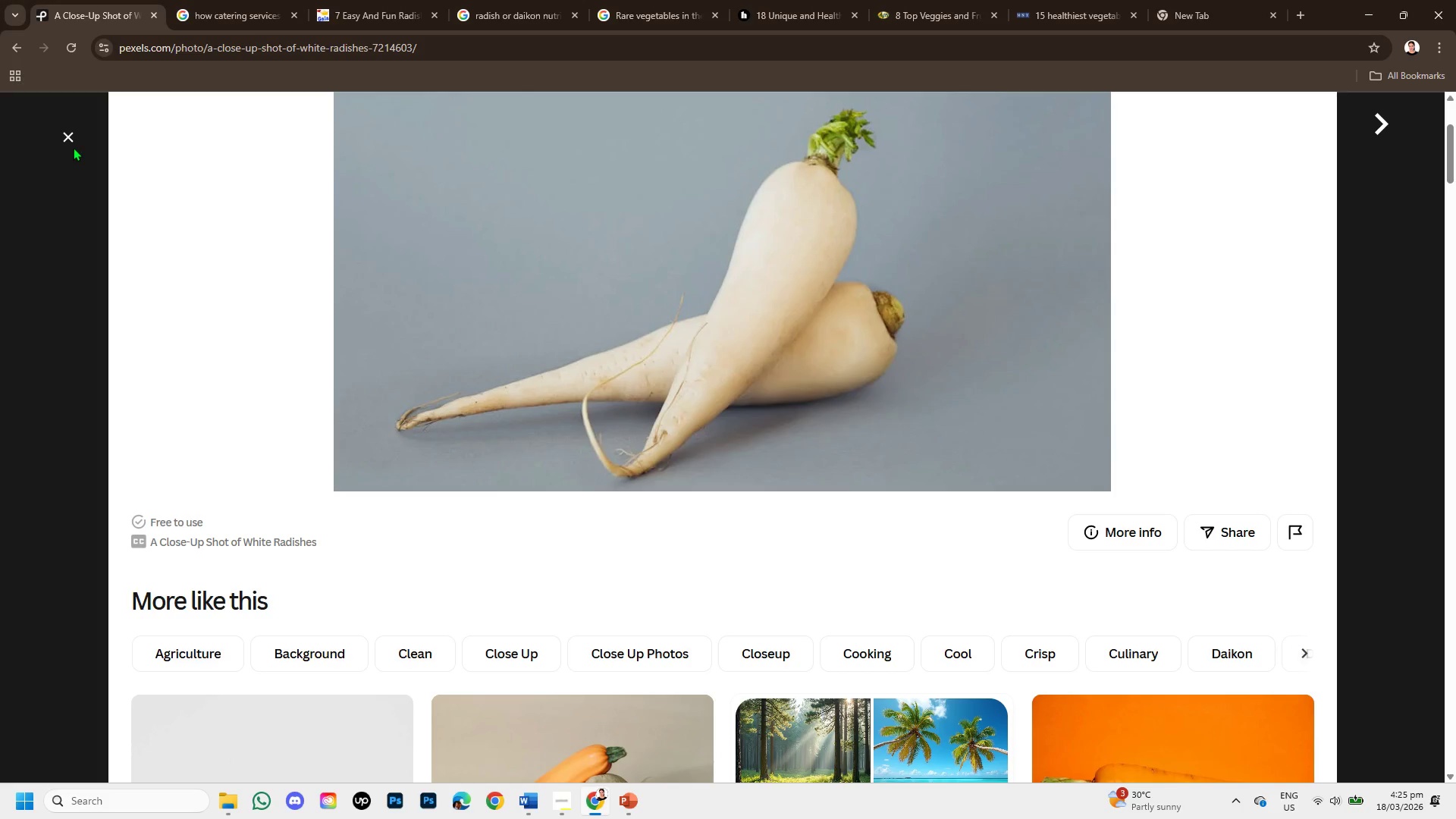 
left_click([64, 142])
 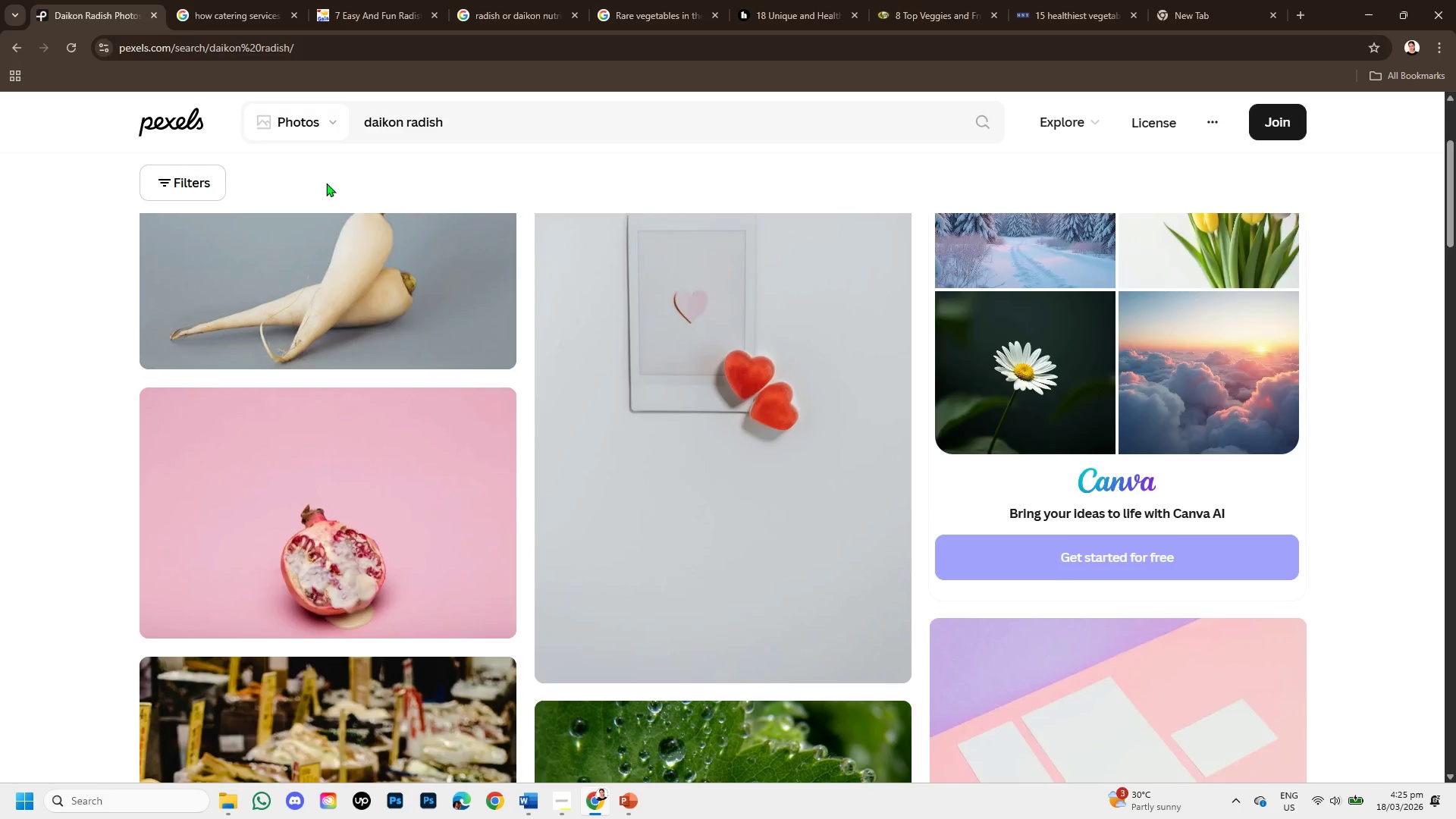 
scroll: coordinate [334, 185], scroll_direction: up, amount: 3.0
 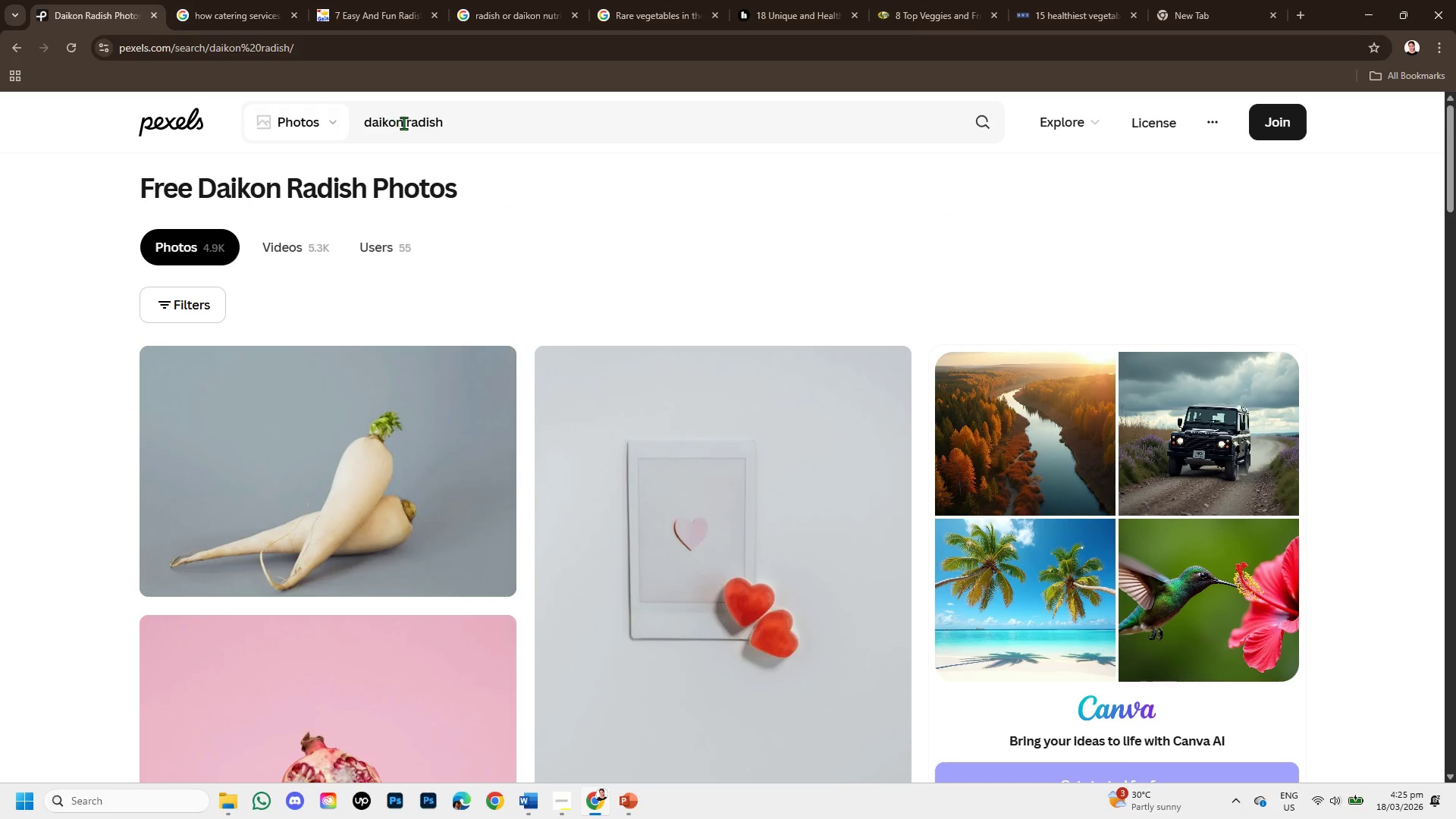 
left_click_drag(start_coordinate=[403, 123], to_coordinate=[364, 118])
 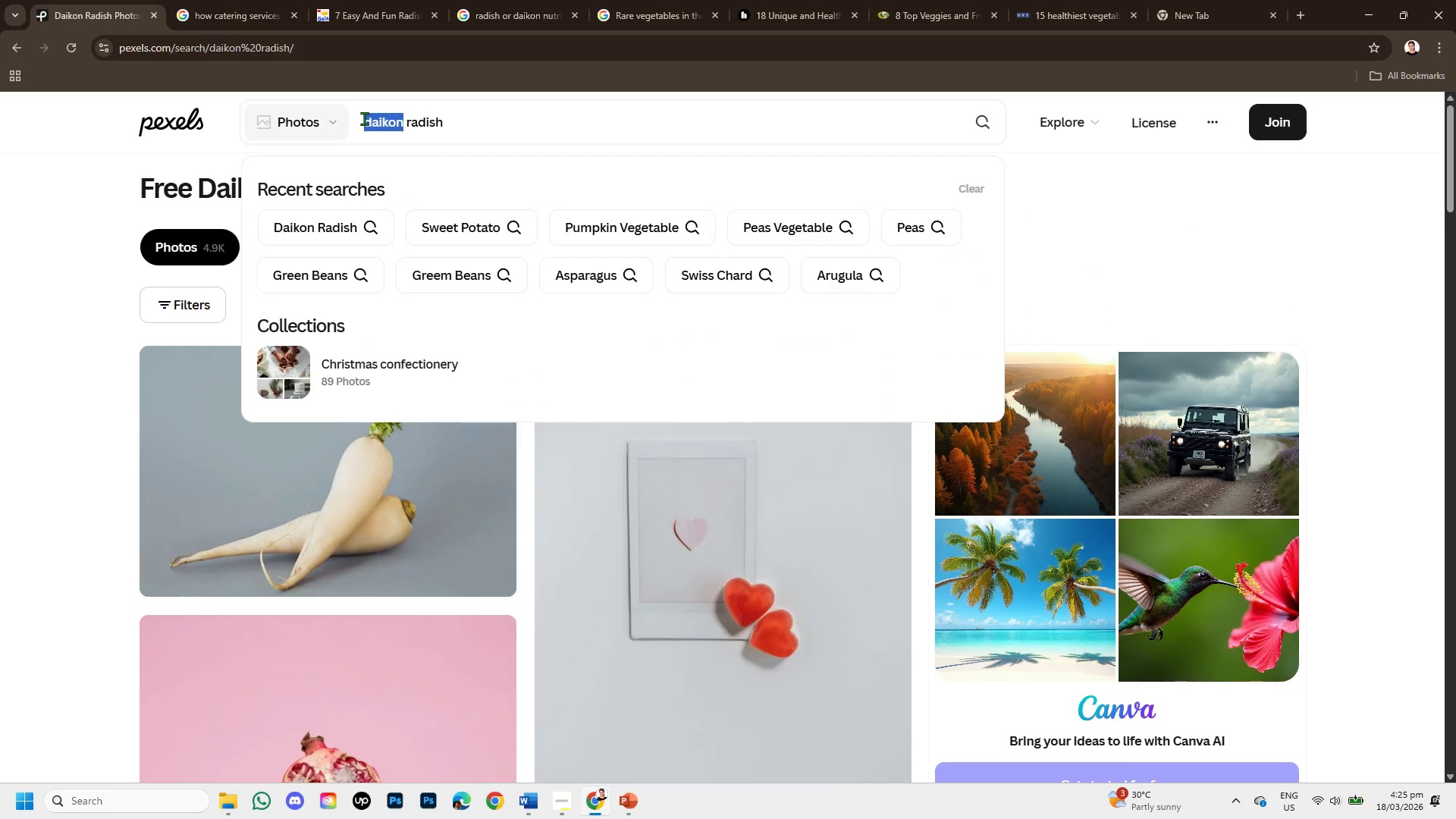 
key(Backspace)
 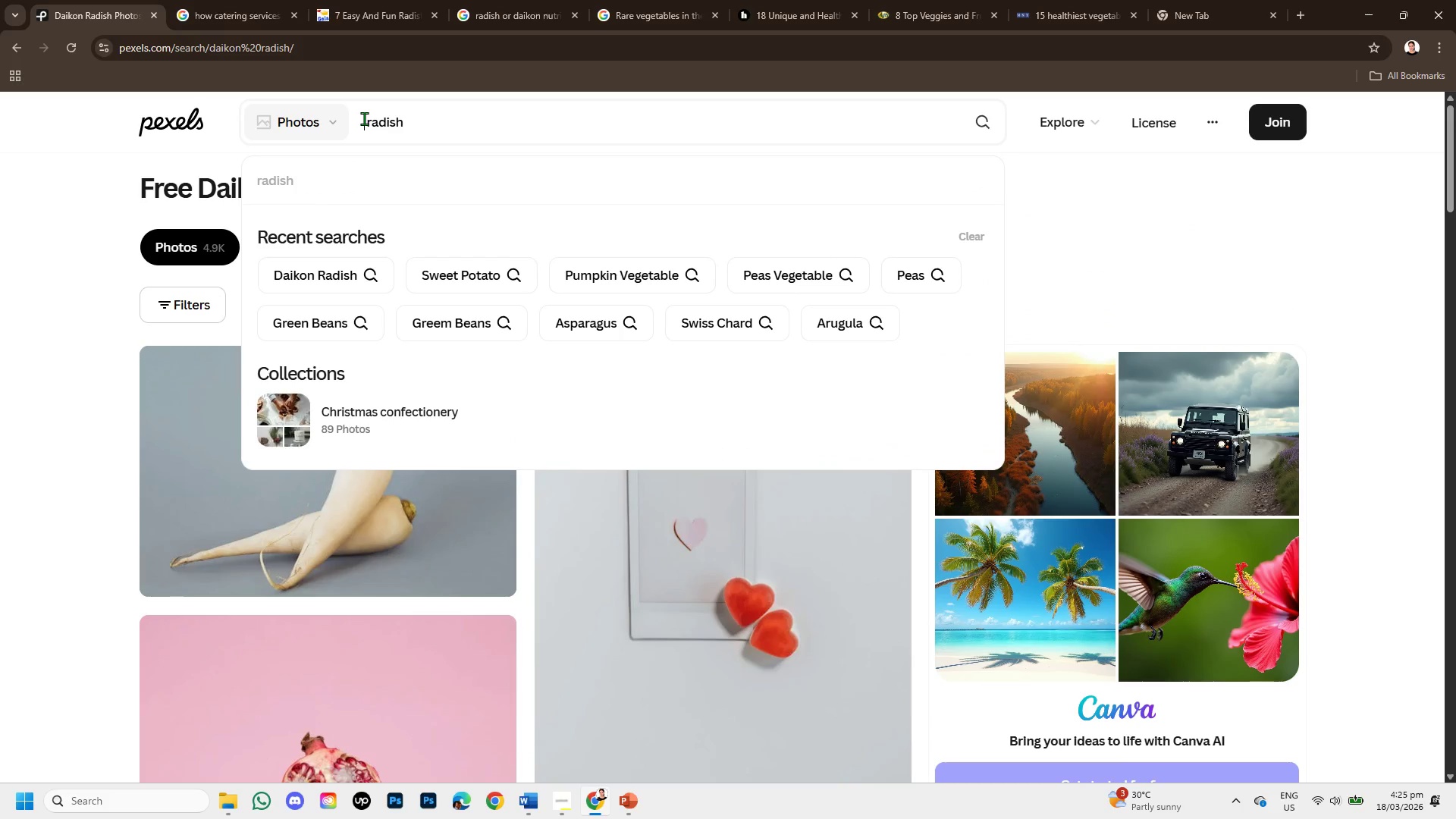 
key(Shift+ShiftRight)
 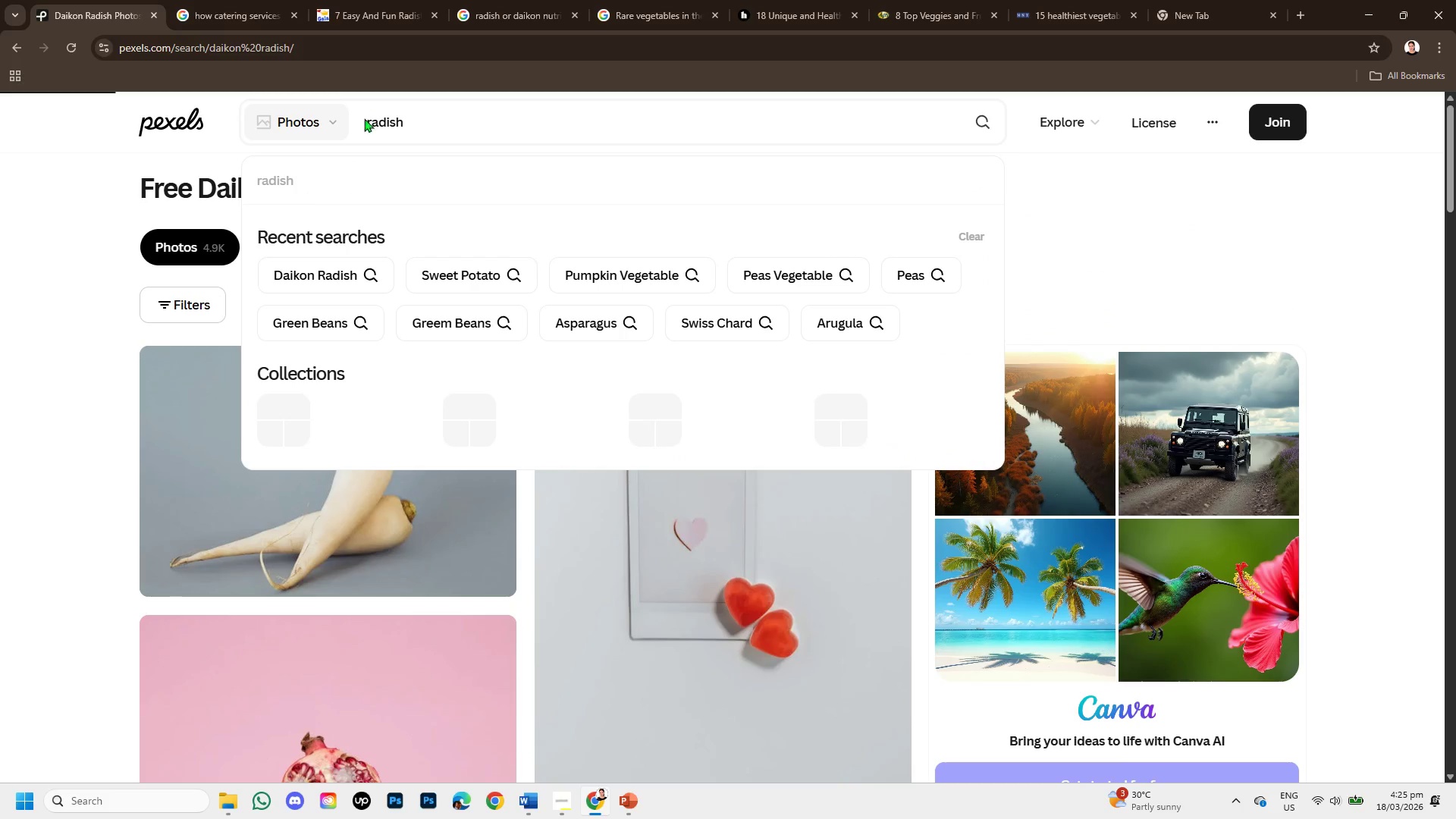 
key(Shift+Enter)
 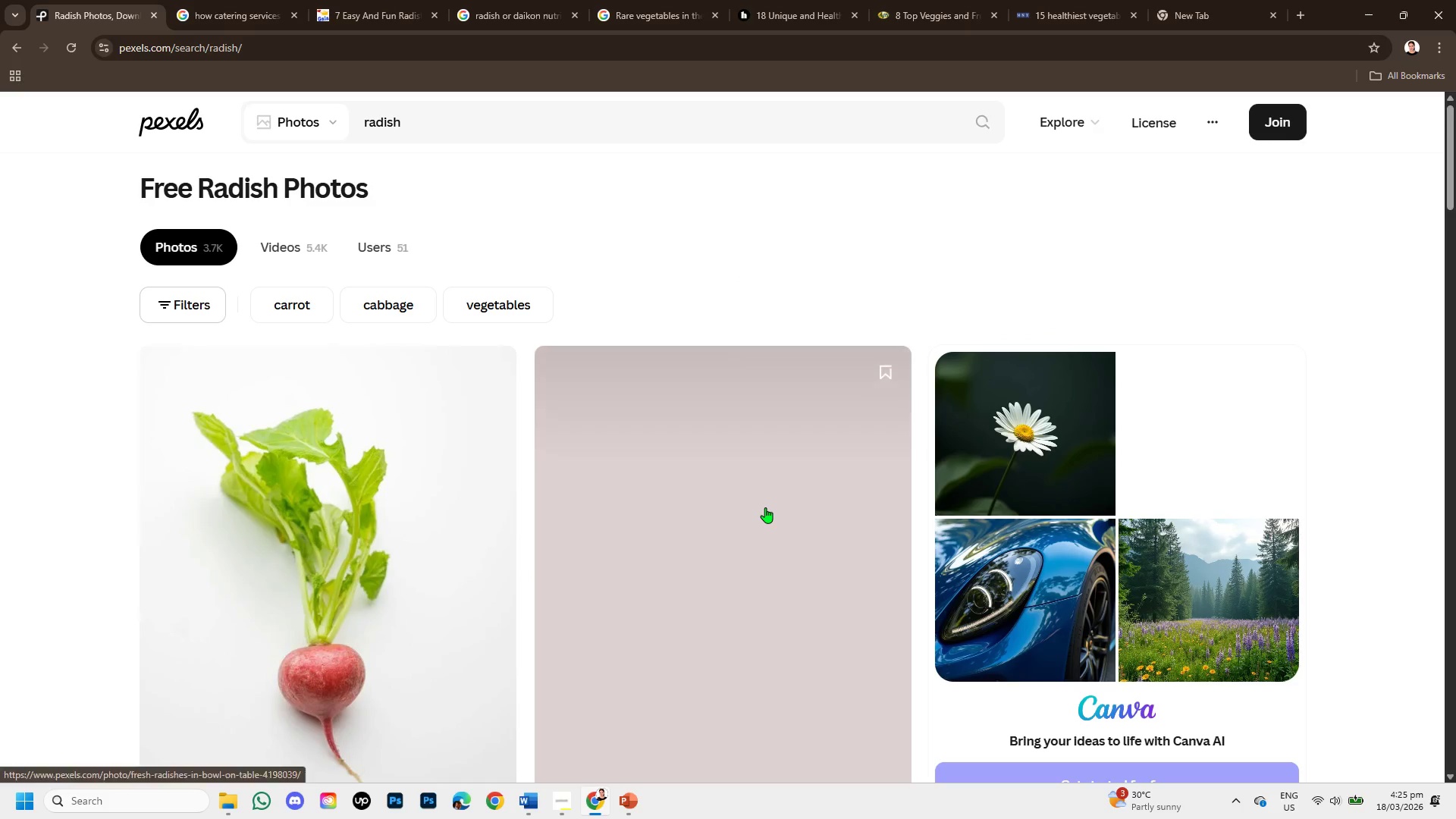 
scroll: coordinate [767, 513], scroll_direction: down, amount: 8.0
 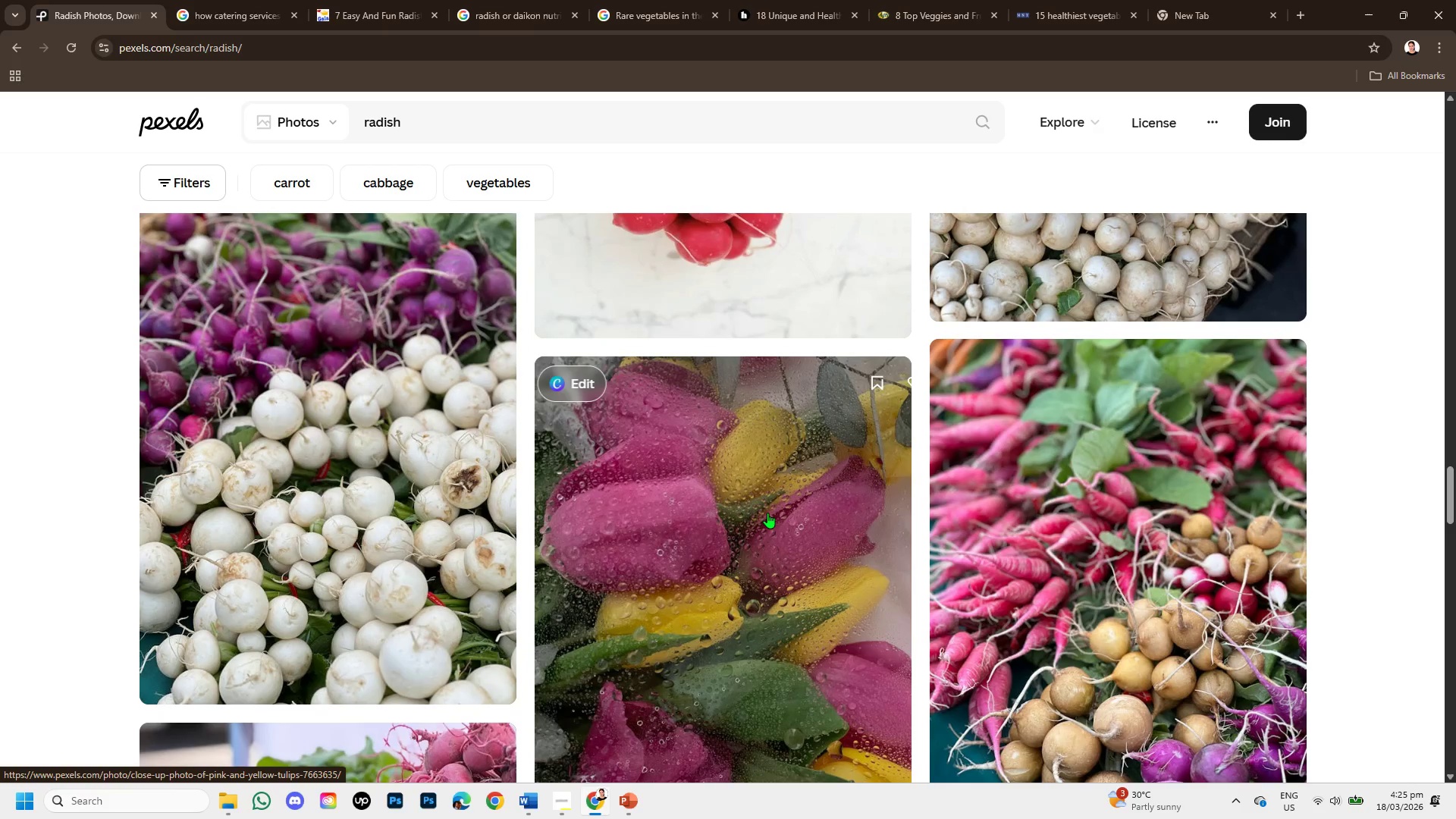 
scroll: coordinate [767, 513], scroll_direction: up, amount: 1.0
 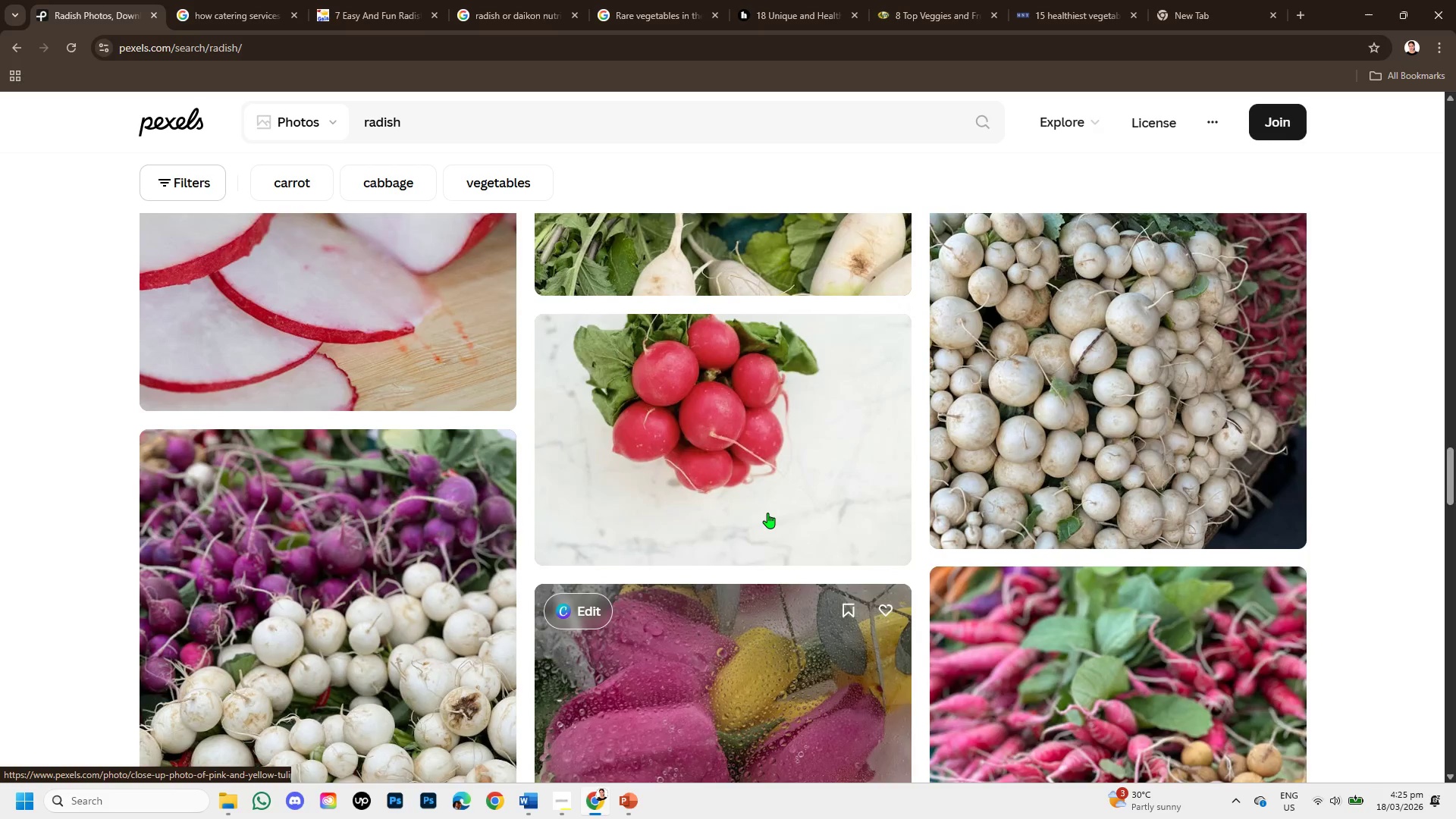 
scroll: coordinate [767, 513], scroll_direction: down, amount: 4.0
 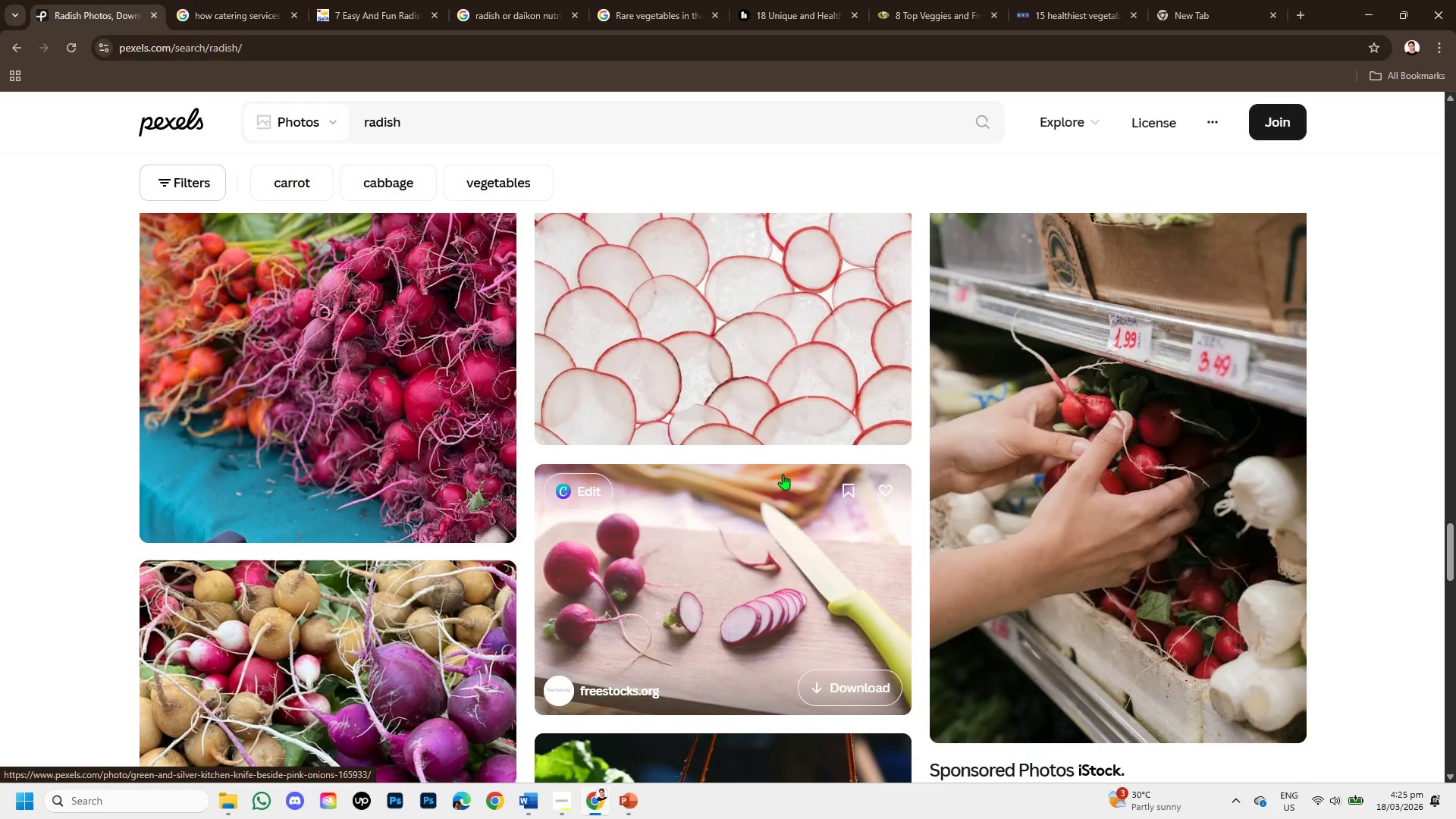 
scroll: coordinate [783, 474], scroll_direction: up, amount: 1.0
 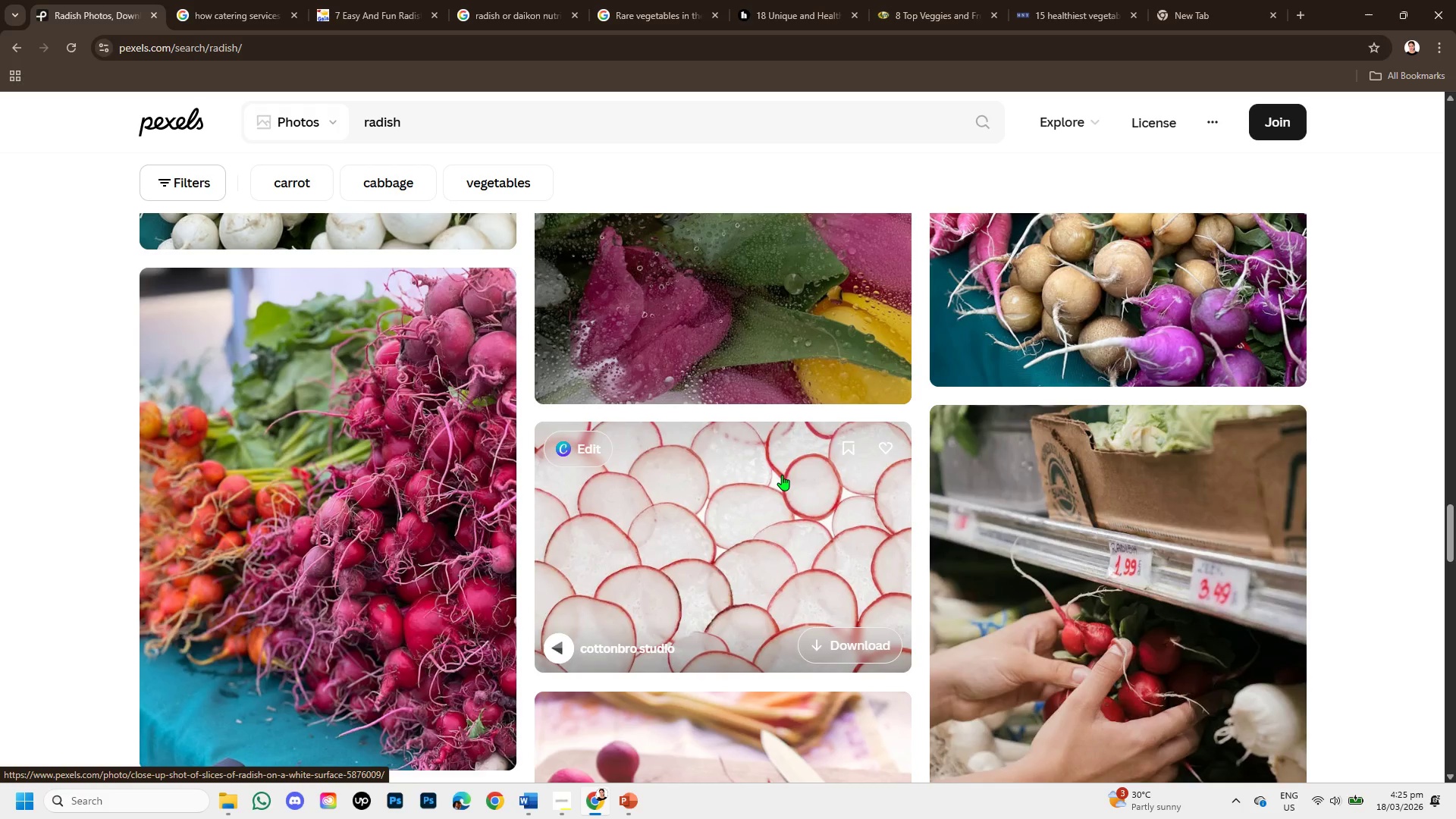 
scroll: coordinate [807, 463], scroll_direction: down, amount: 11.0
 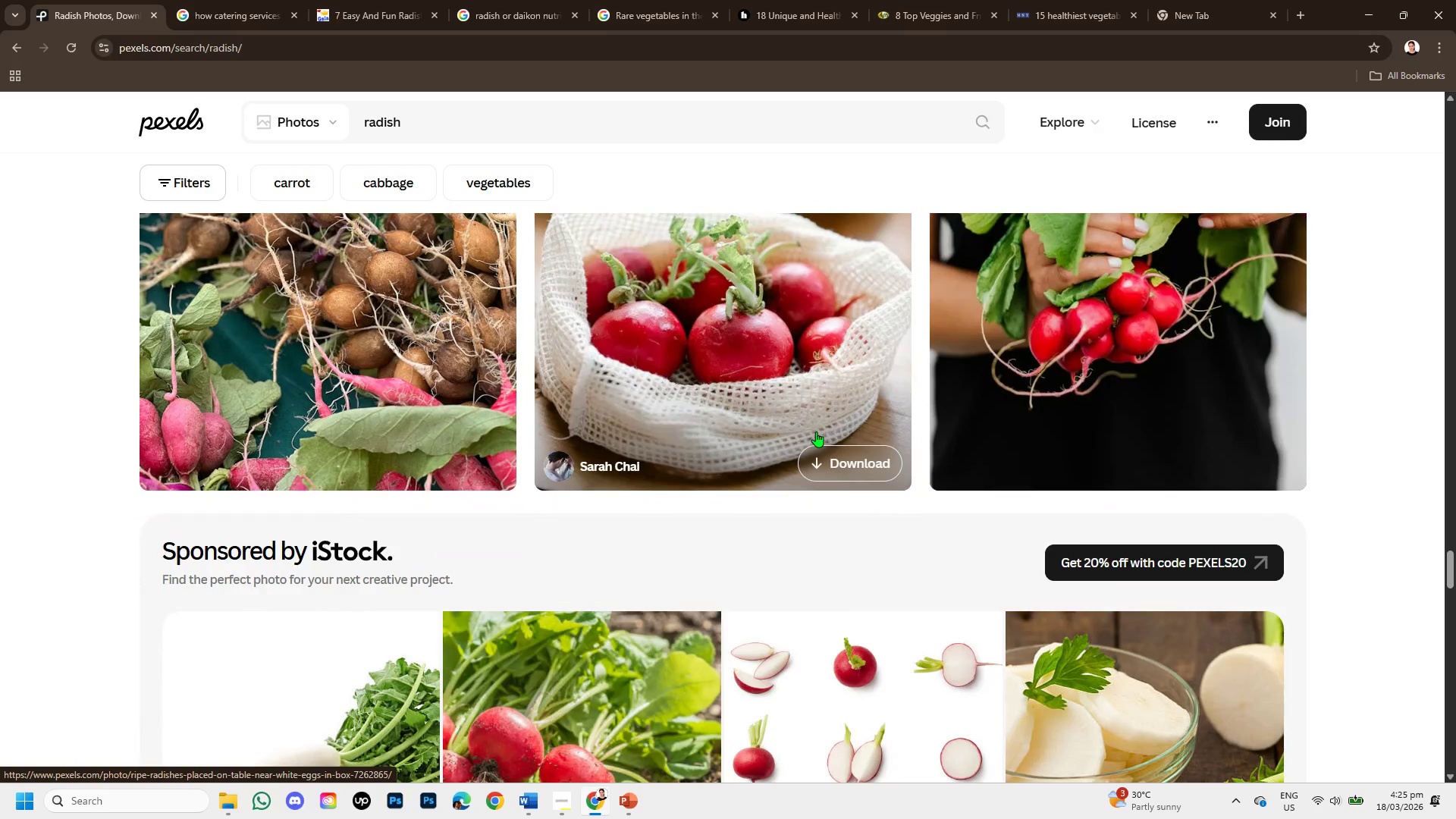 
scroll: coordinate [833, 404], scroll_direction: up, amount: 37.0
 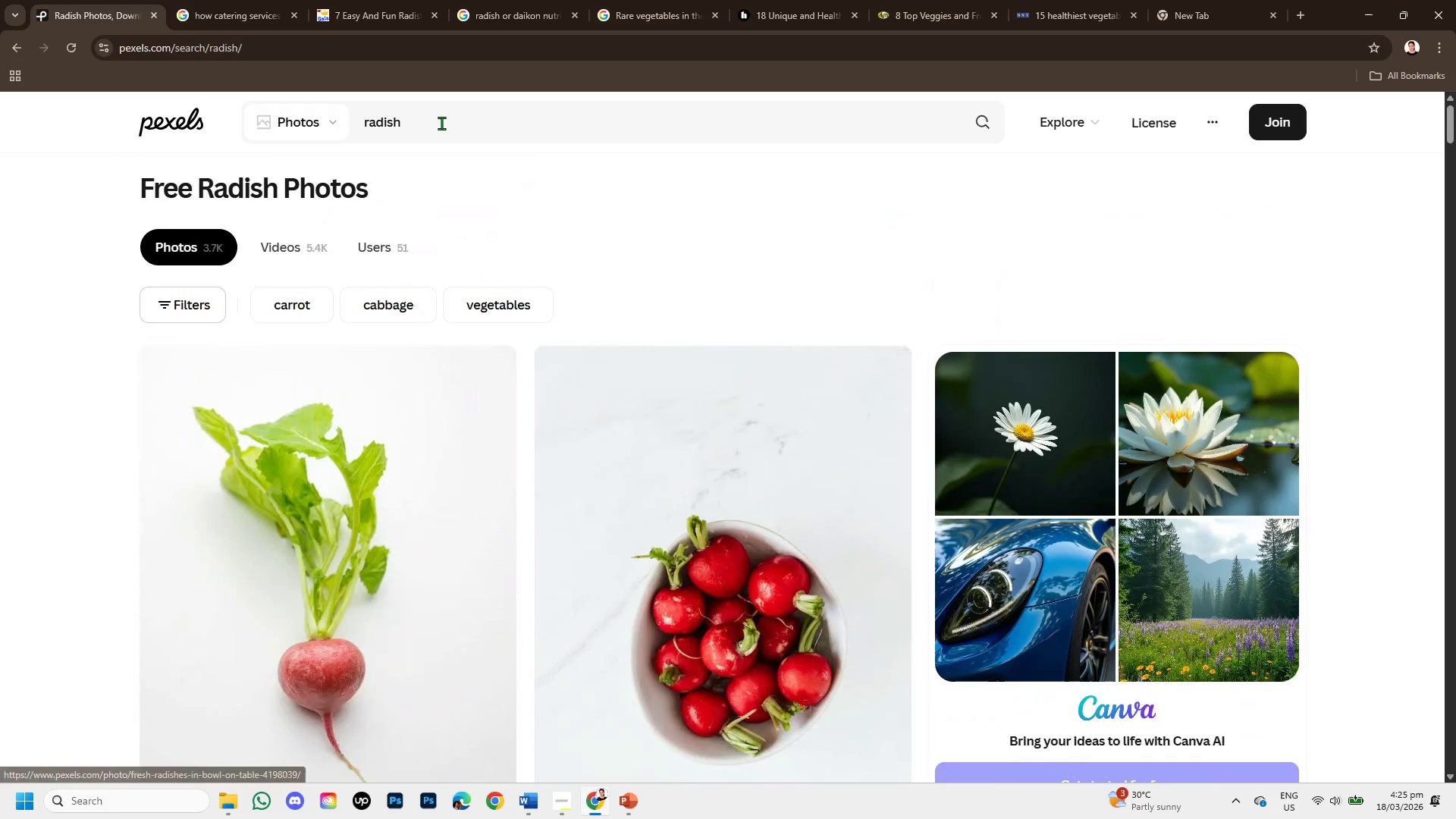 
left_click([441, 123])
 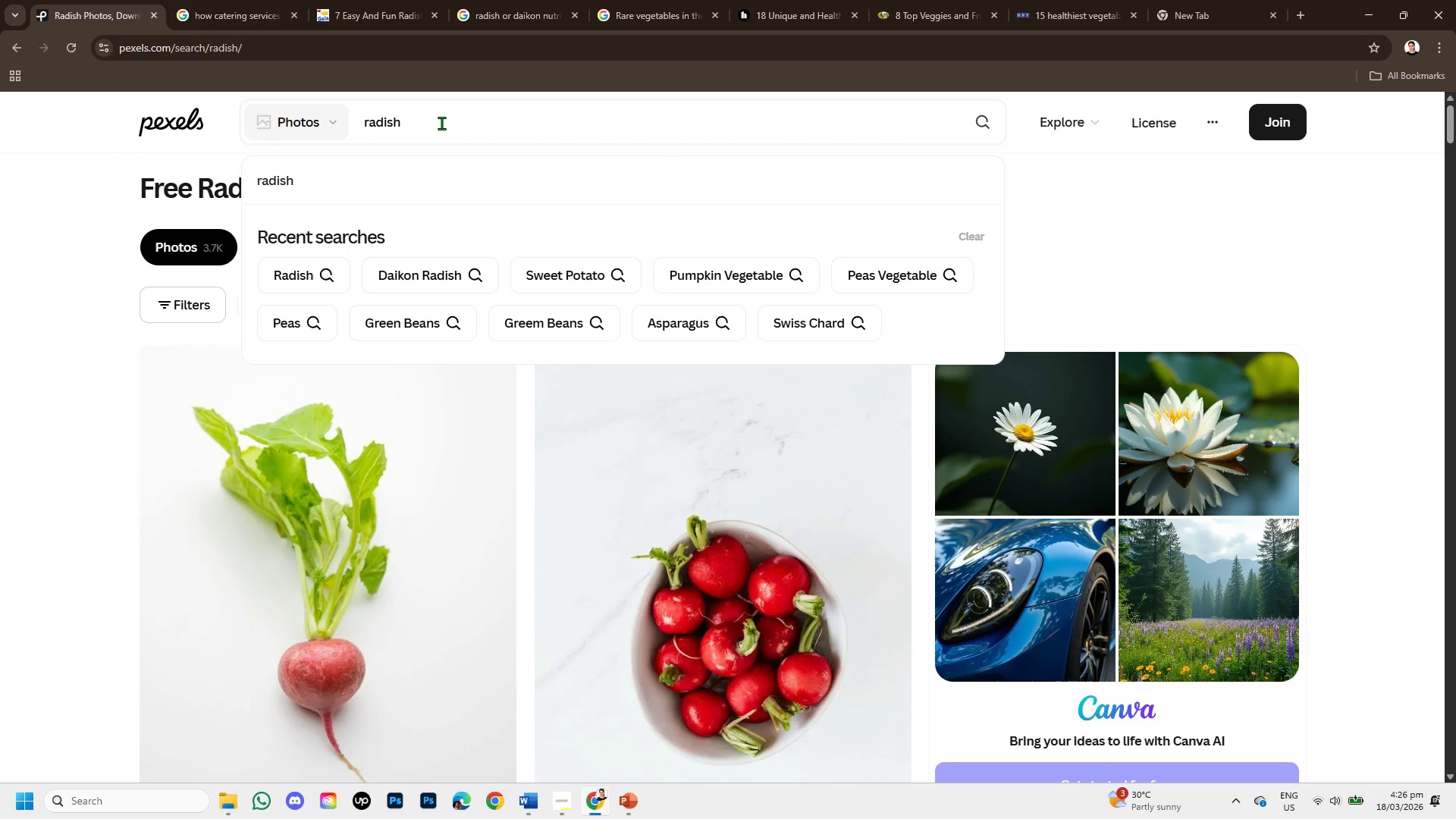 
type( vag)
key(Backspace)
key(Backspace)
type(egab)
key(Backspace)
key(Backspace)
type(table )
 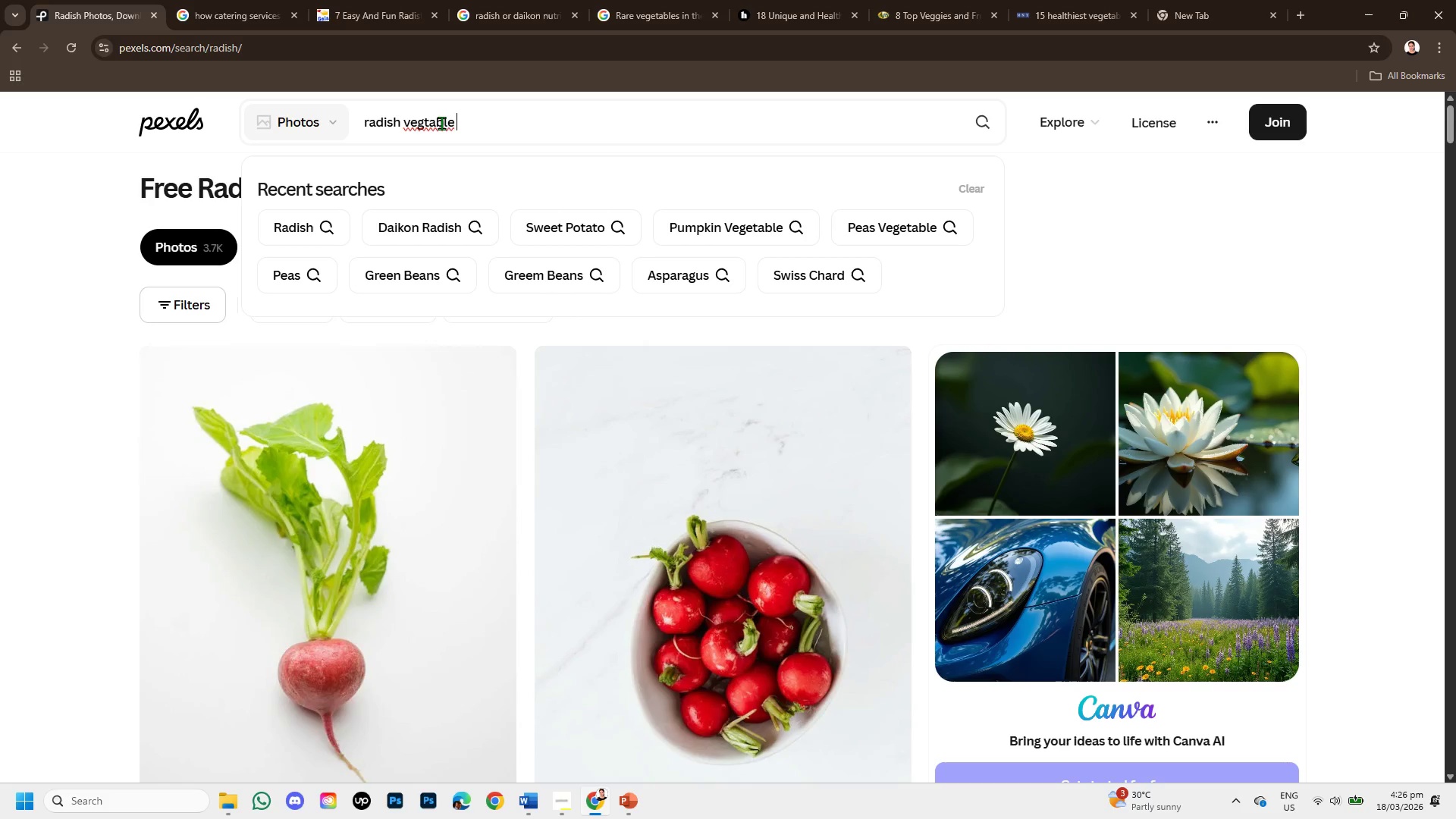 
key(Enter)
 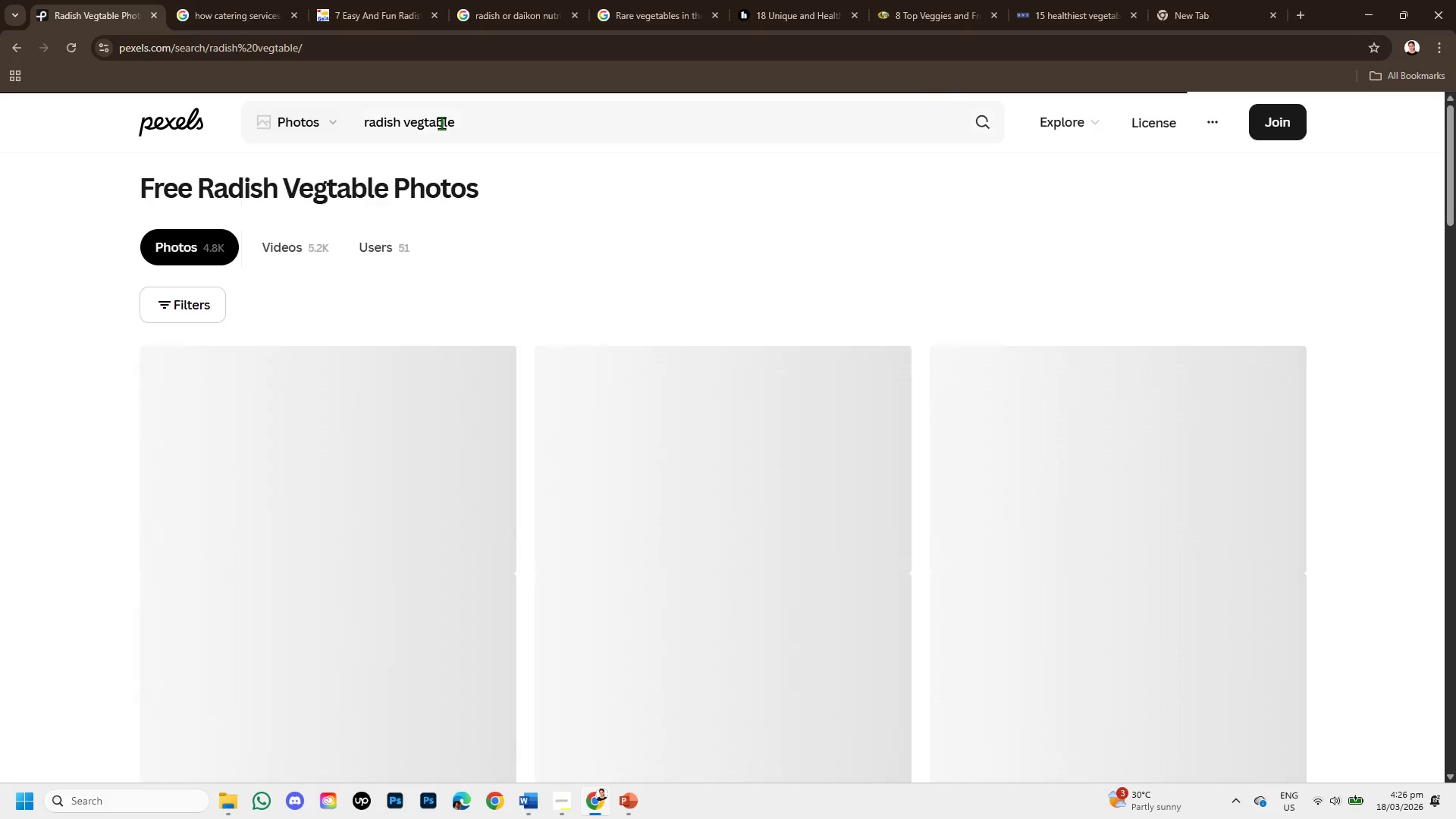 
scroll: coordinate [441, 123], scroll_direction: down, amount: 1.0
 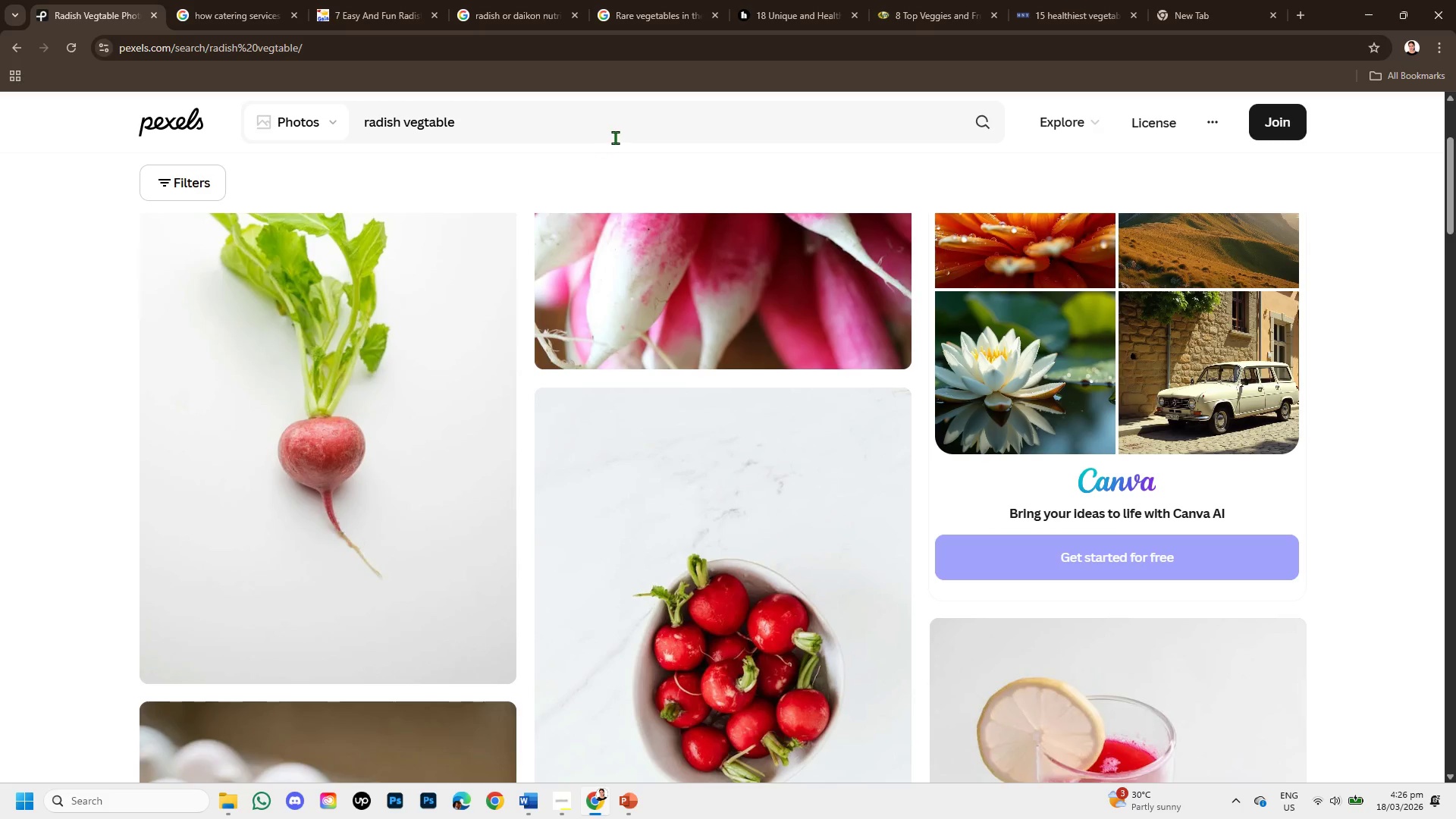 
scroll: coordinate [668, 325], scroll_direction: up, amount: 2.0
 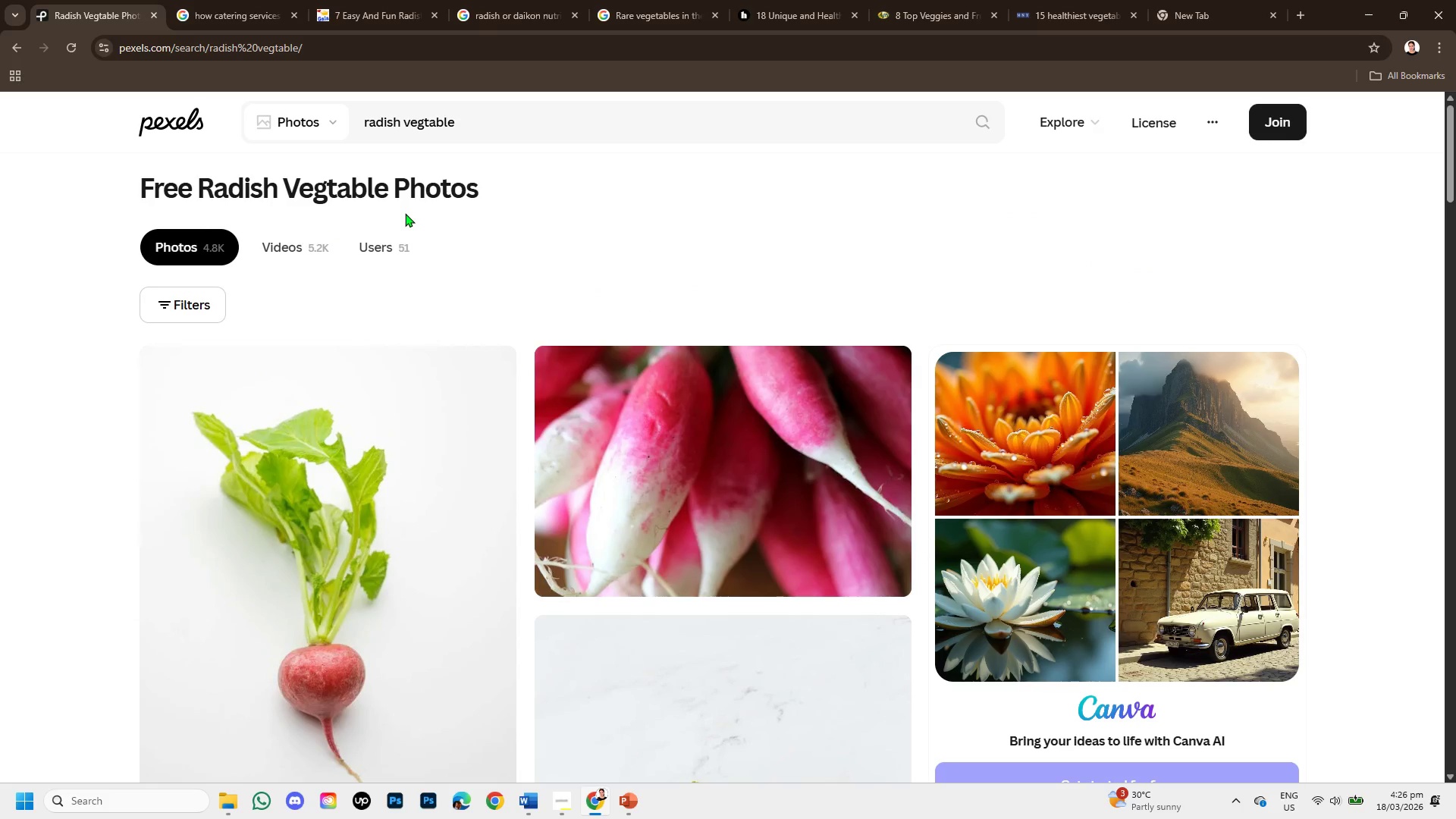 
wait(5.11)
 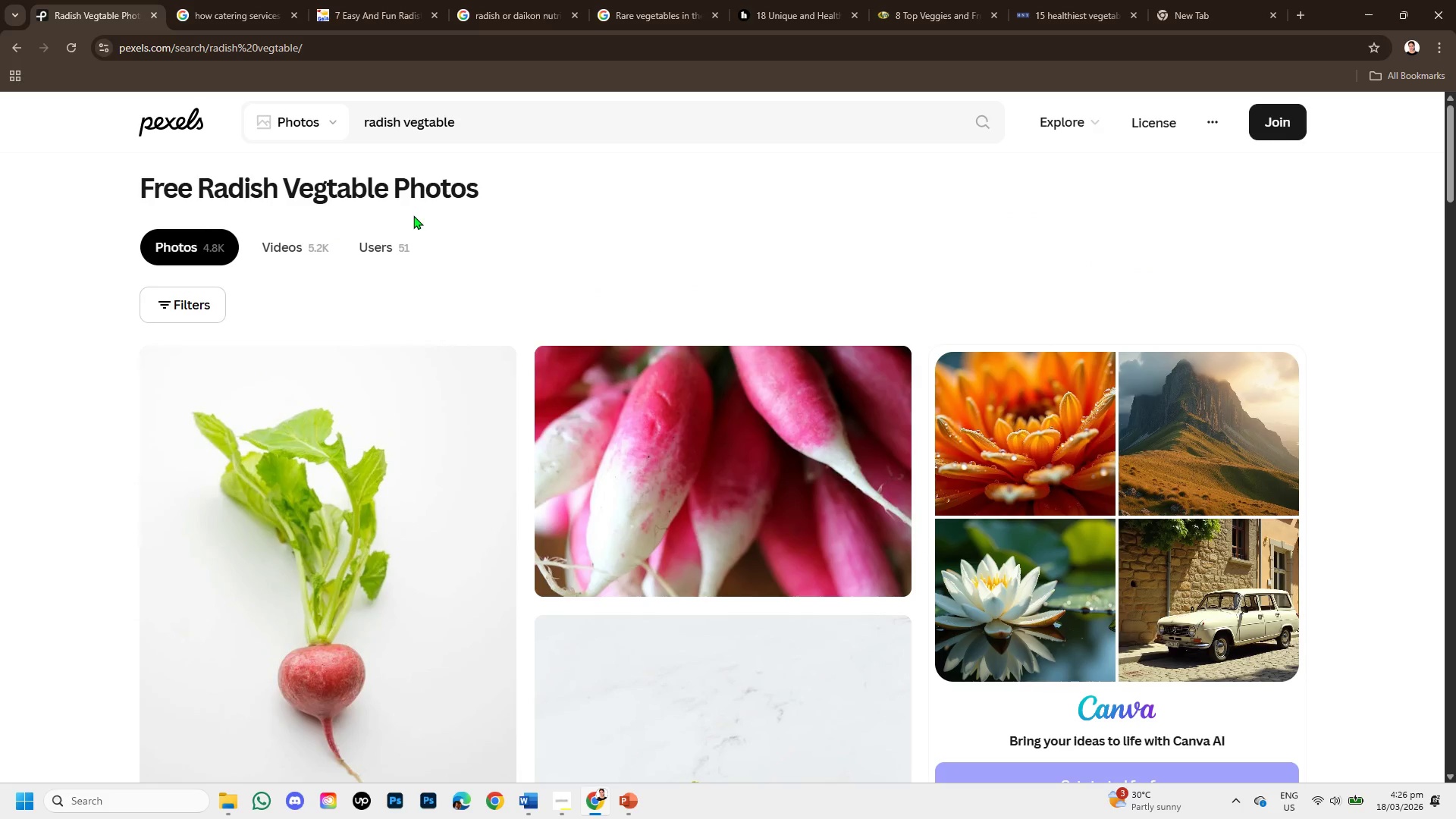 
scroll: coordinate [405, 213], scroll_direction: down, amount: 1.0
 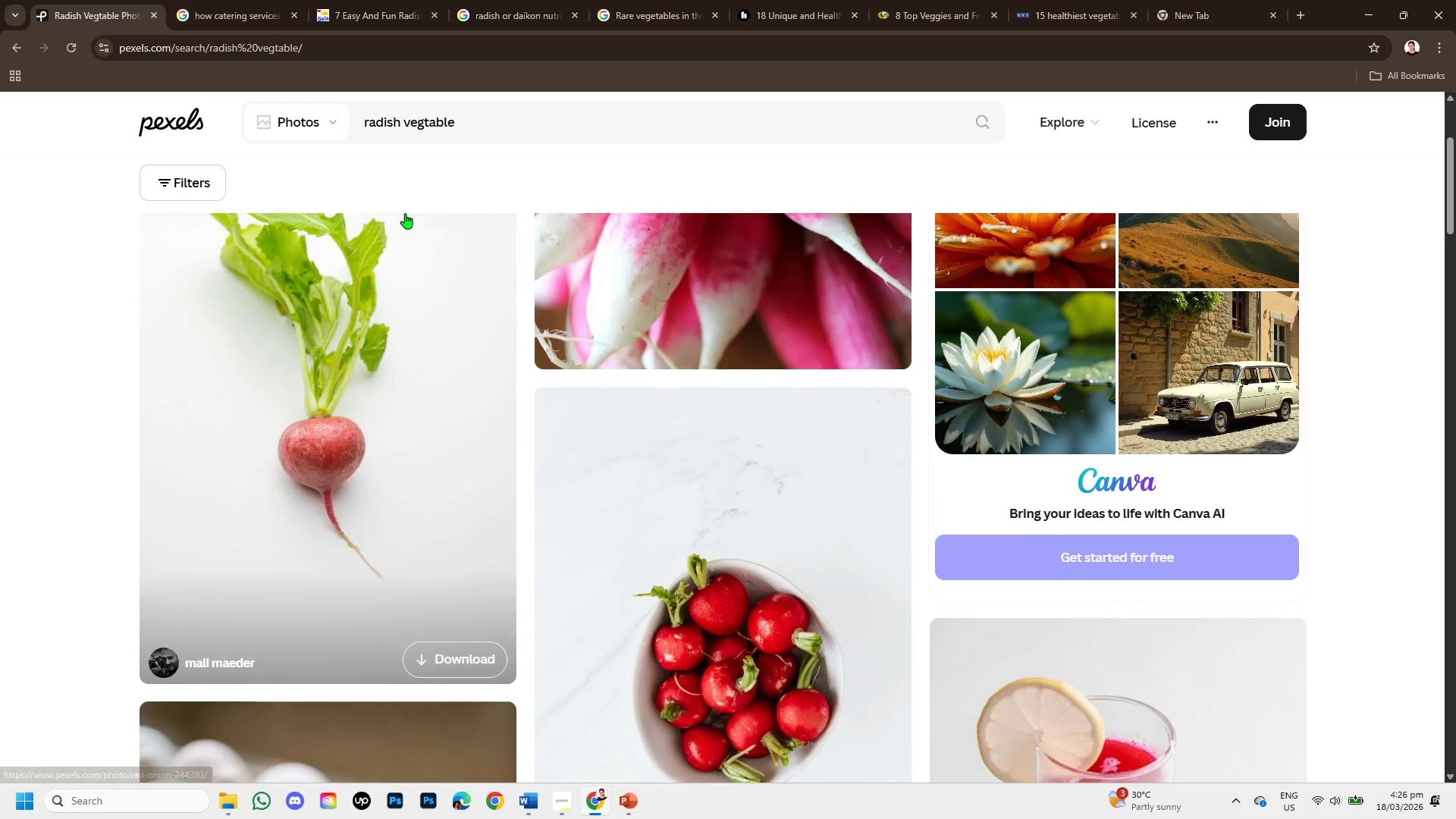 
scroll: coordinate [405, 213], scroll_direction: up, amount: 1.0
 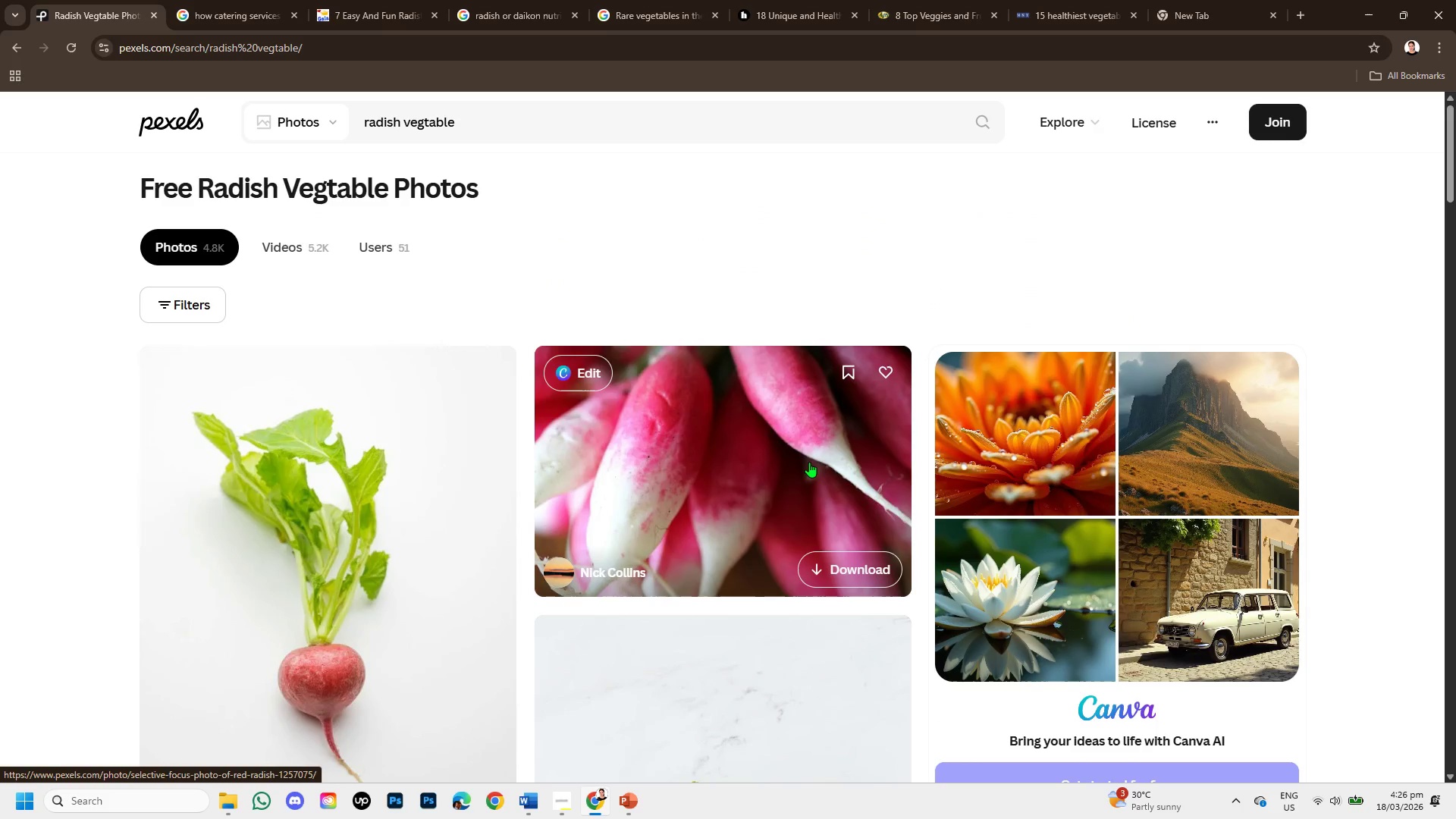 
scroll: coordinate [800, 451], scroll_direction: down, amount: 6.0
 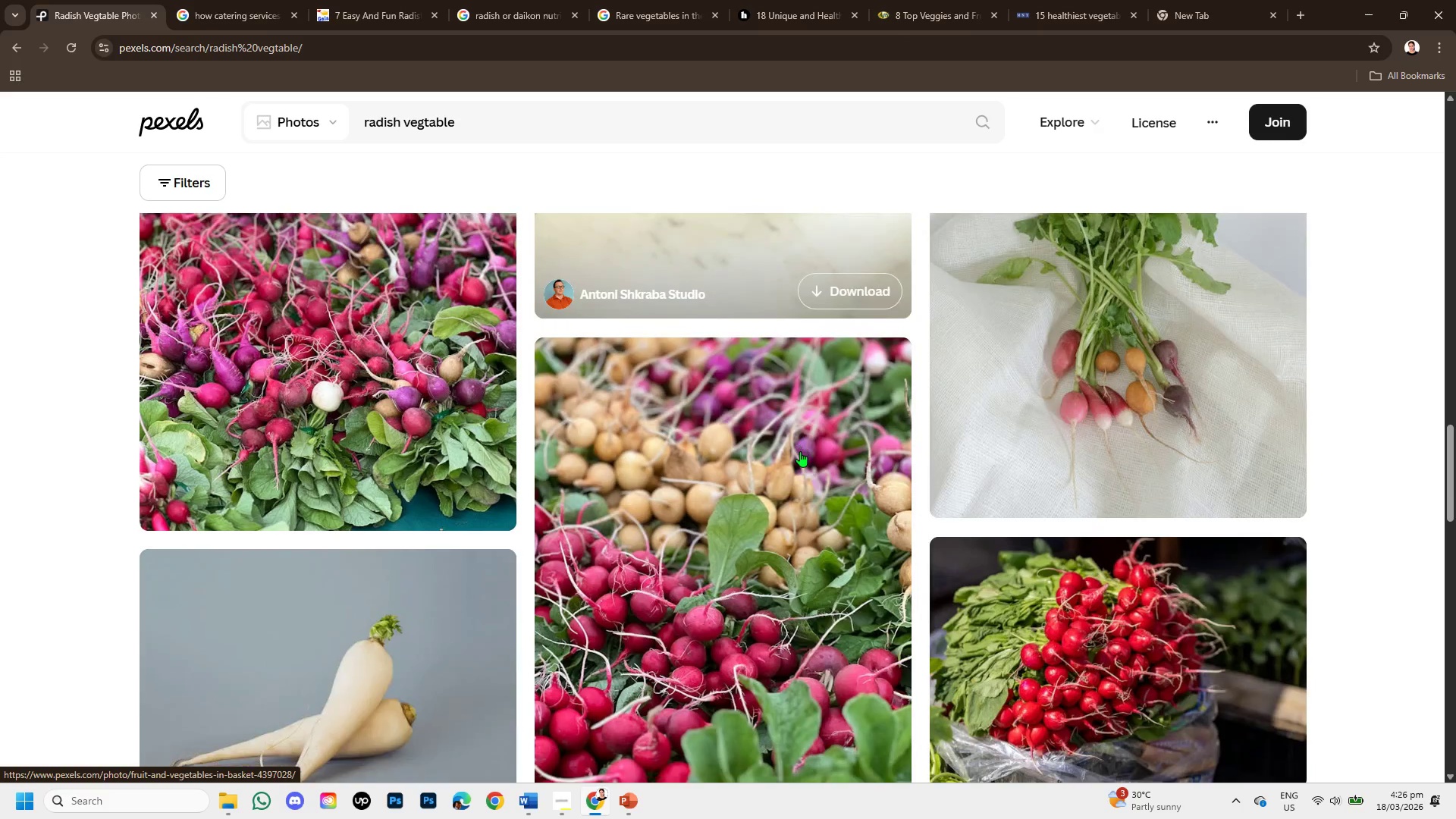 
left_click_drag(start_coordinate=[478, 120], to_coordinate=[334, 124])
 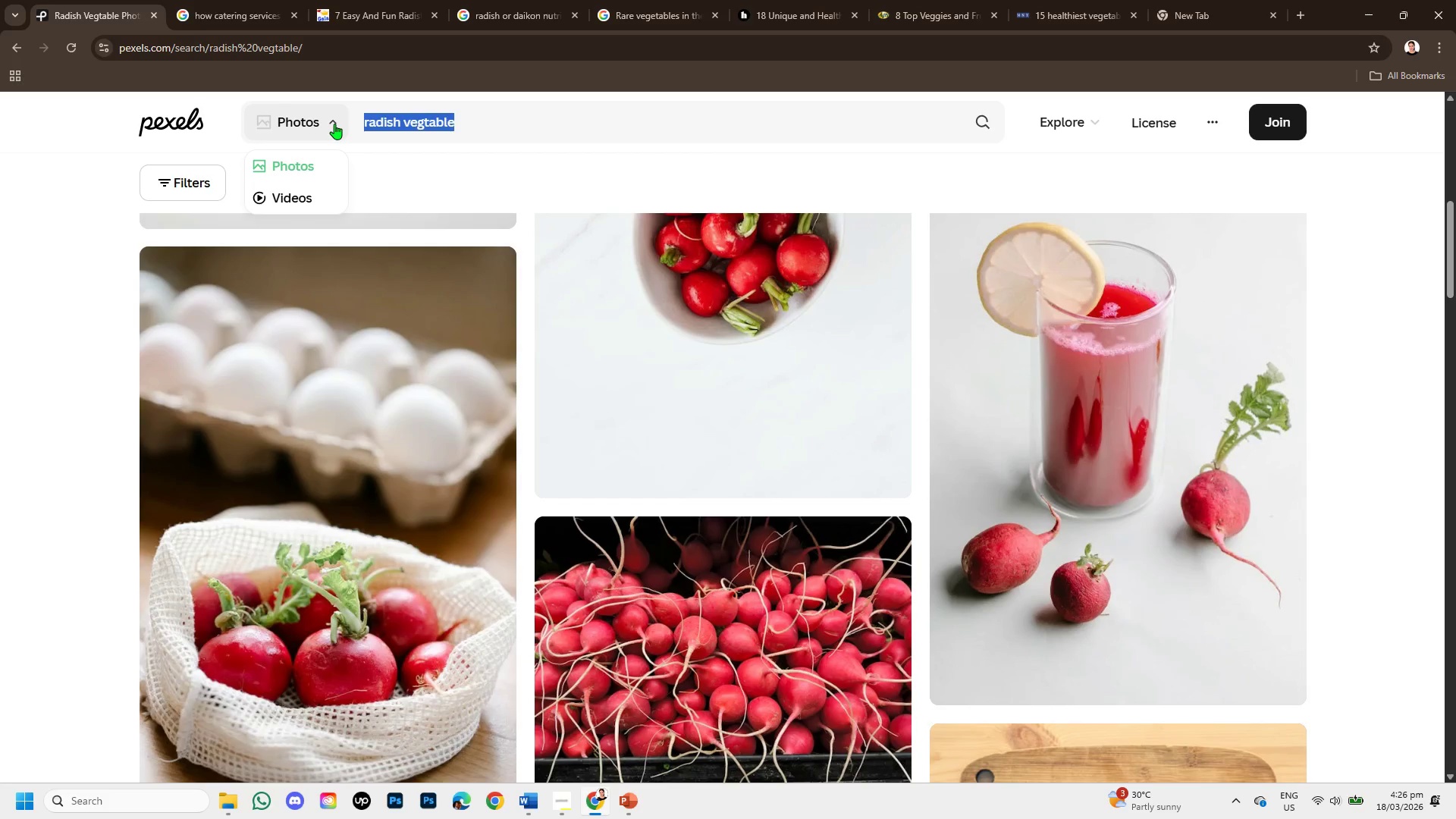 
scroll: coordinate [522, 154], scroll_direction: up, amount: 7.0
 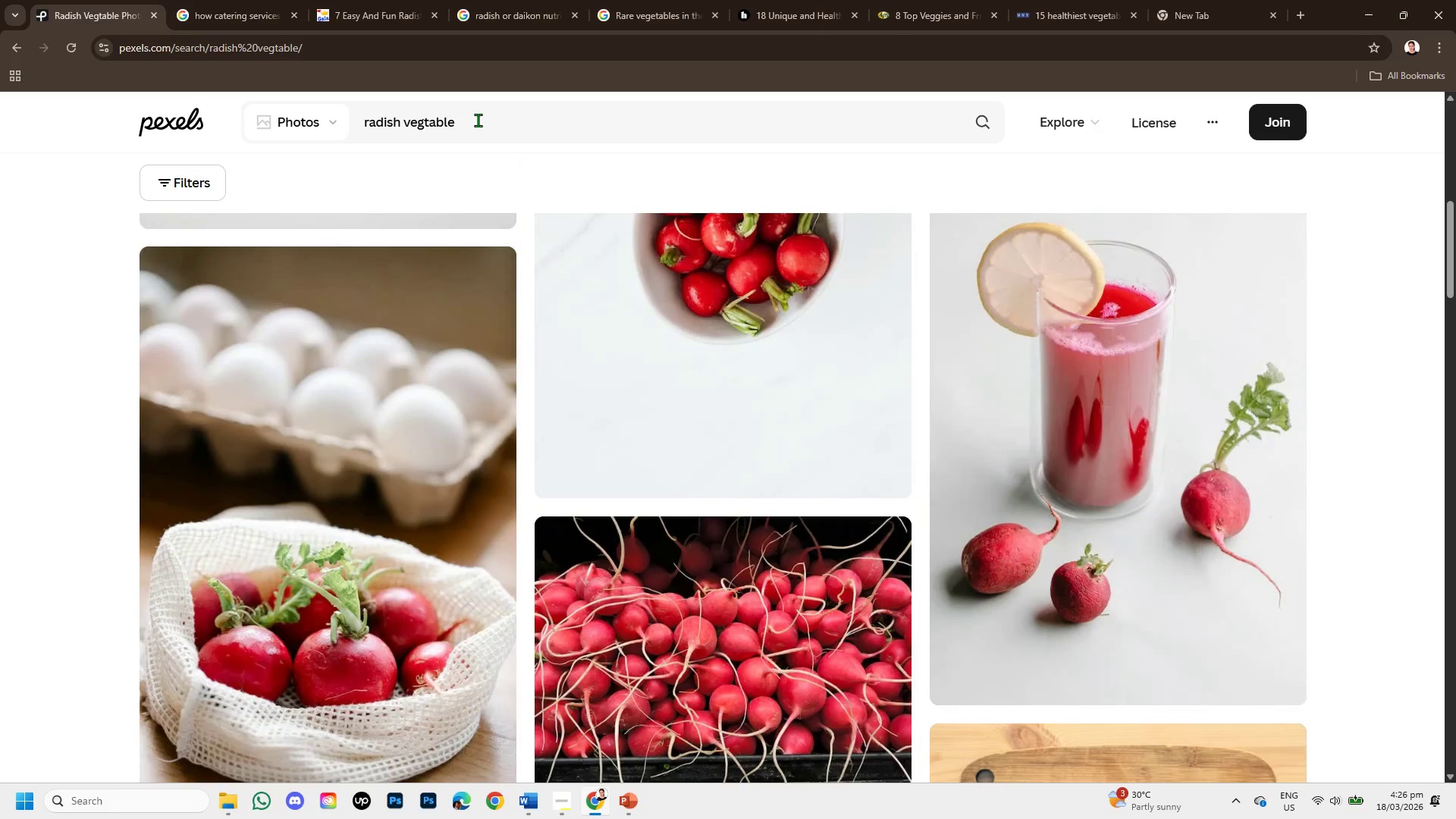 
key(Backspace)
type(white radish )
 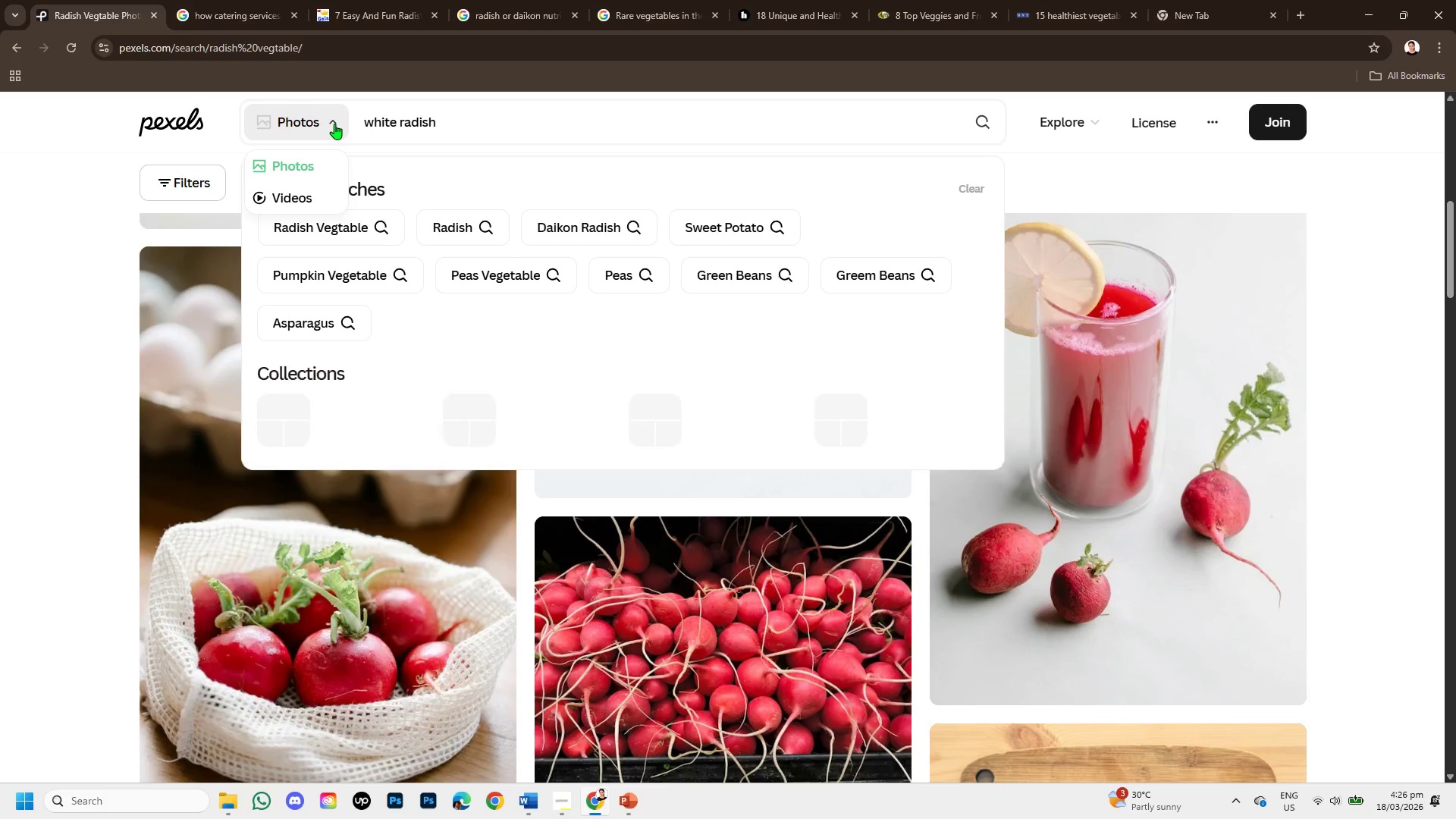 
key(Enter)
 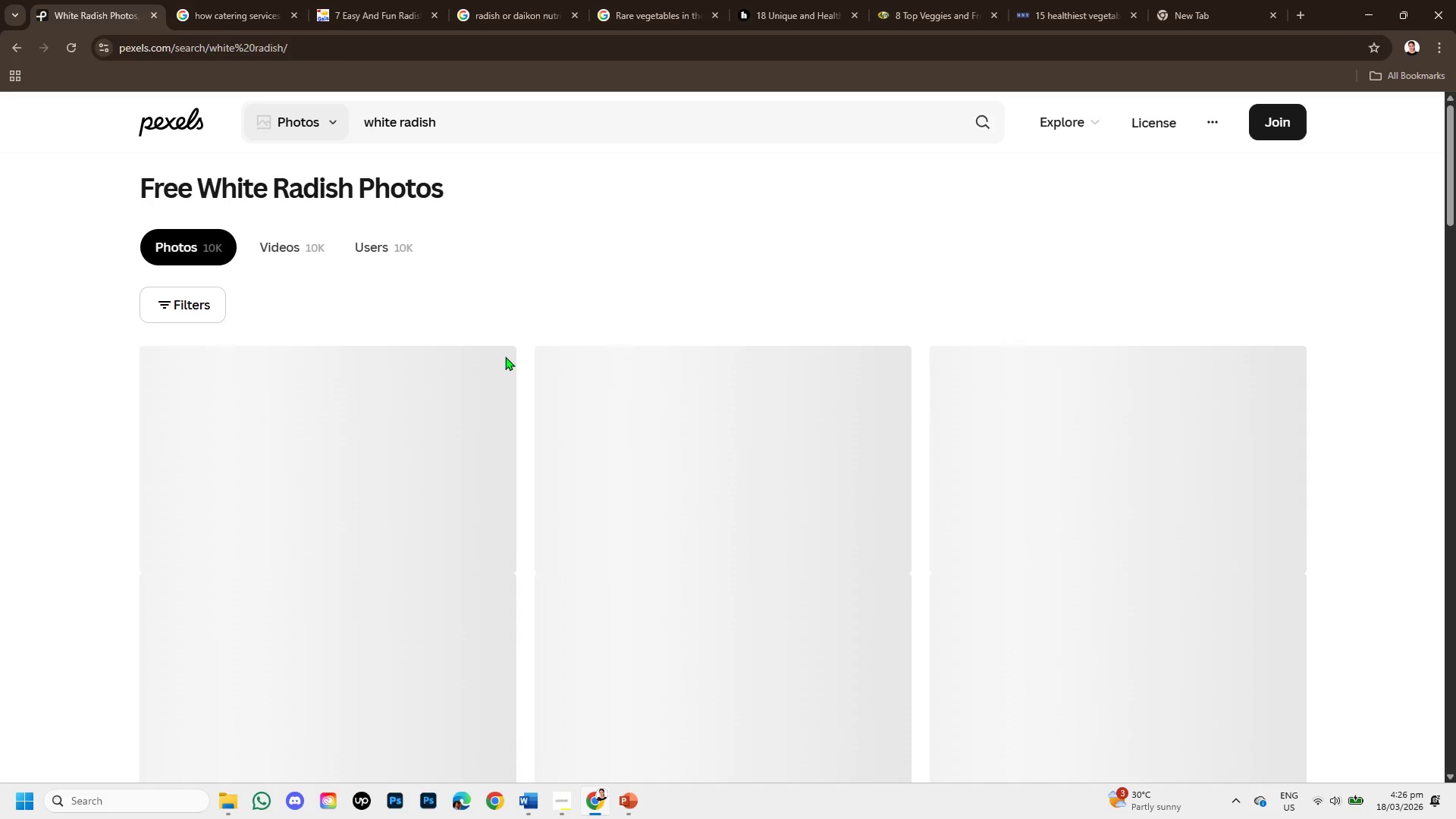 
scroll: coordinate [519, 365], scroll_direction: down, amount: 3.0
 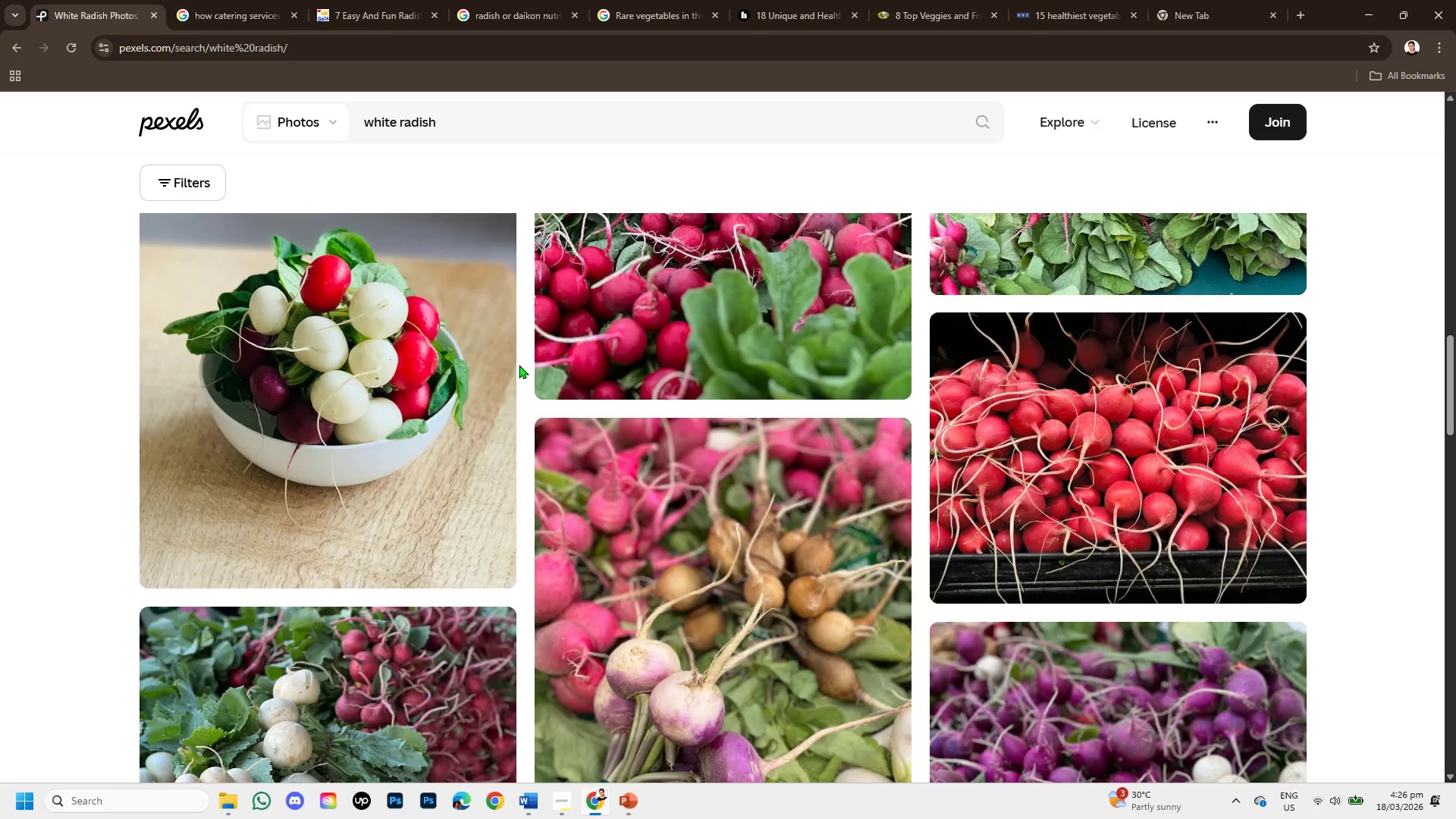 
scroll: coordinate [519, 365], scroll_direction: up, amount: 2.0
 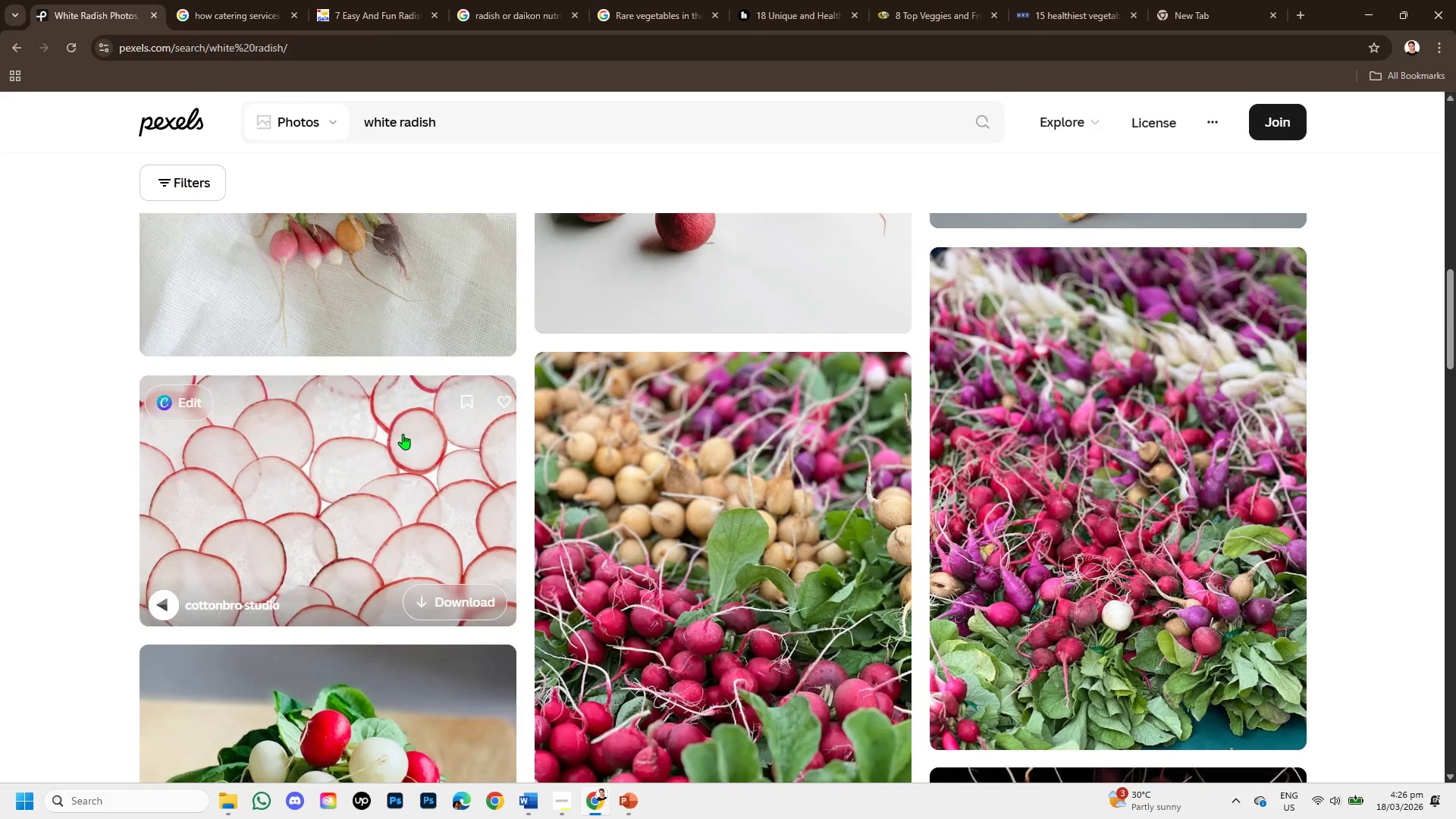 
left_click([403, 434])
 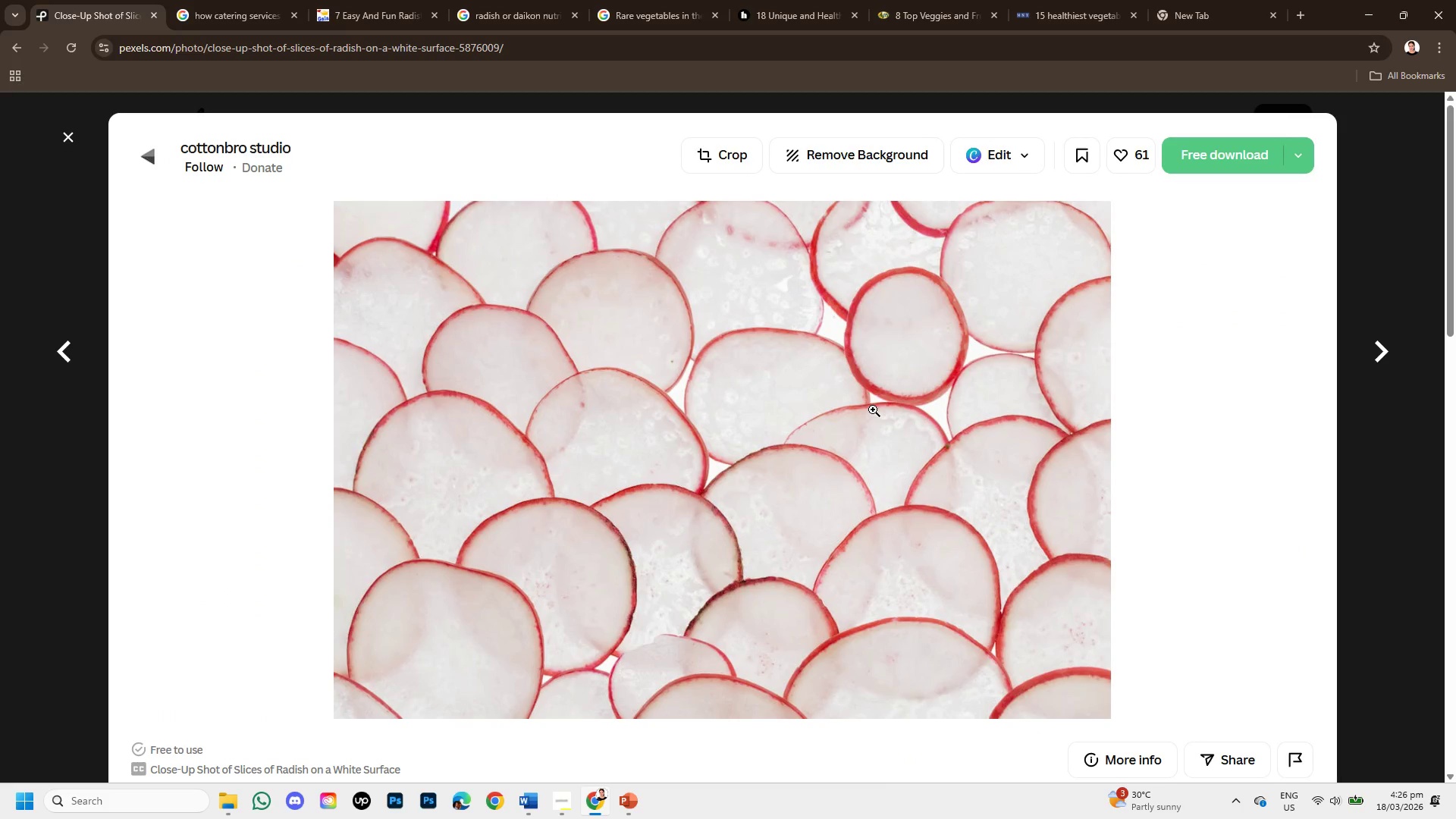 
scroll: coordinate [873, 410], scroll_direction: down, amount: 4.0
 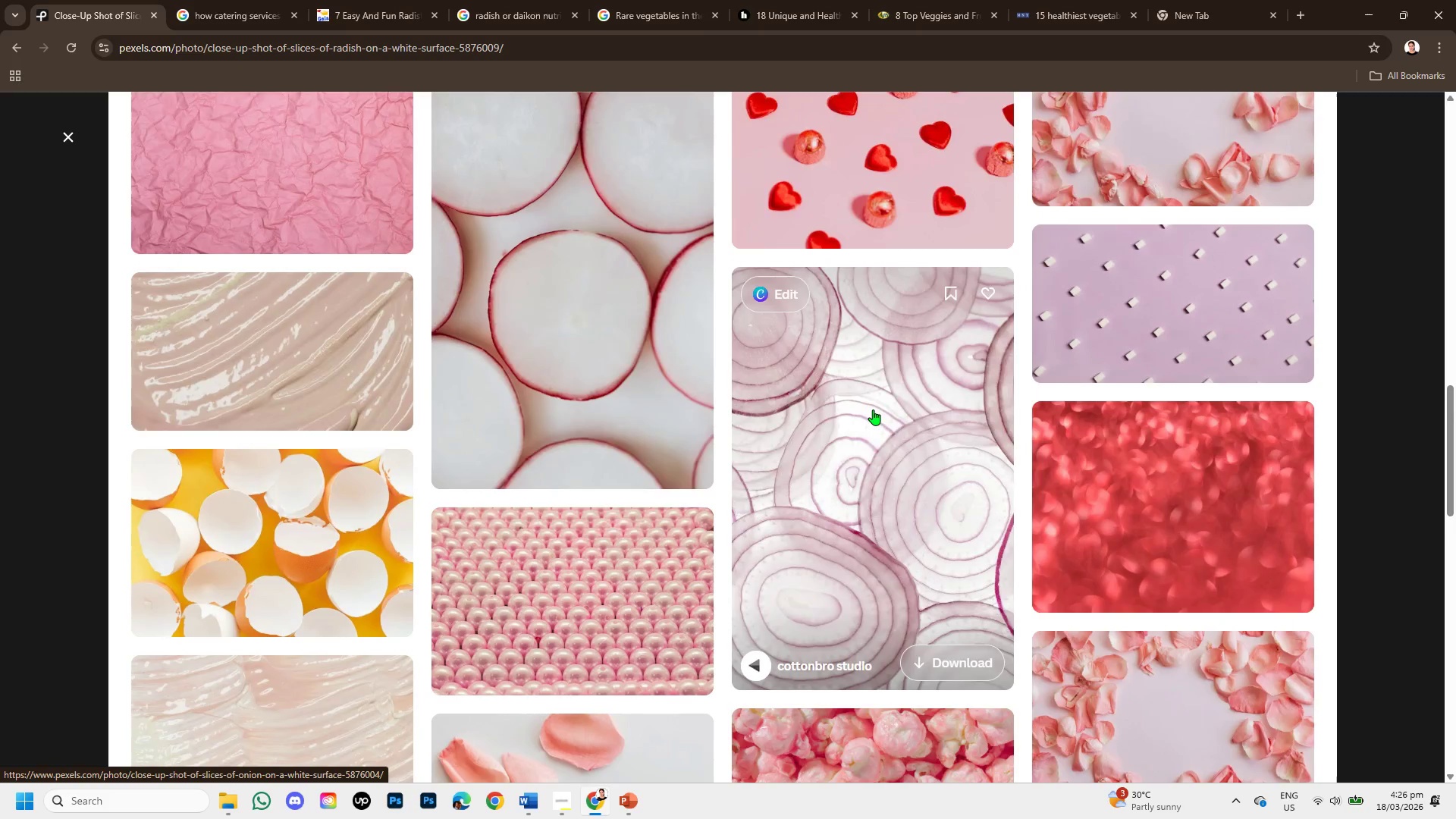 
scroll: coordinate [873, 410], scroll_direction: up, amount: 10.0
 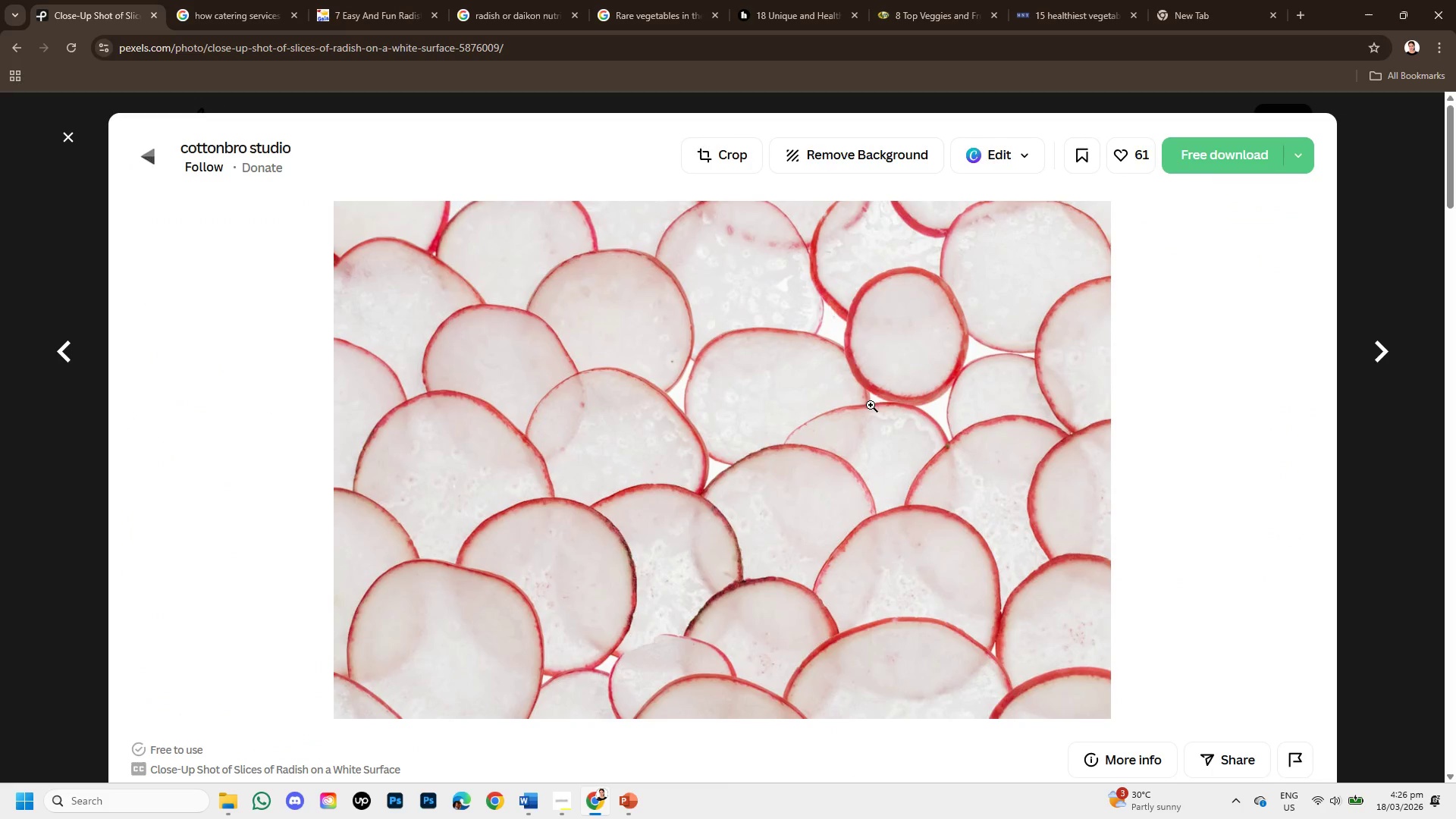 
right_click([602, 363])
 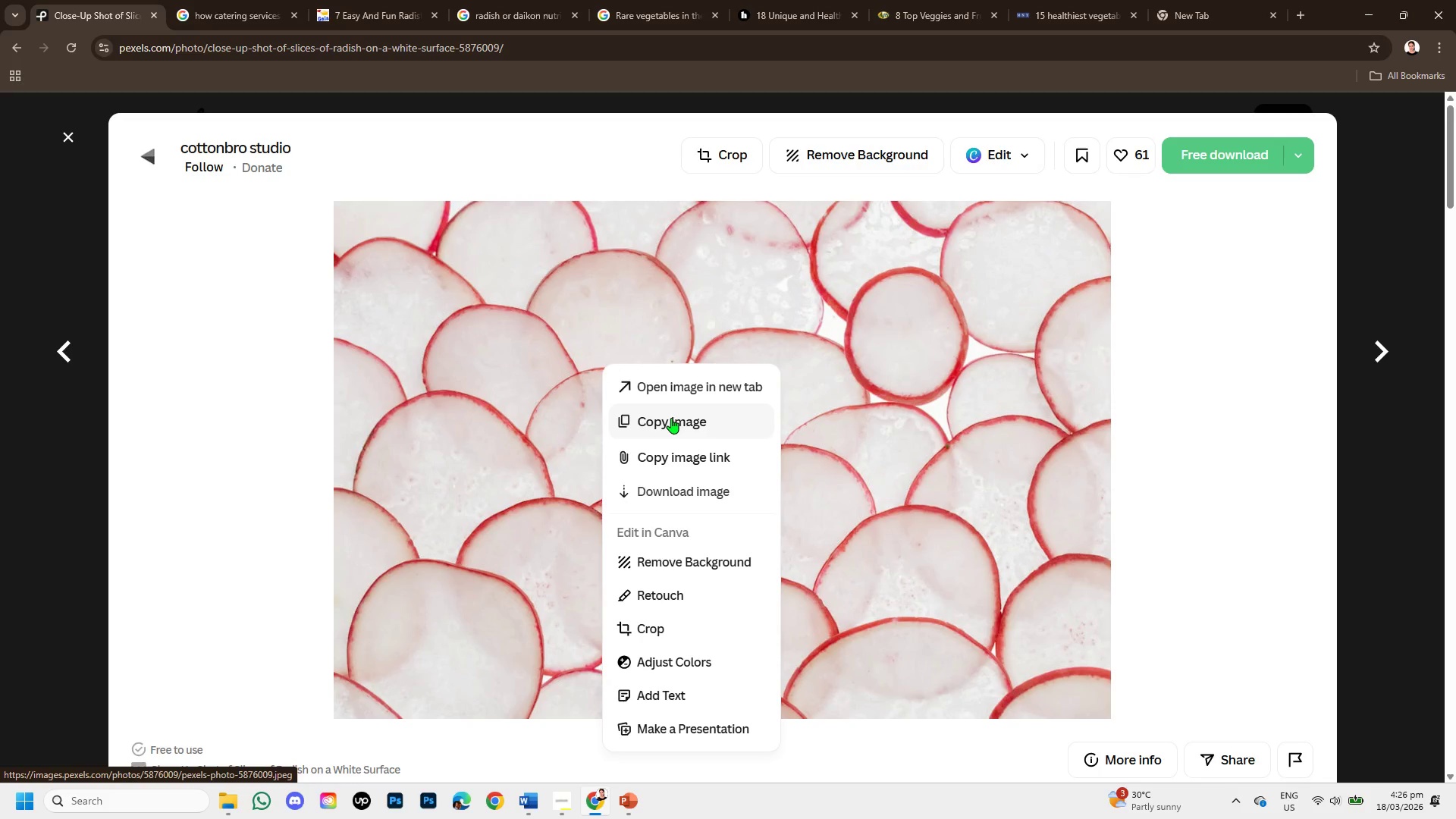 
left_click([671, 418])
 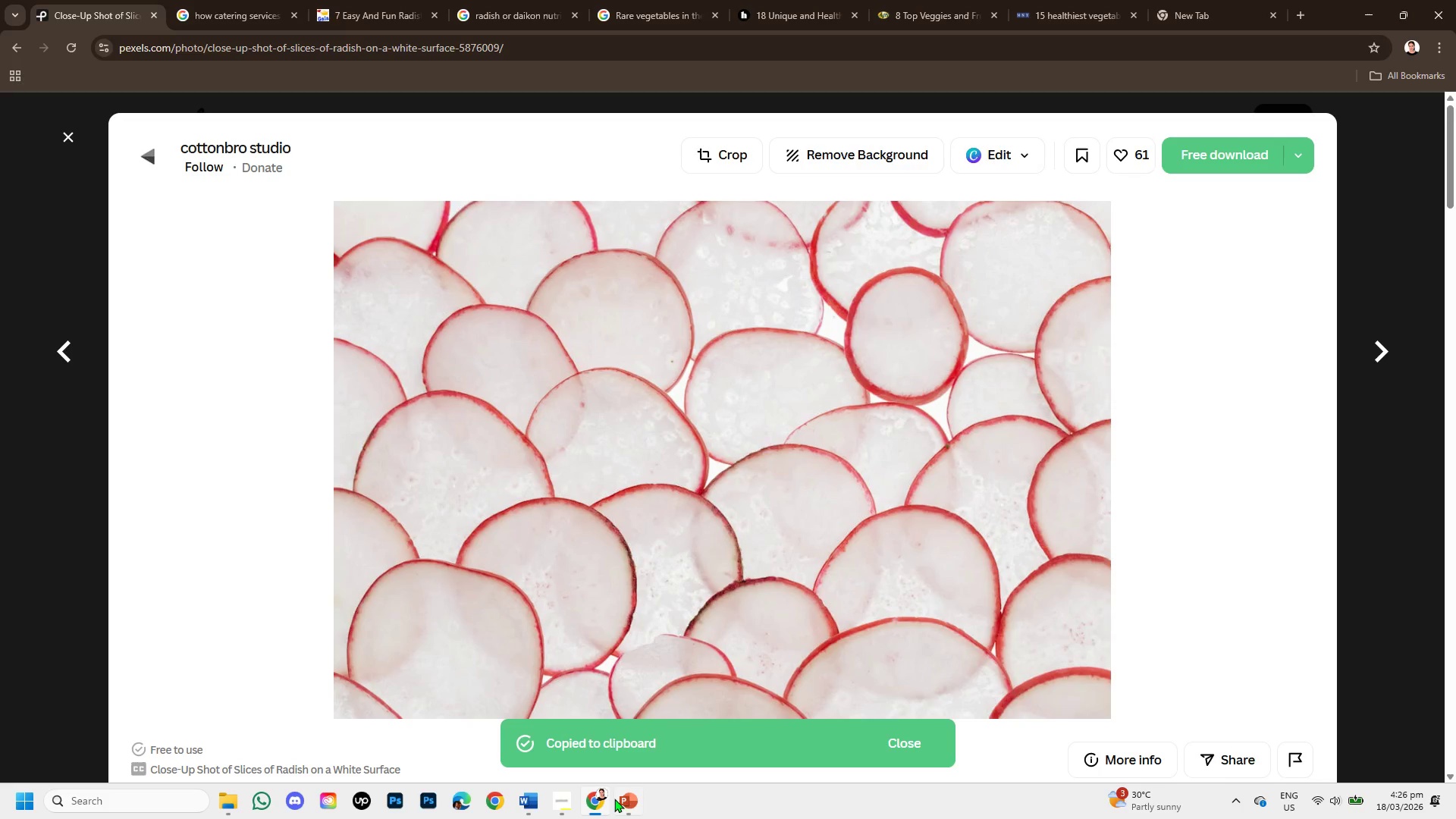 
left_click([621, 805])
 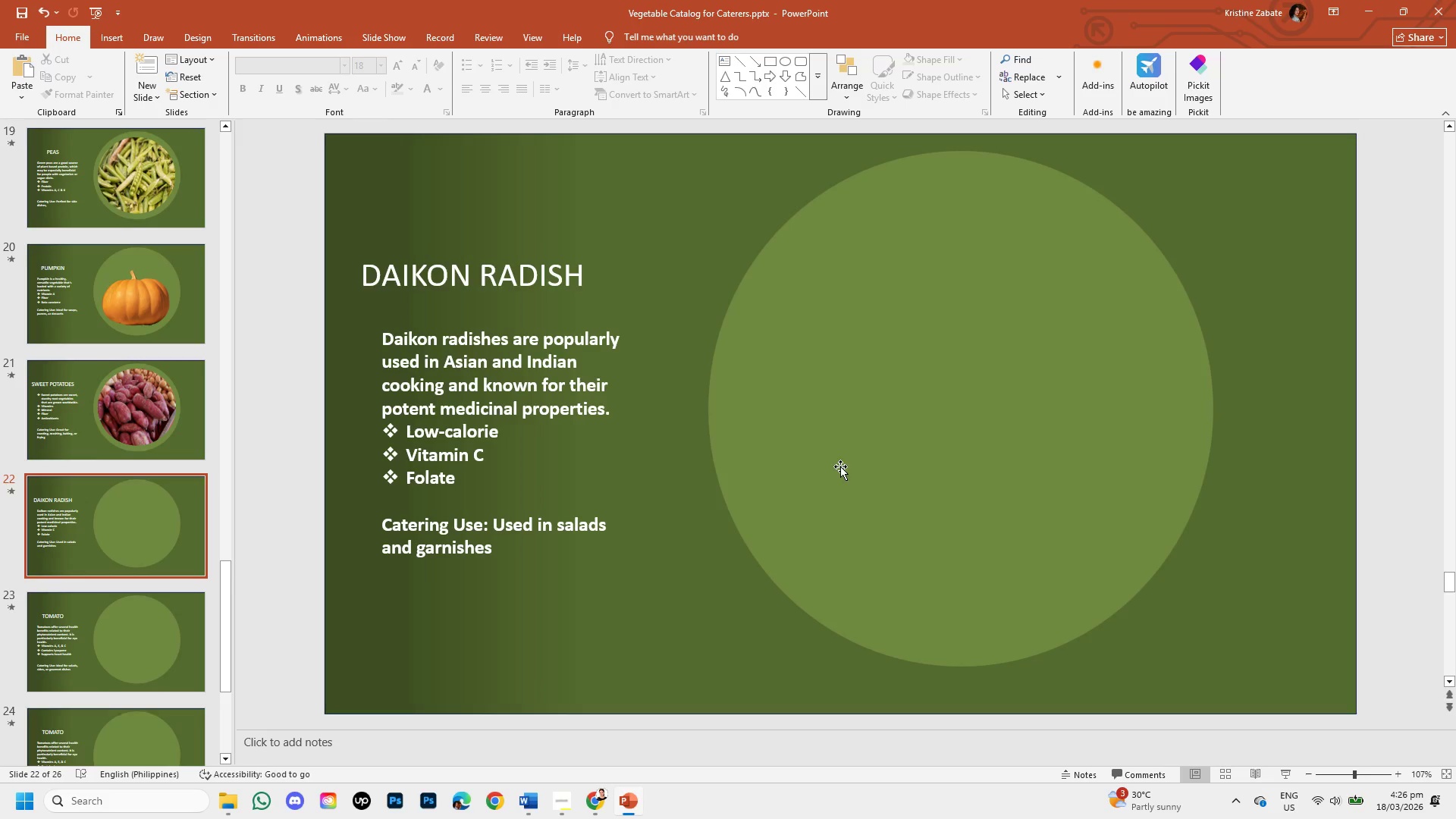 
hold_key(key=ControlLeft, duration=1.5)
 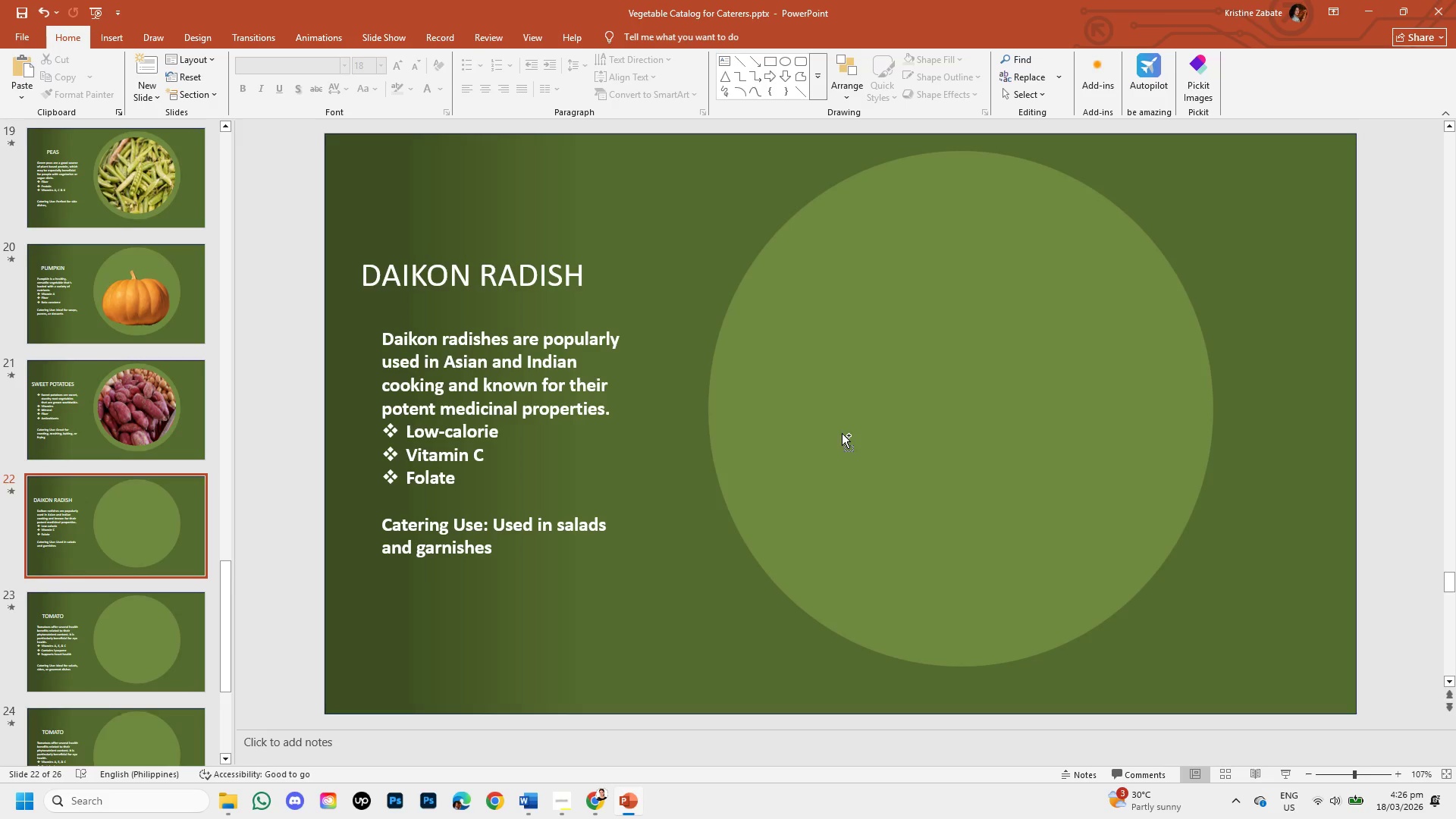 
key(Control+V)
 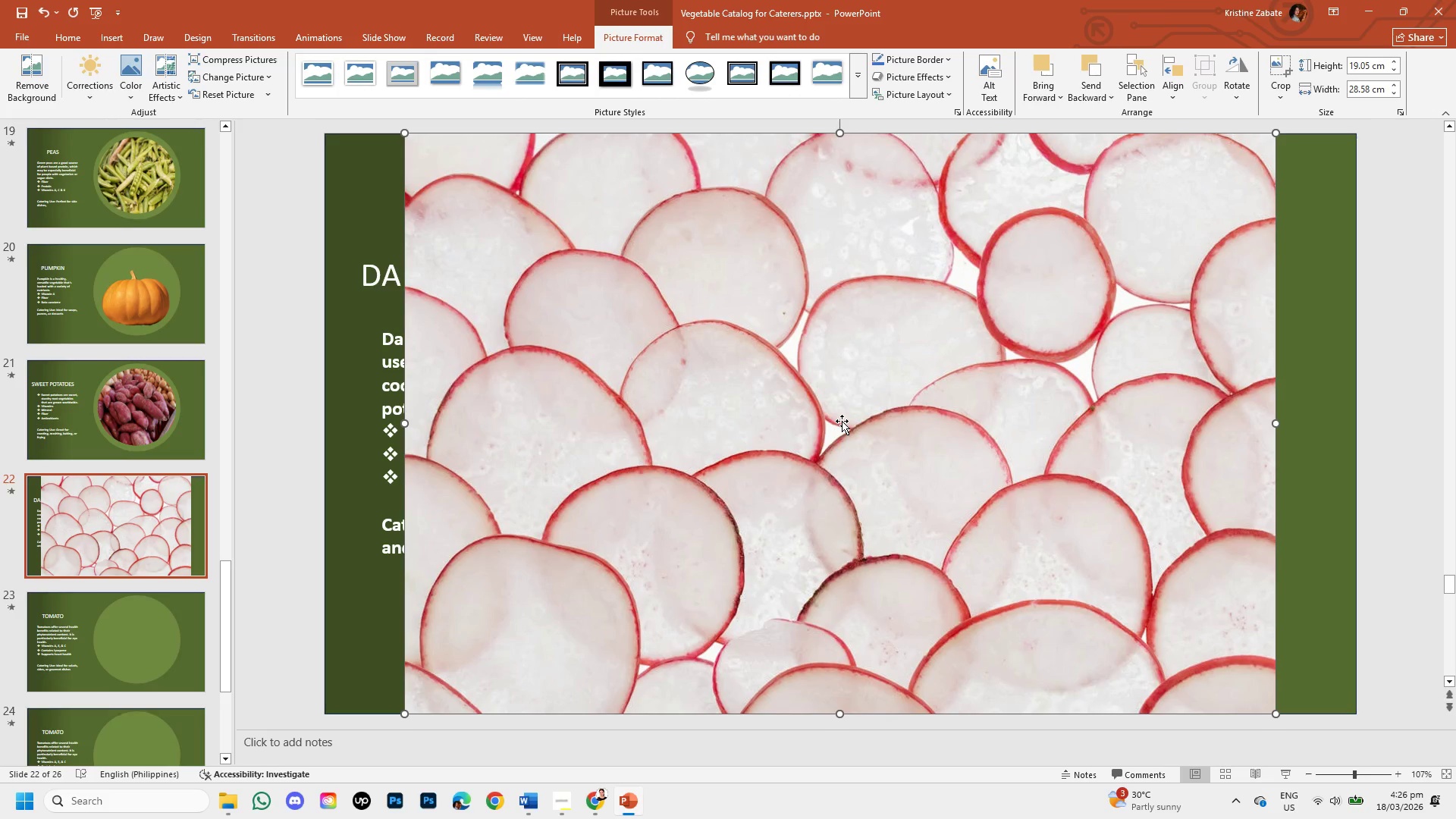 
left_click([842, 421])
 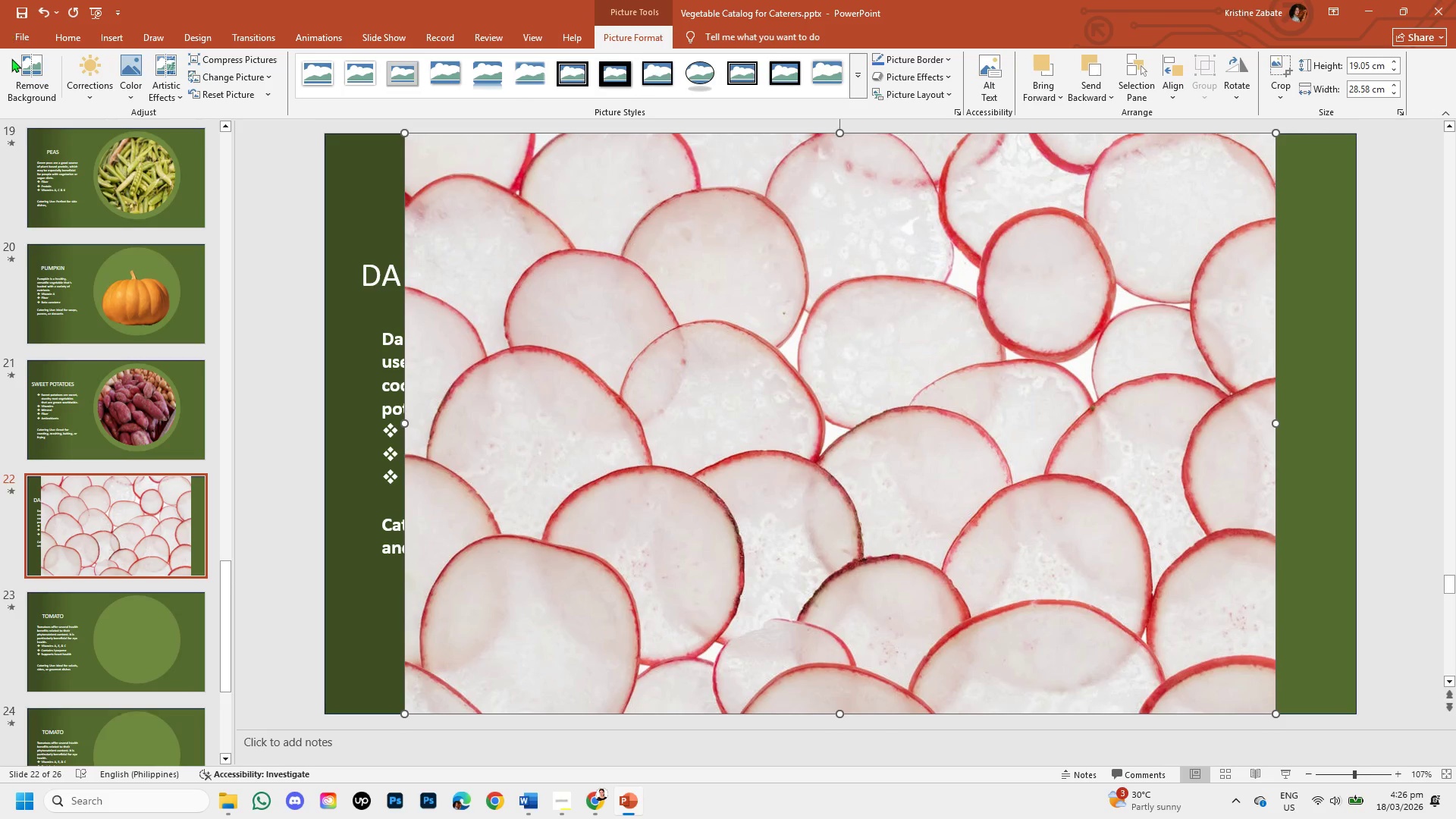 
left_click([14, 69])
 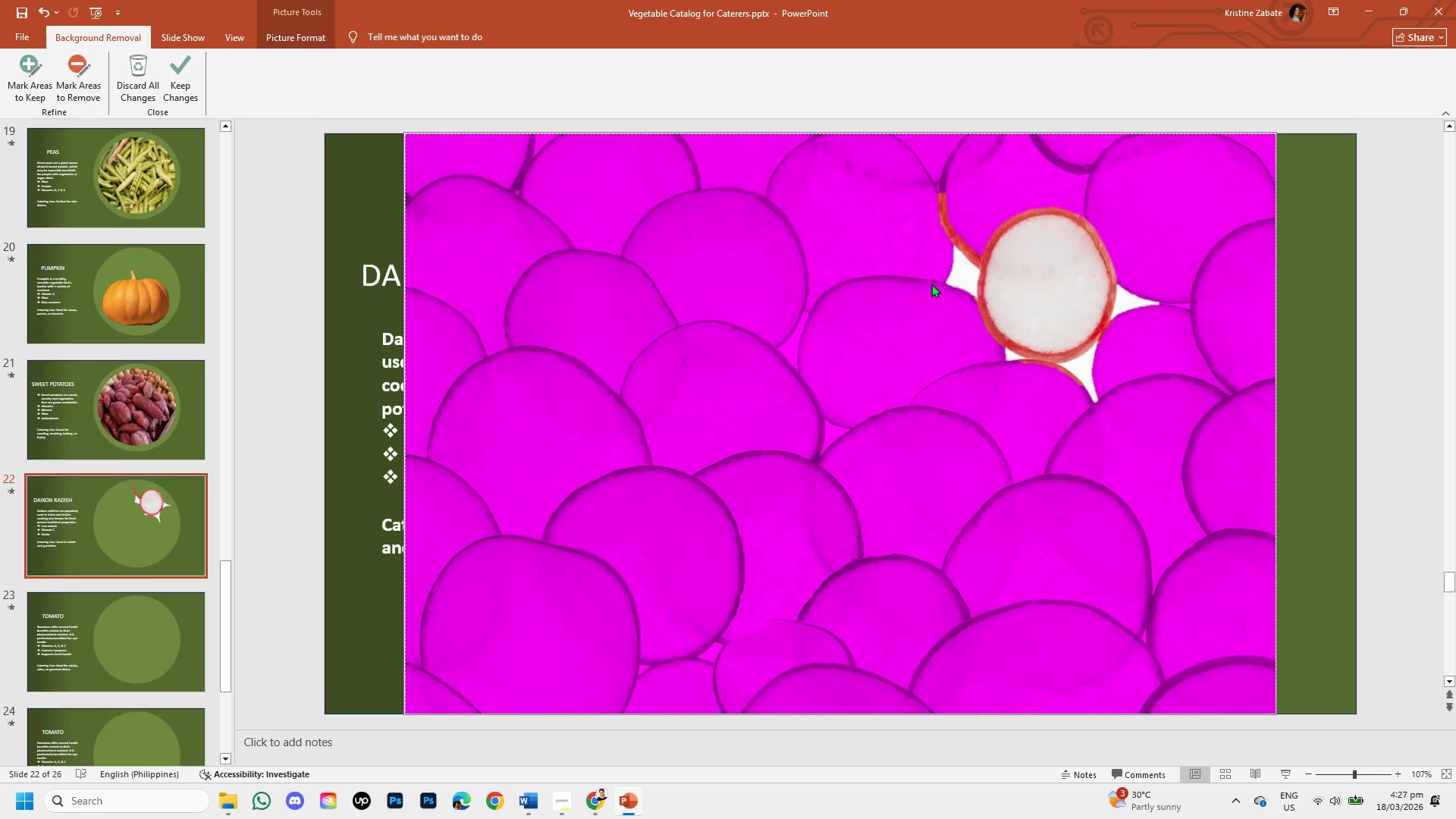 
wait(8.39)
 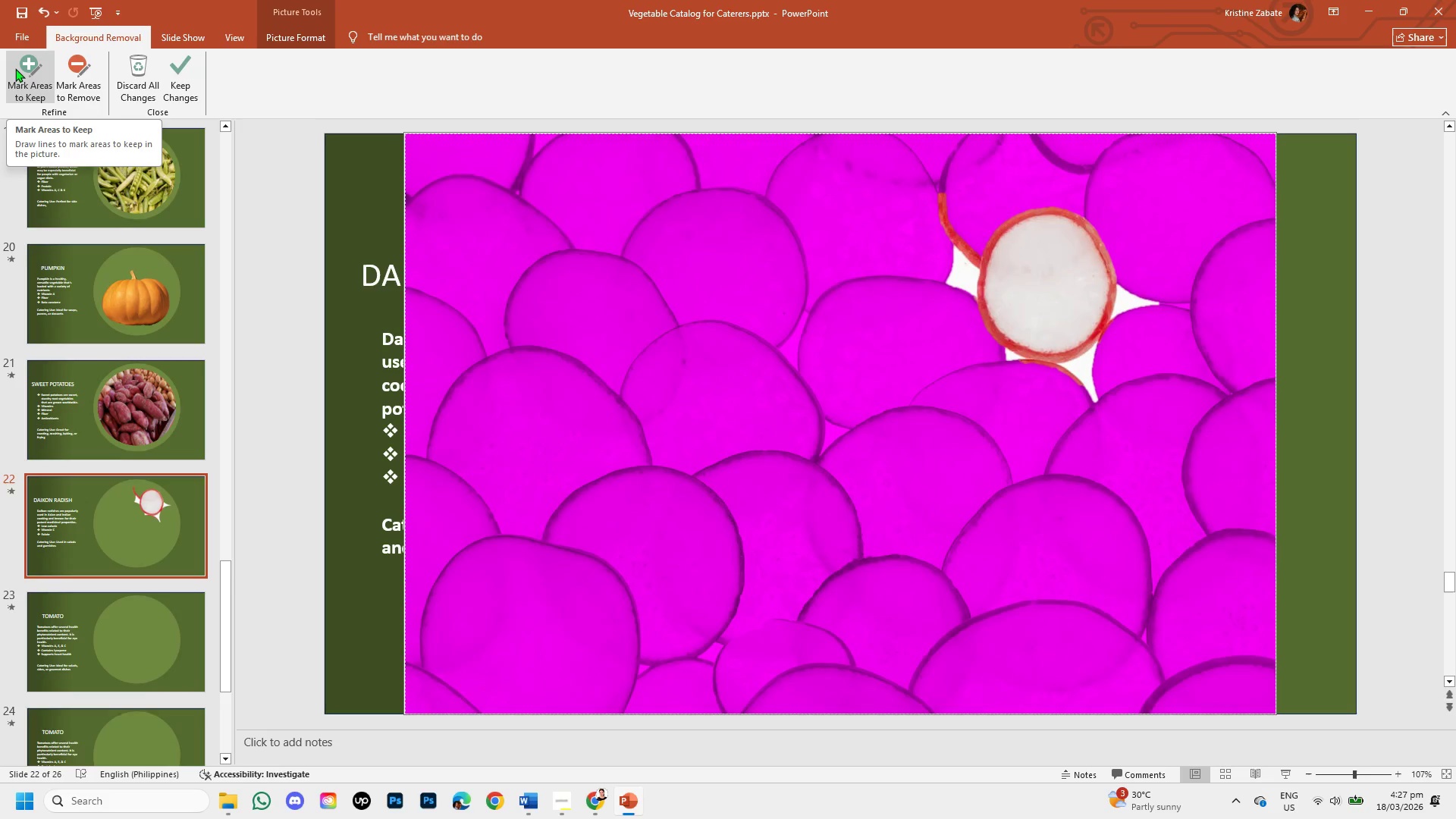 
key(Control+Z)
 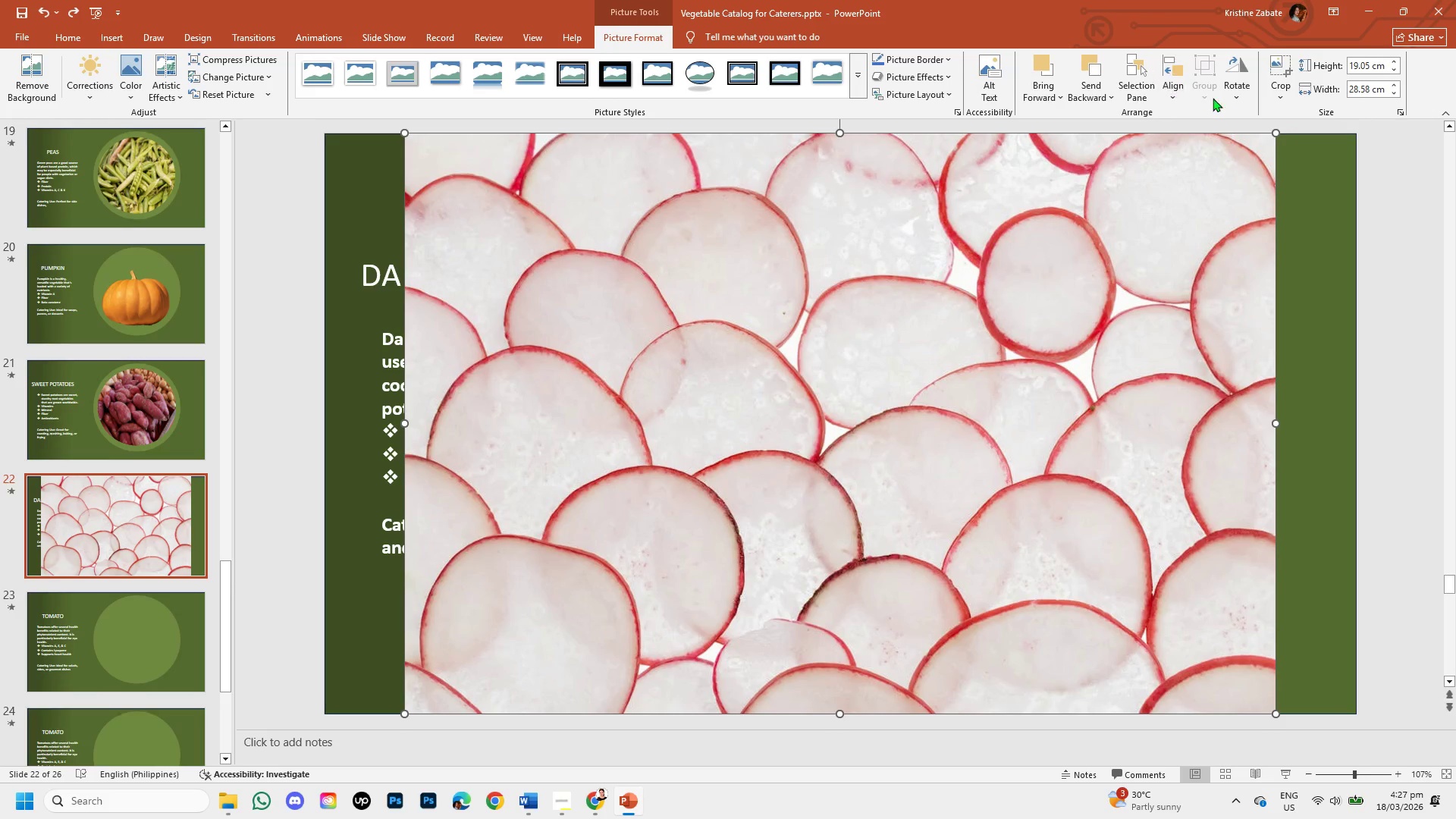 
left_click([1269, 83])
 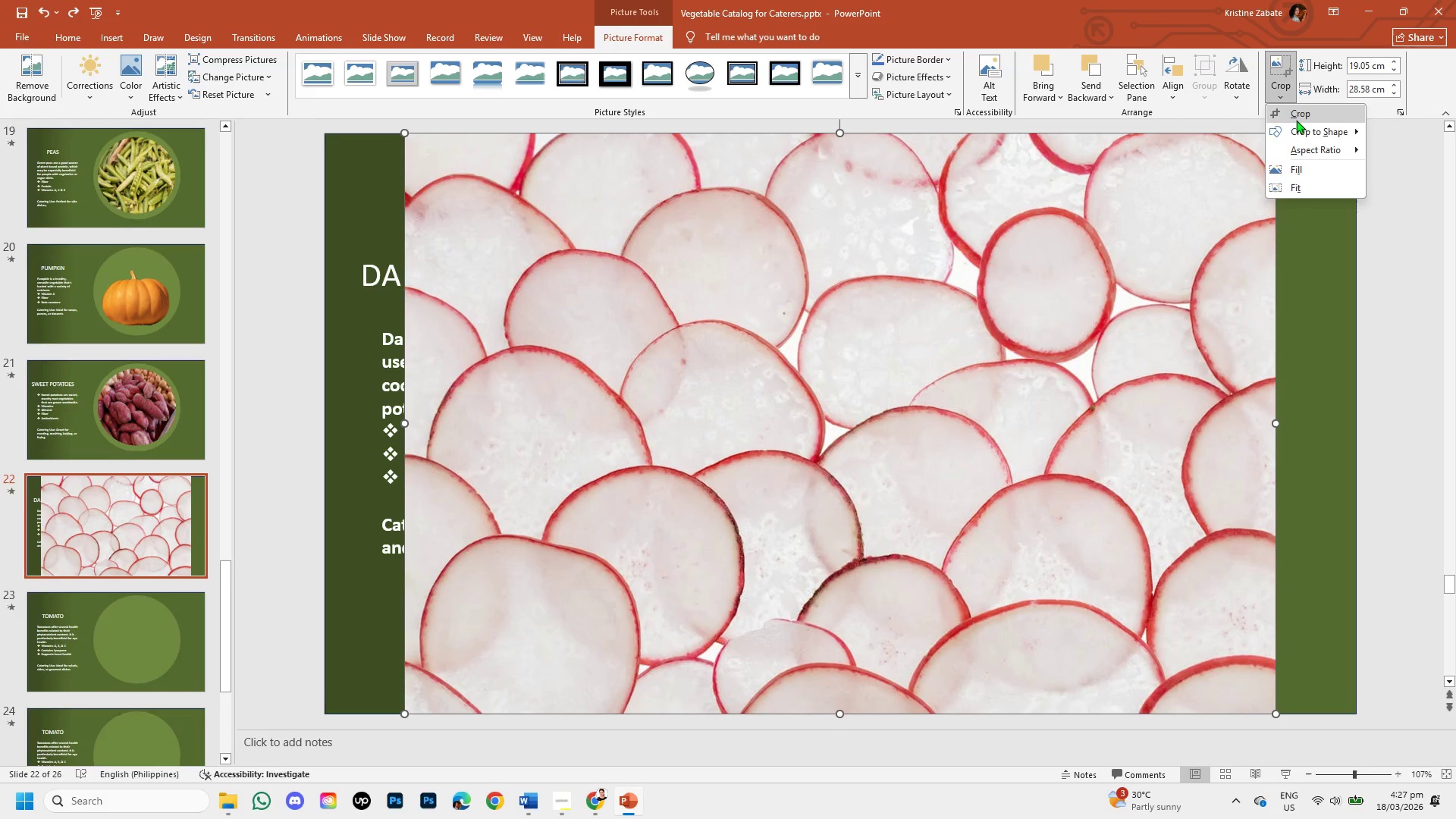 
left_click([1301, 129])
 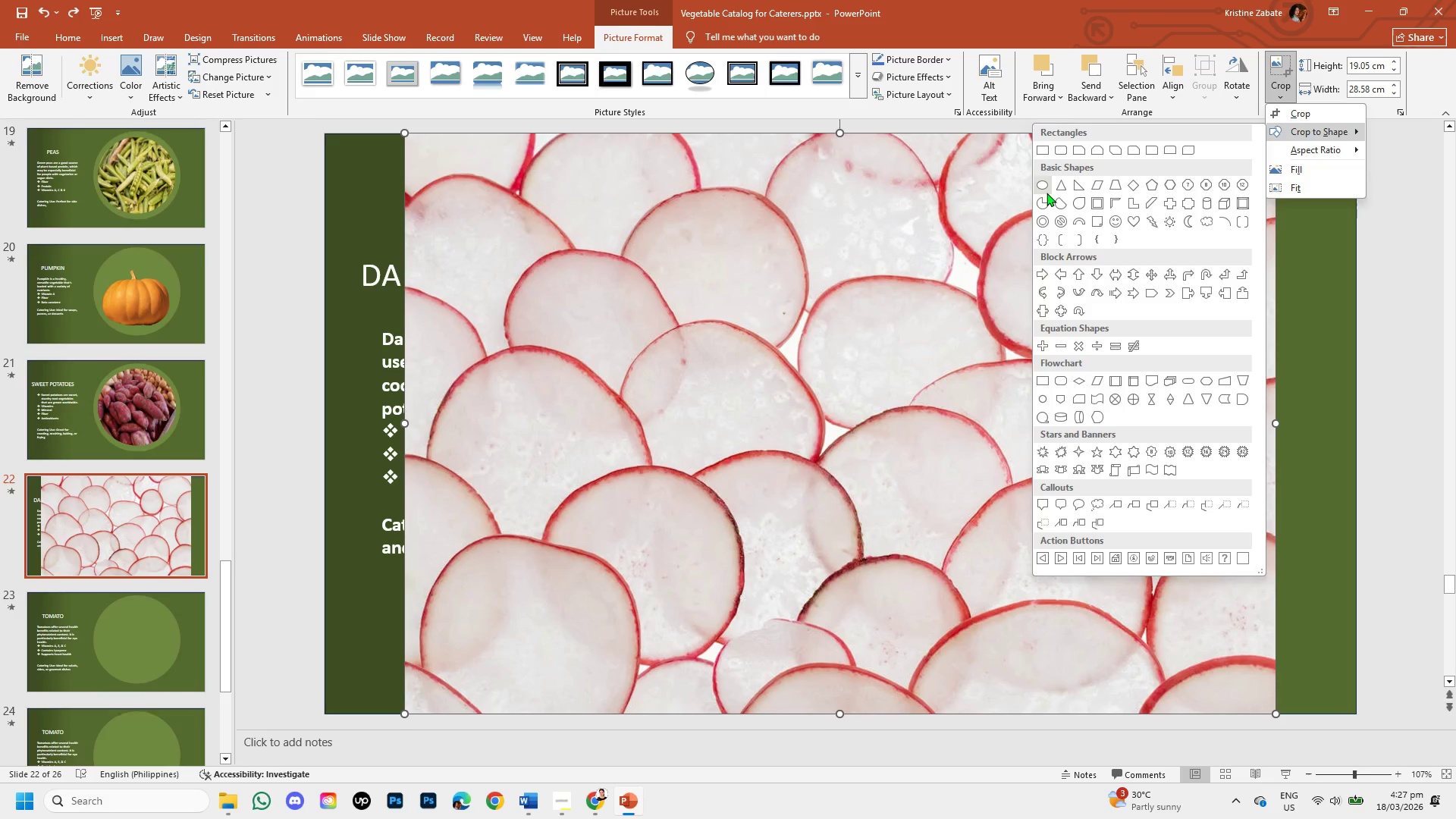 
left_click([1043, 190])
 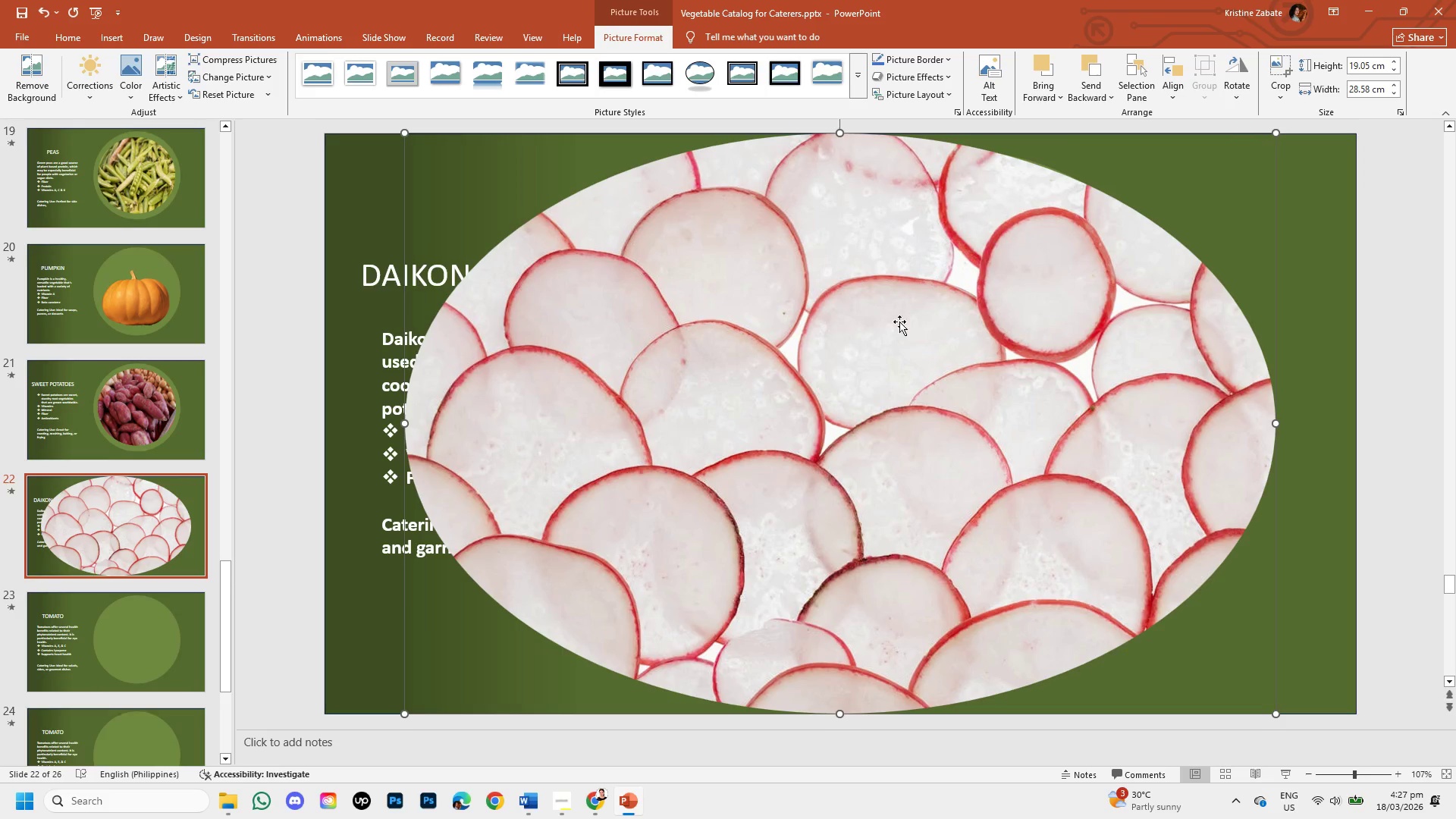 
hold_key(key=ControlLeft, duration=1.36)
 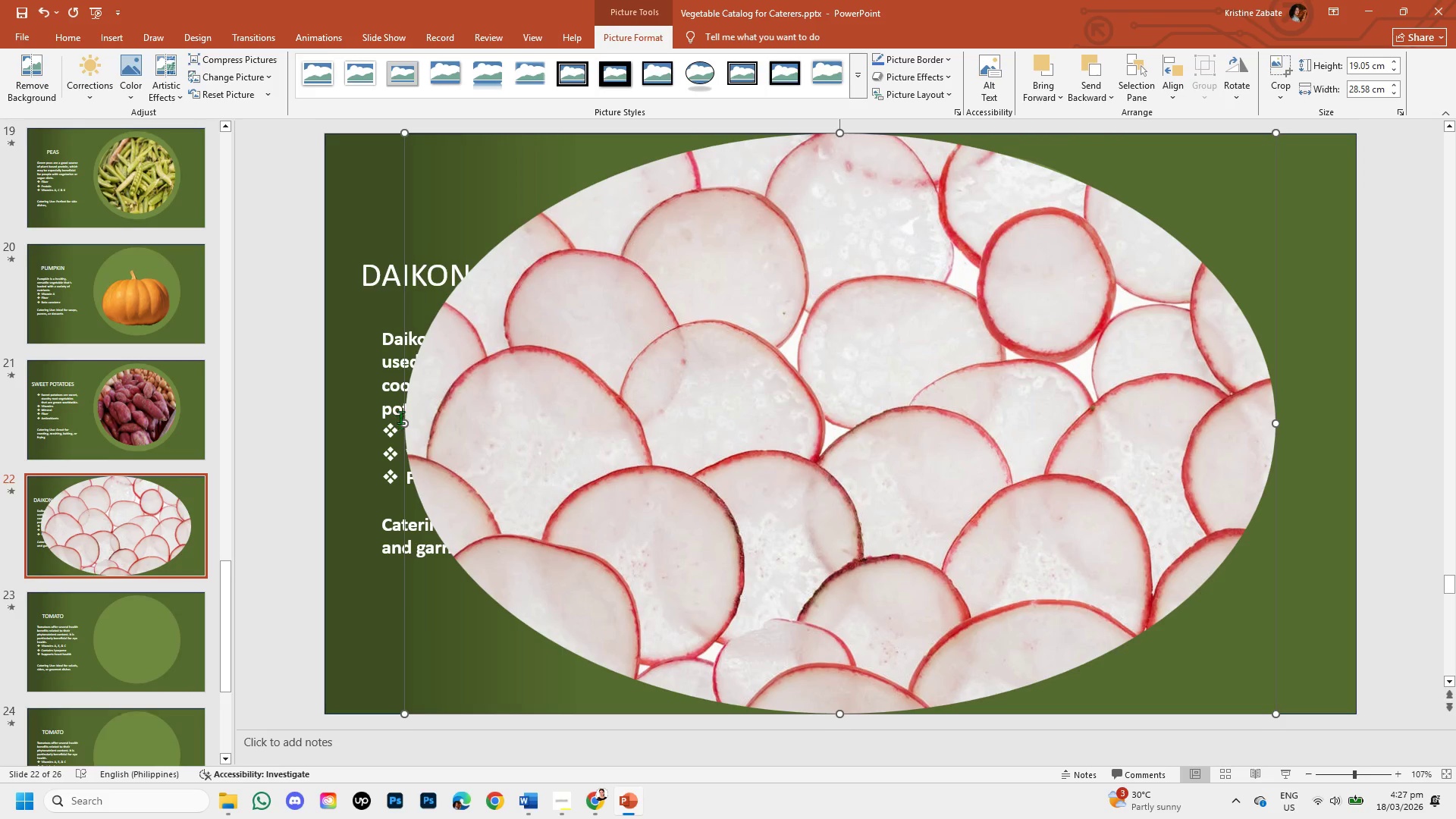 
hold_key(key=ShiftLeft, duration=1.5)
 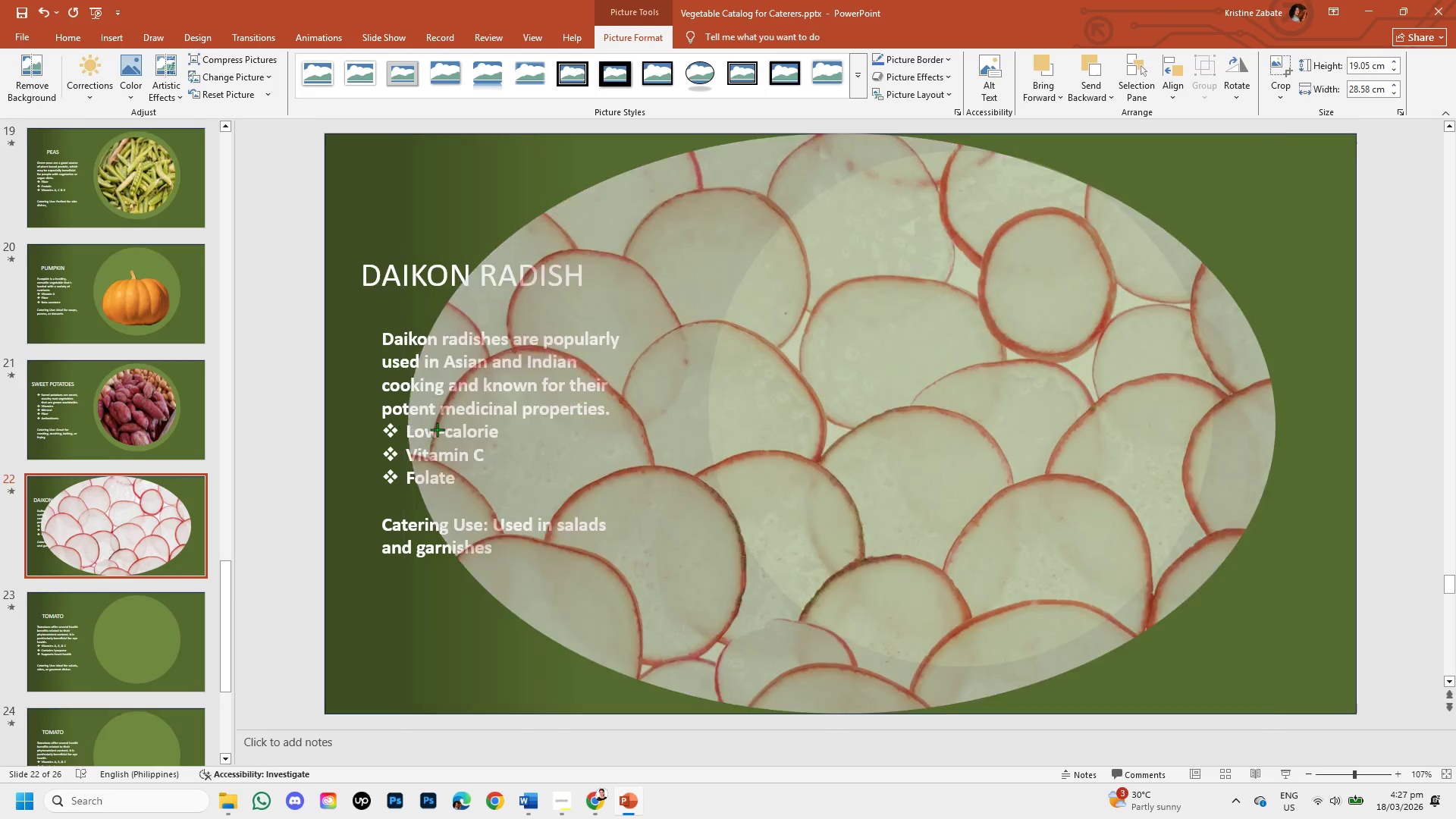 
hold_key(key=ShiftLeft, duration=1.51)
left_click_drag(start_coordinate=[405, 426], to_coordinate=[719, 422])
 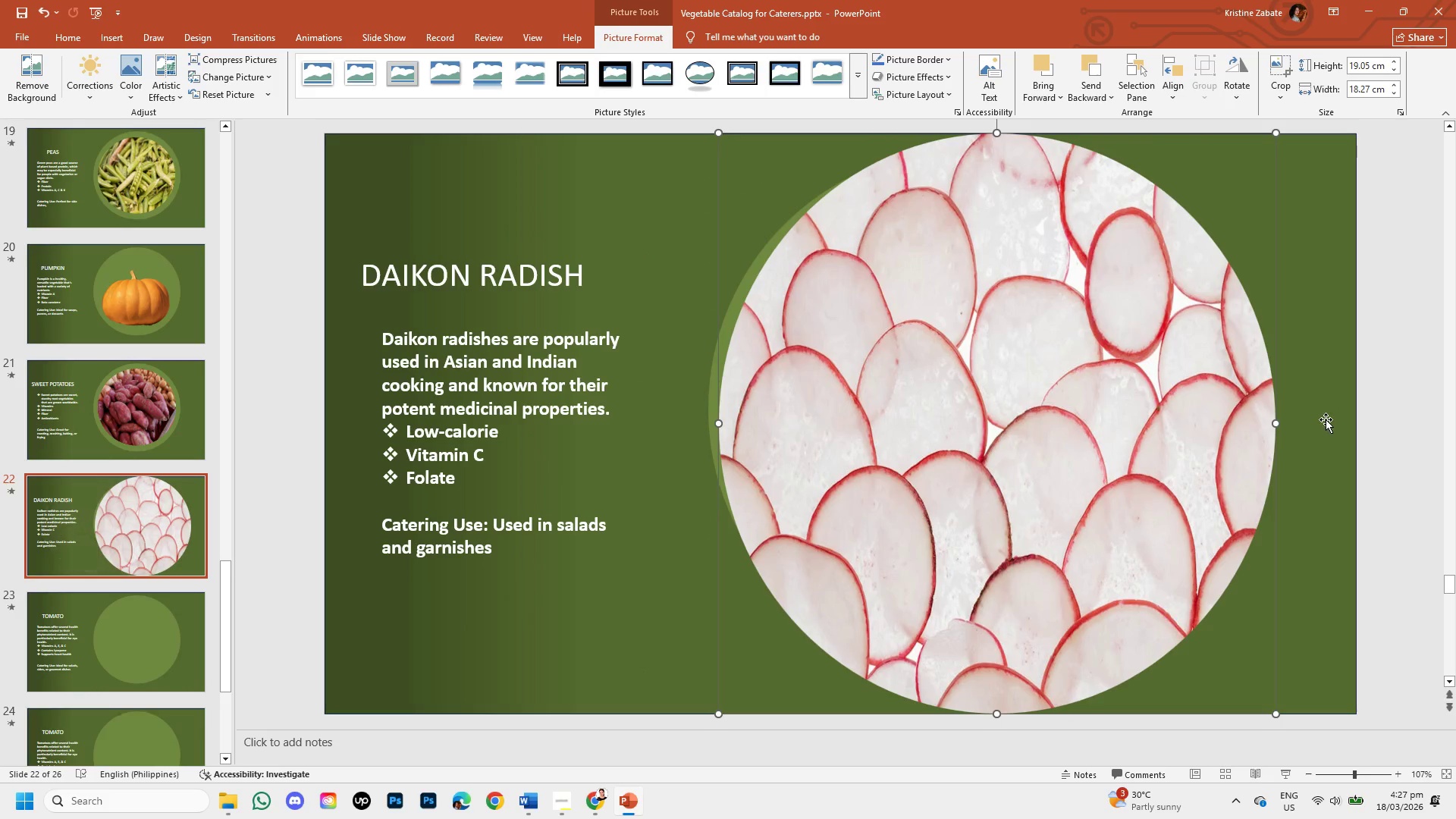 
hold_key(key=ShiftLeft, duration=1.52)
 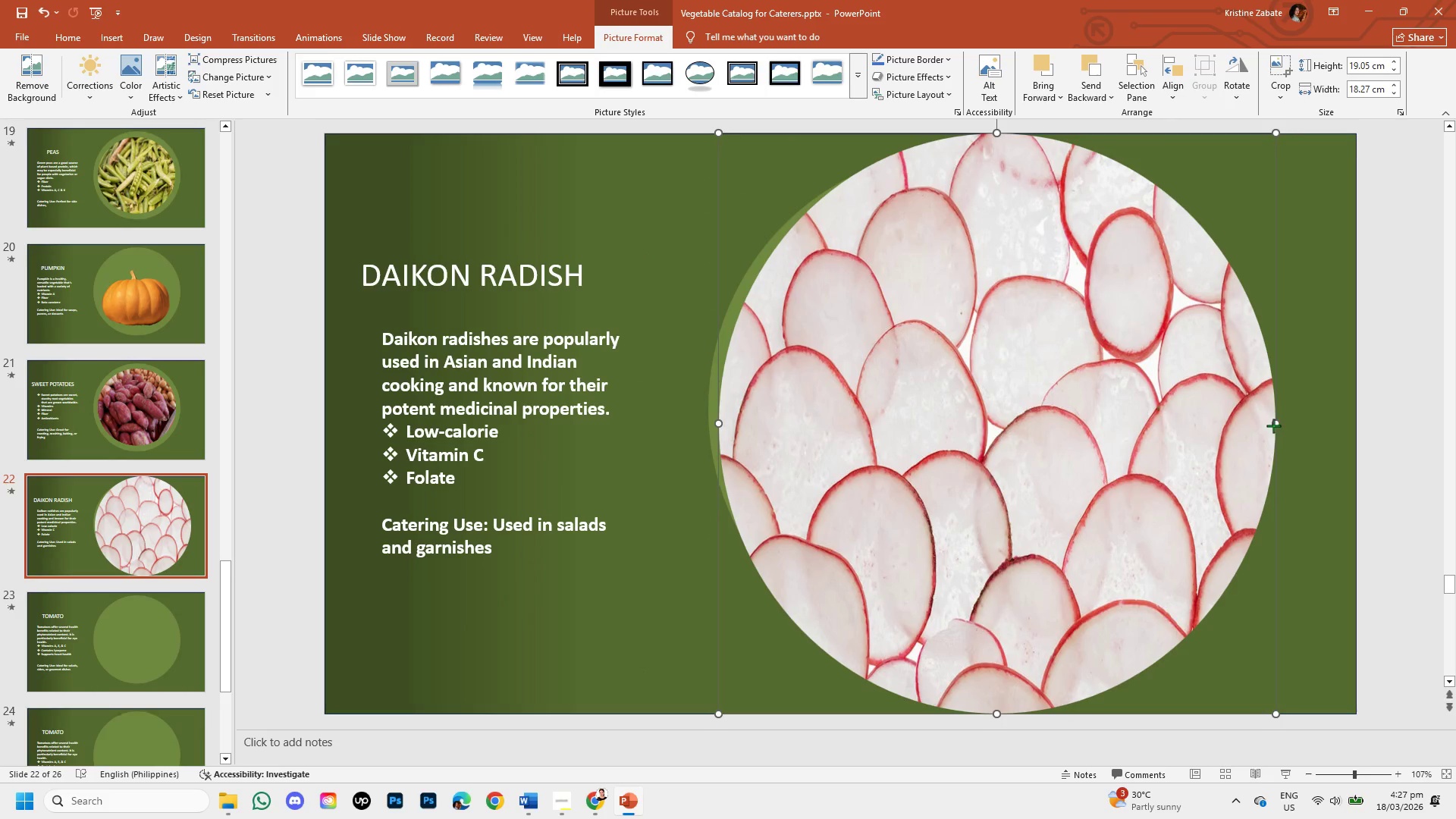 
hold_key(key=ShiftLeft, duration=1.5)
left_click_drag(start_coordinate=[1273, 425], to_coordinate=[1243, 425])
 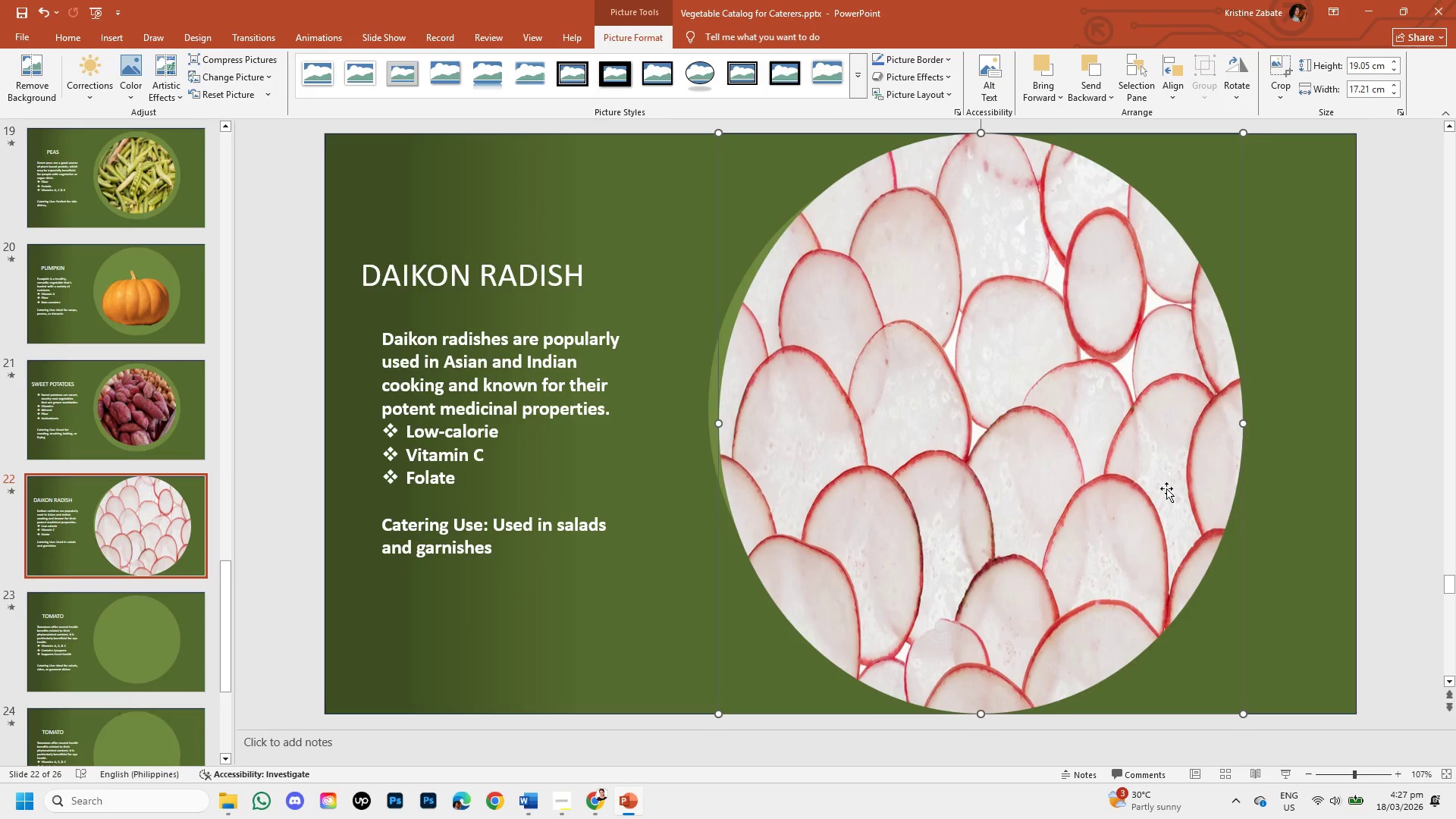 
hold_key(key=ShiftLeft, duration=1.52)
 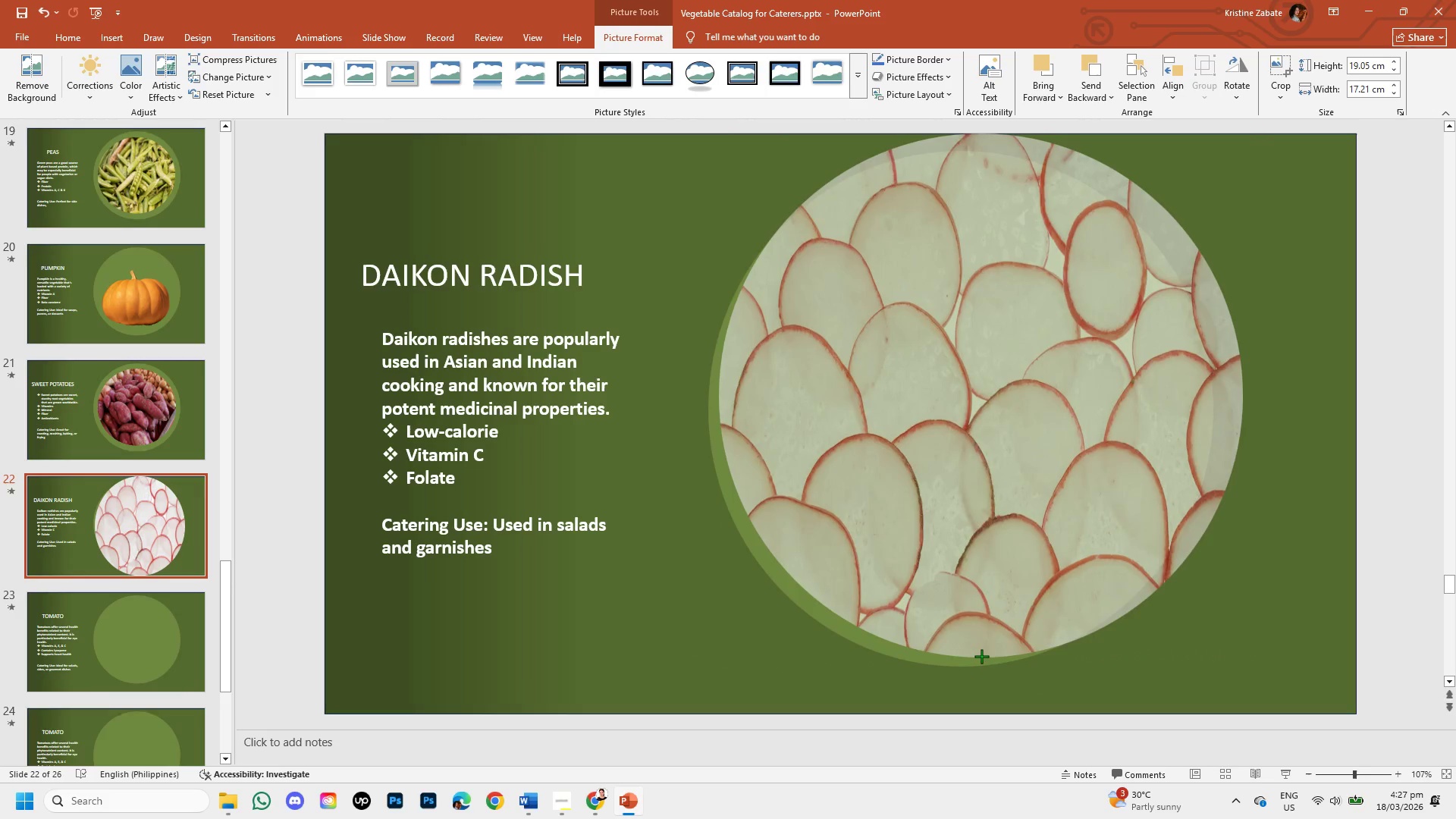 
hold_key(key=ShiftLeft, duration=1.5)
left_click_drag(start_coordinate=[981, 711], to_coordinate=[987, 628])
 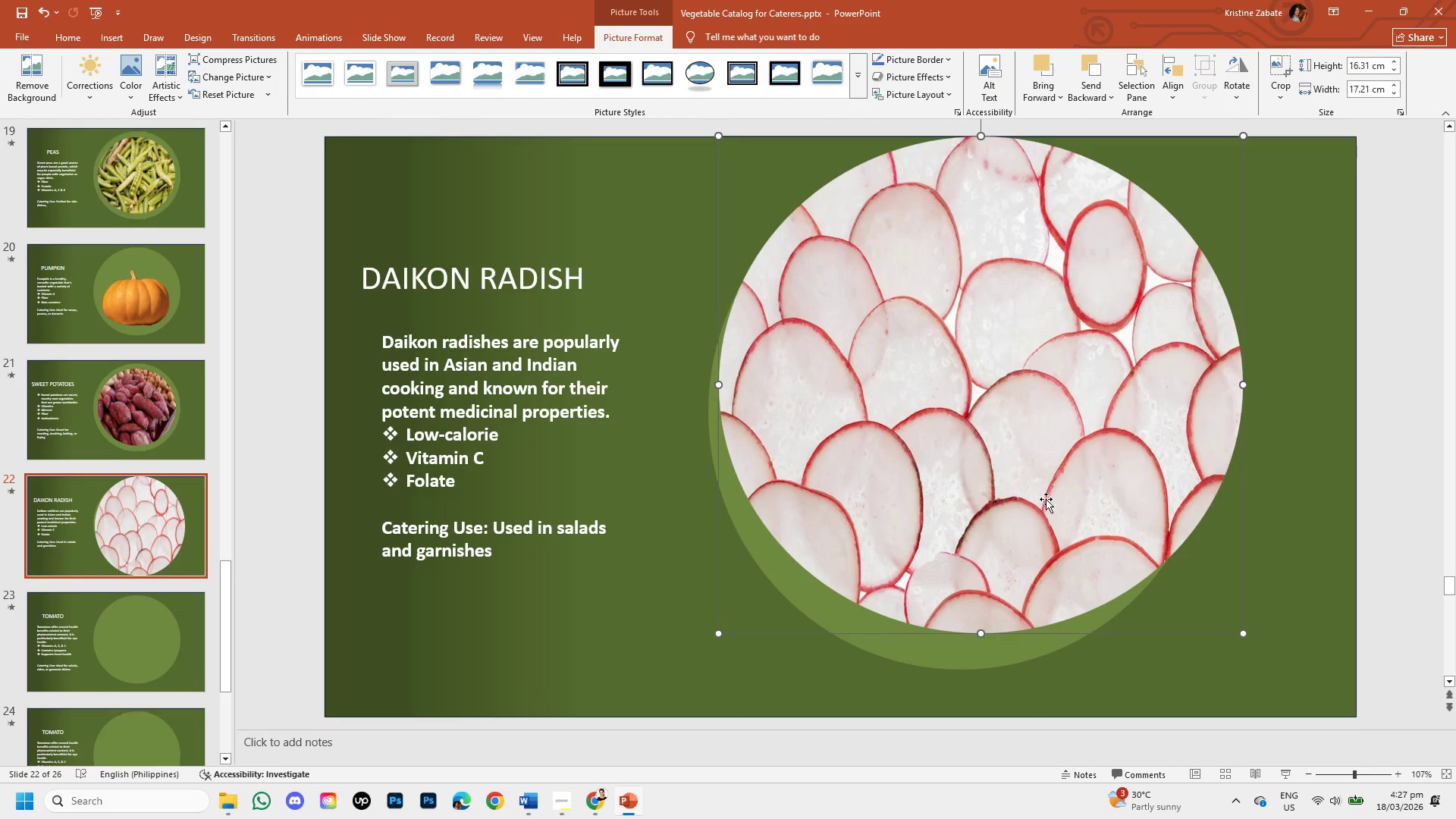 
hold_key(key=ShiftLeft, duration=1.5)
left_click_drag(start_coordinate=[1049, 428], to_coordinate=[1022, 464])
 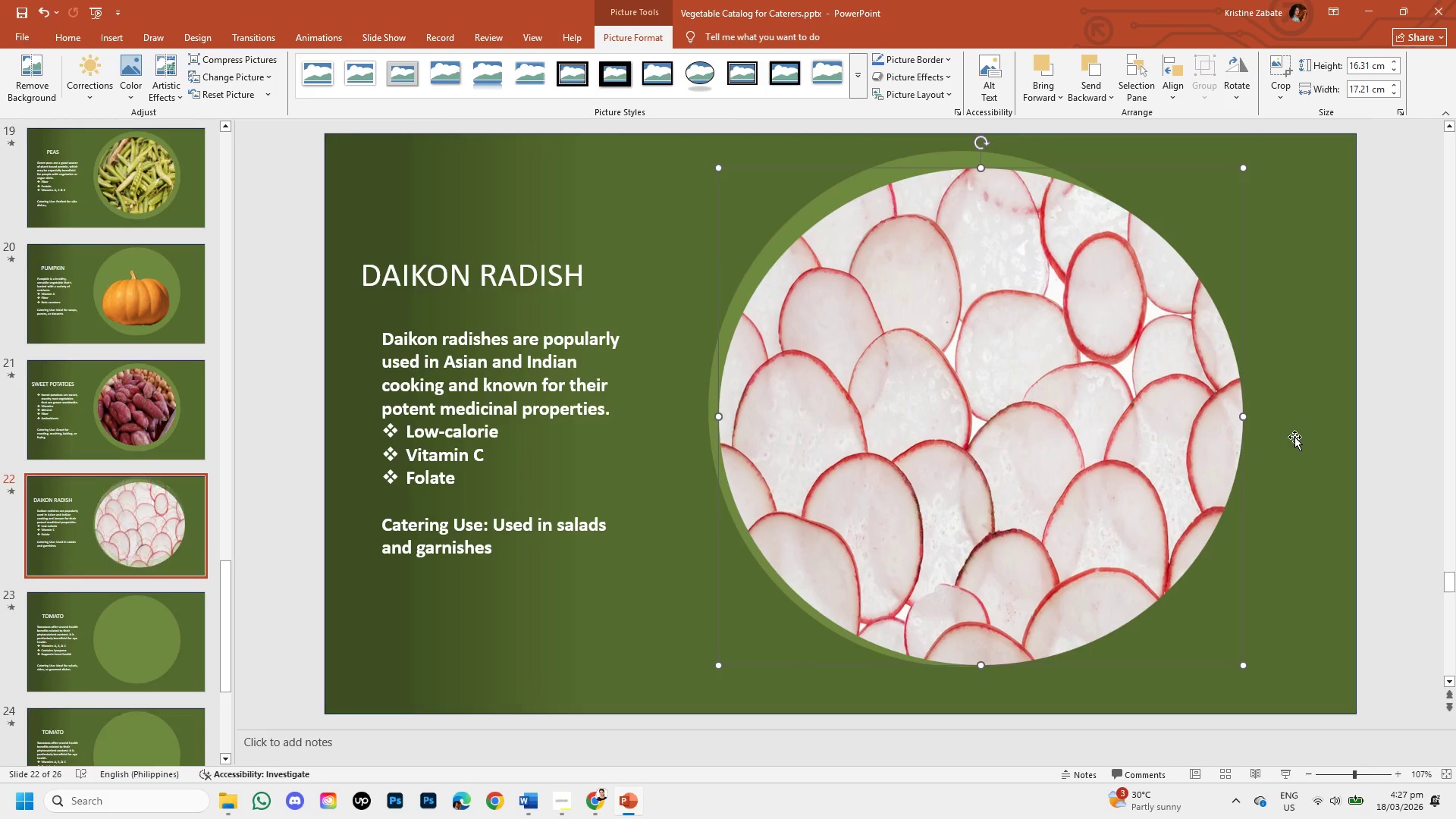 
hold_key(key=ShiftLeft, duration=1.5)
 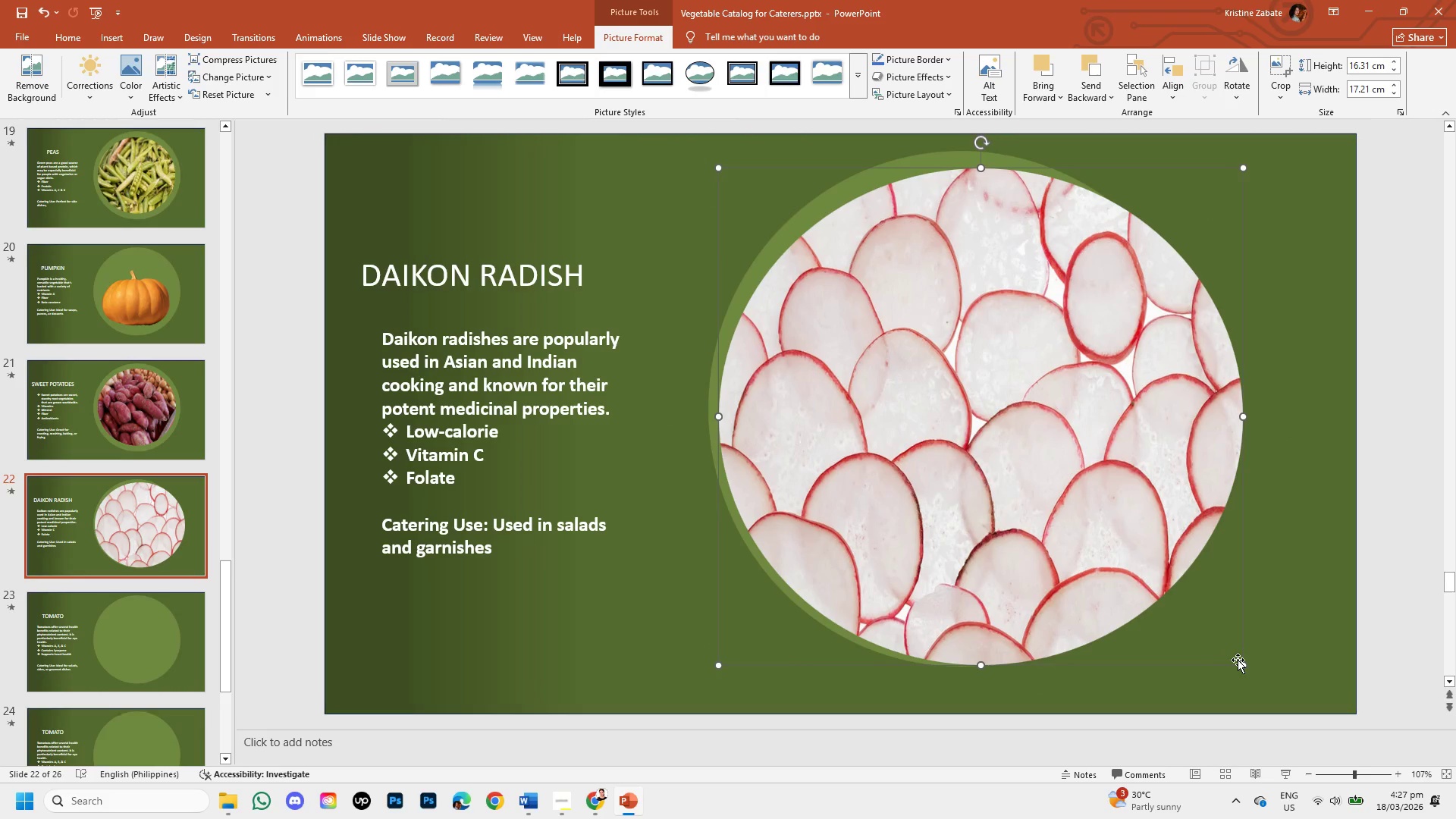 
hold_key(key=ShiftLeft, duration=1.53)
left_click_drag(start_coordinate=[1240, 661], to_coordinate=[1121, 496])
 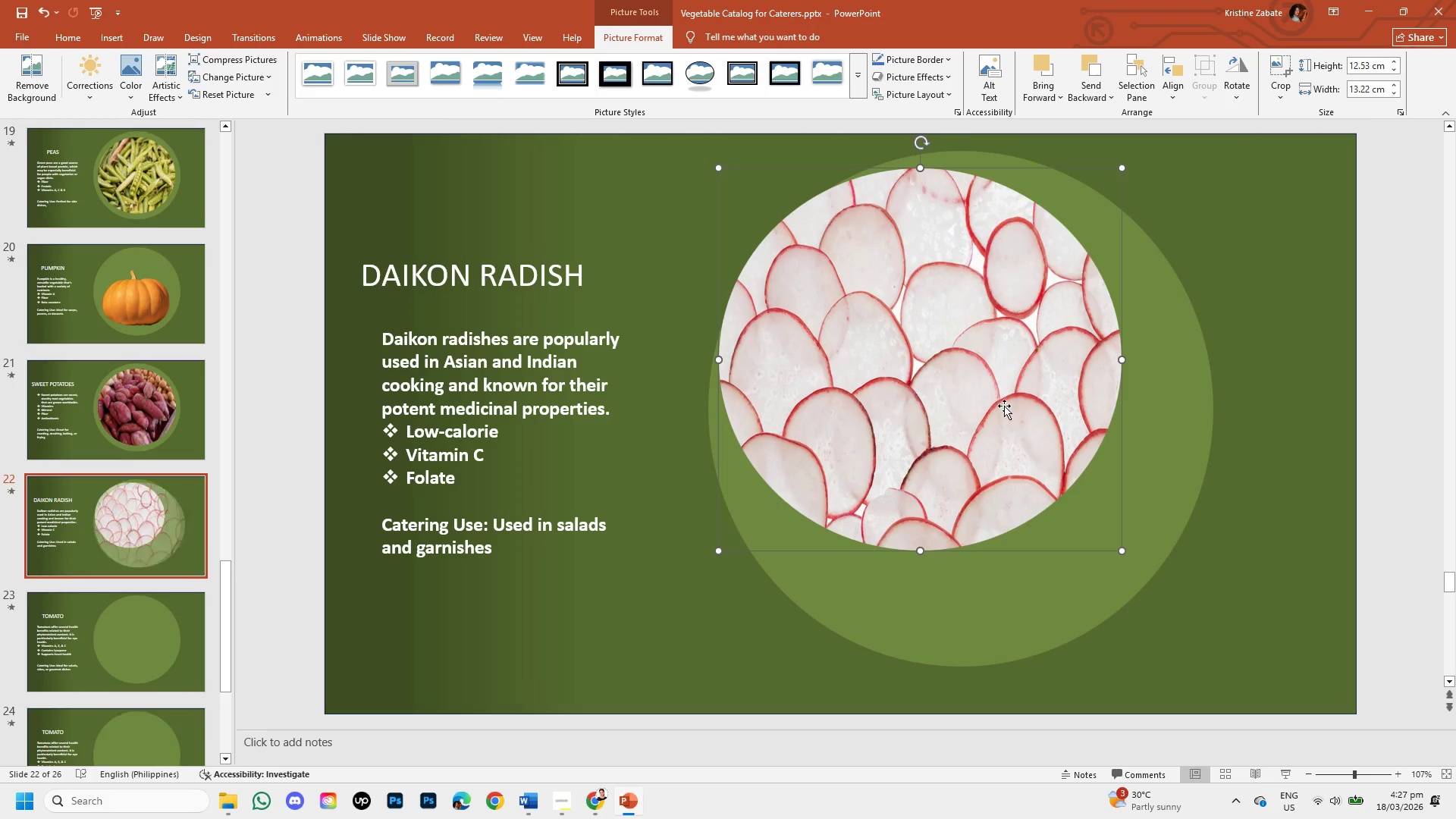 
hold_key(key=ShiftLeft, duration=0.59)
 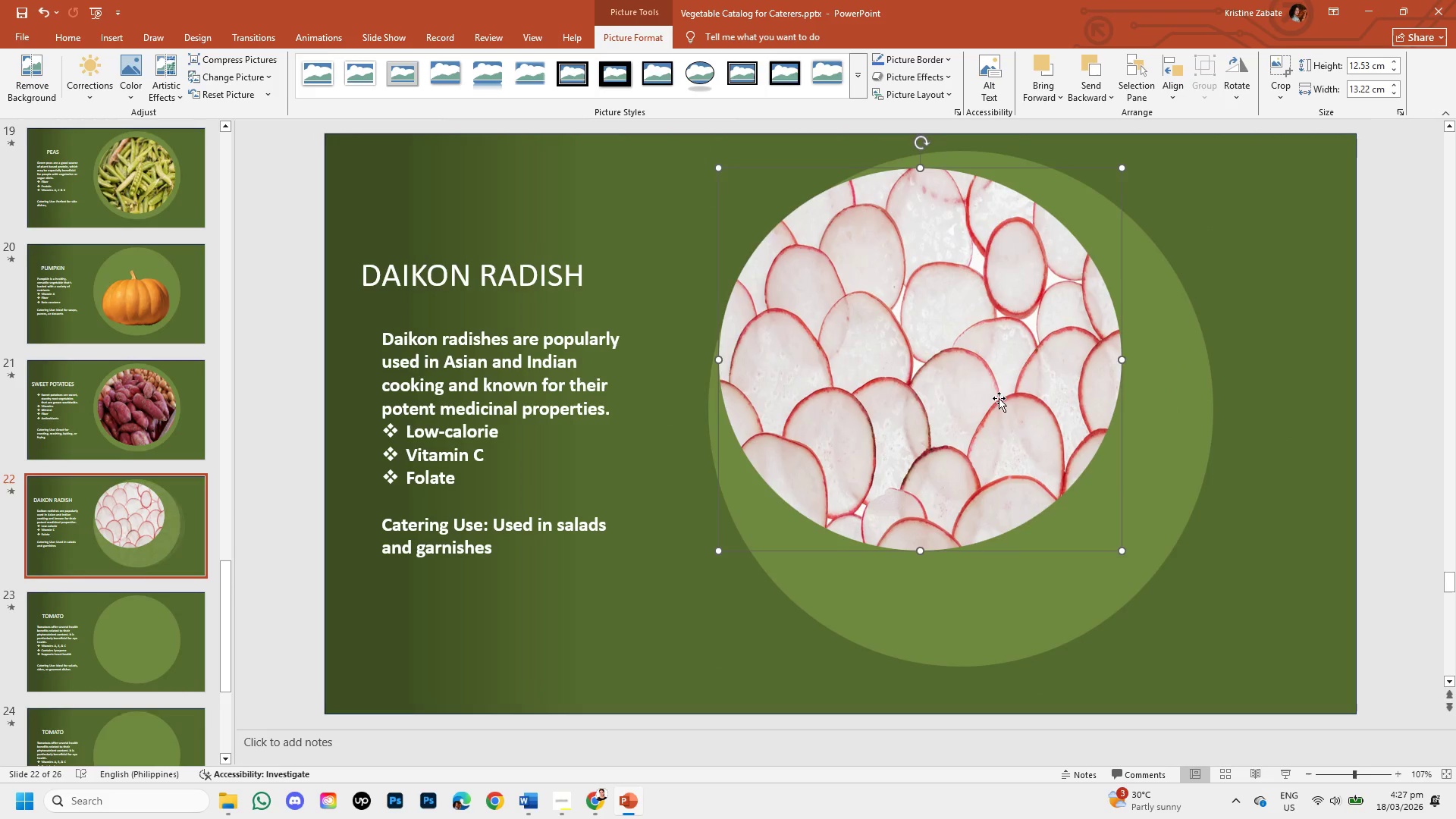 
left_click_drag(start_coordinate=[999, 398], to_coordinate=[1032, 450])
 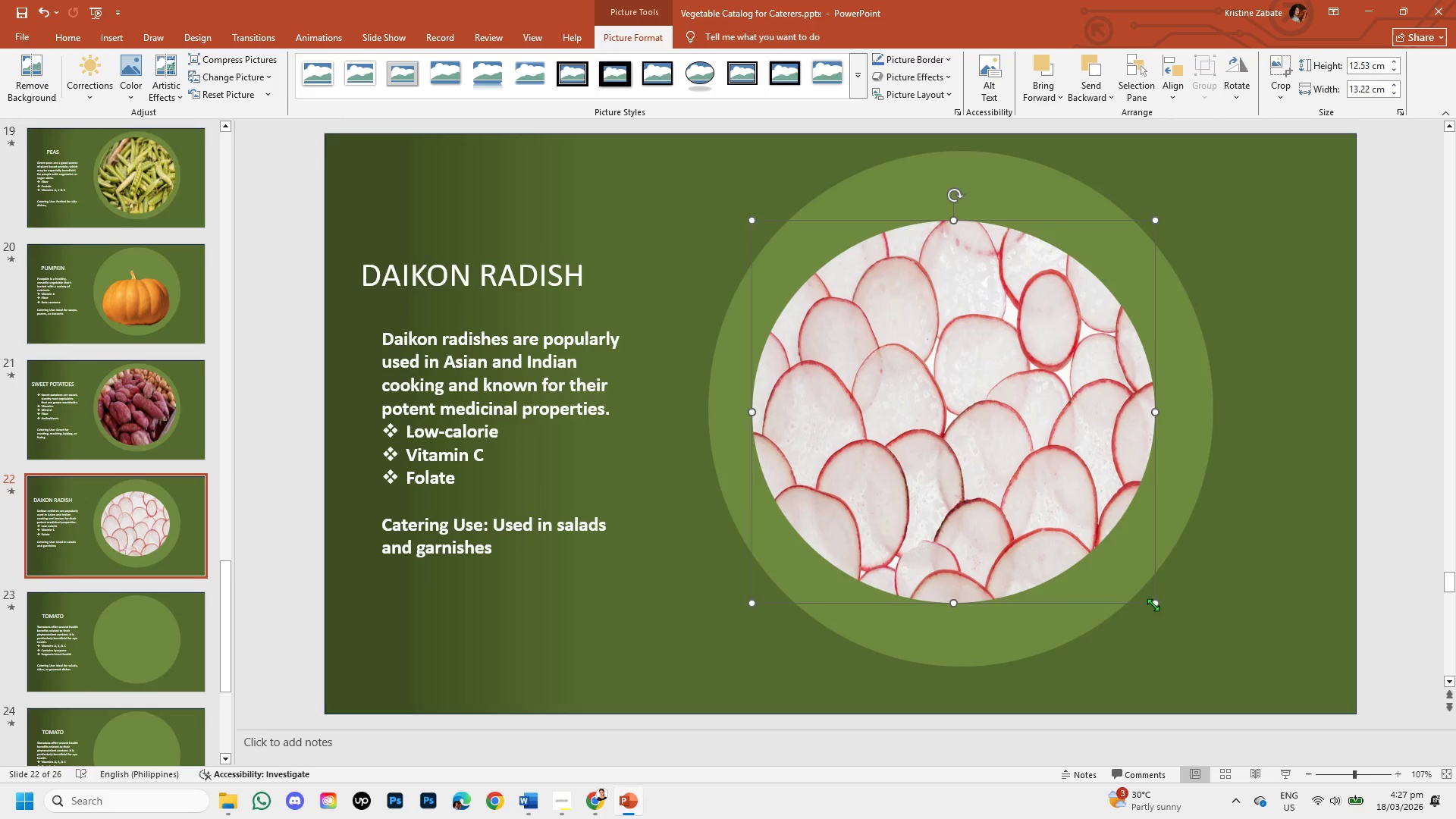 
left_click_drag(start_coordinate=[1153, 604], to_coordinate=[1191, 632])
 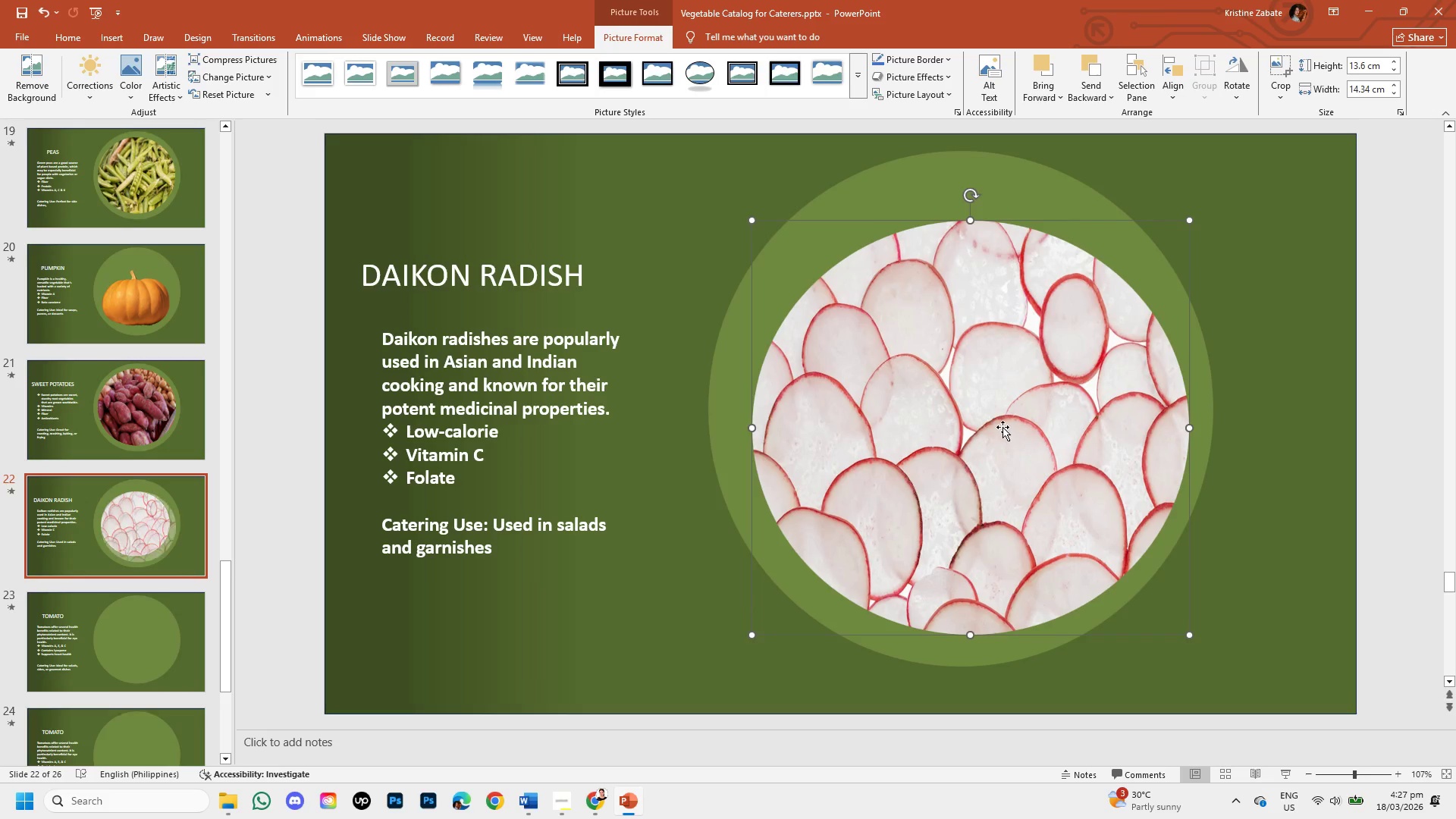 
left_click_drag(start_coordinate=[1003, 427], to_coordinate=[996, 410])
 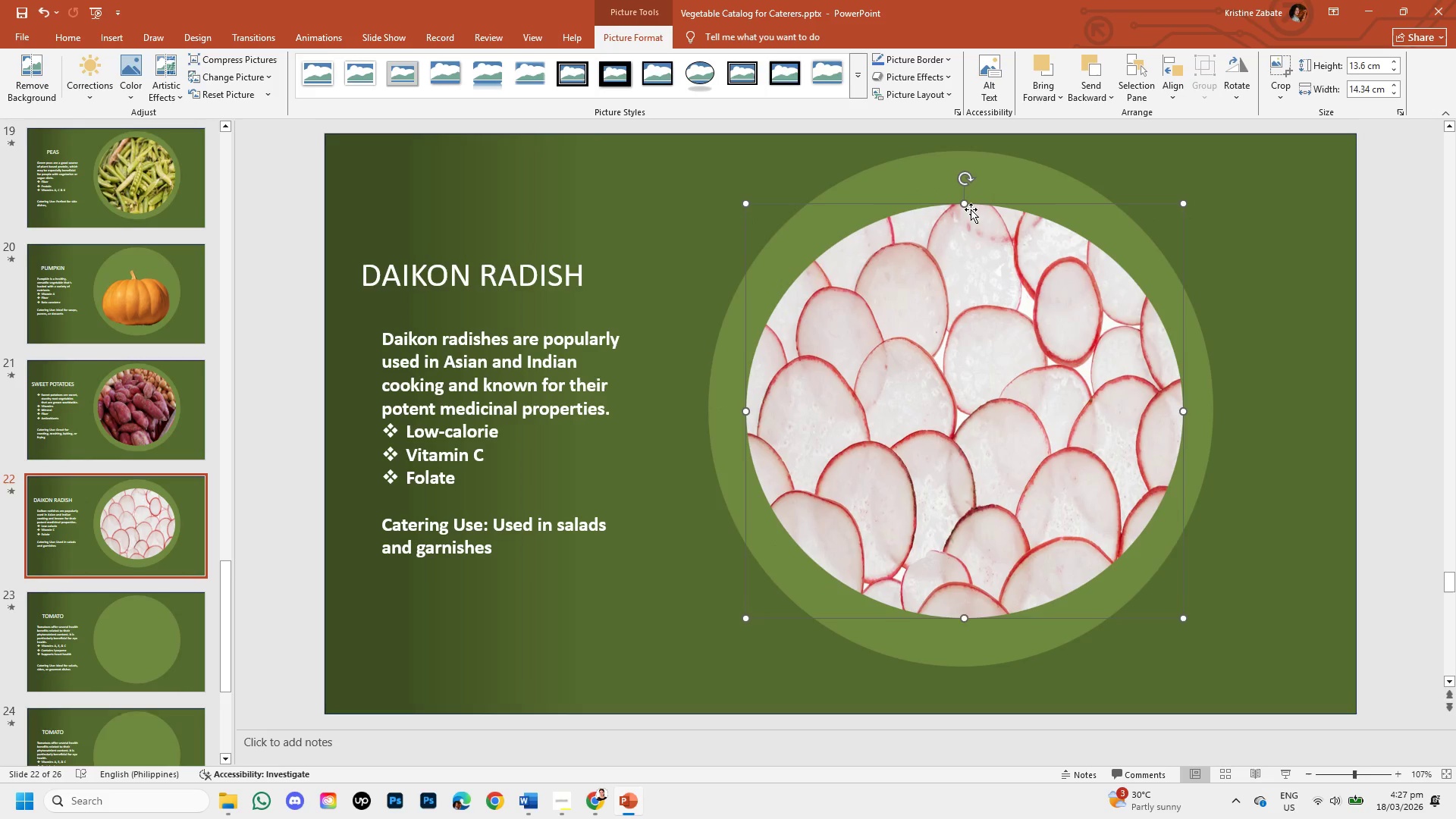 
hold_key(key=ShiftLeft, duration=1.5)
left_click_drag(start_coordinate=[965, 206], to_coordinate=[965, 195])
 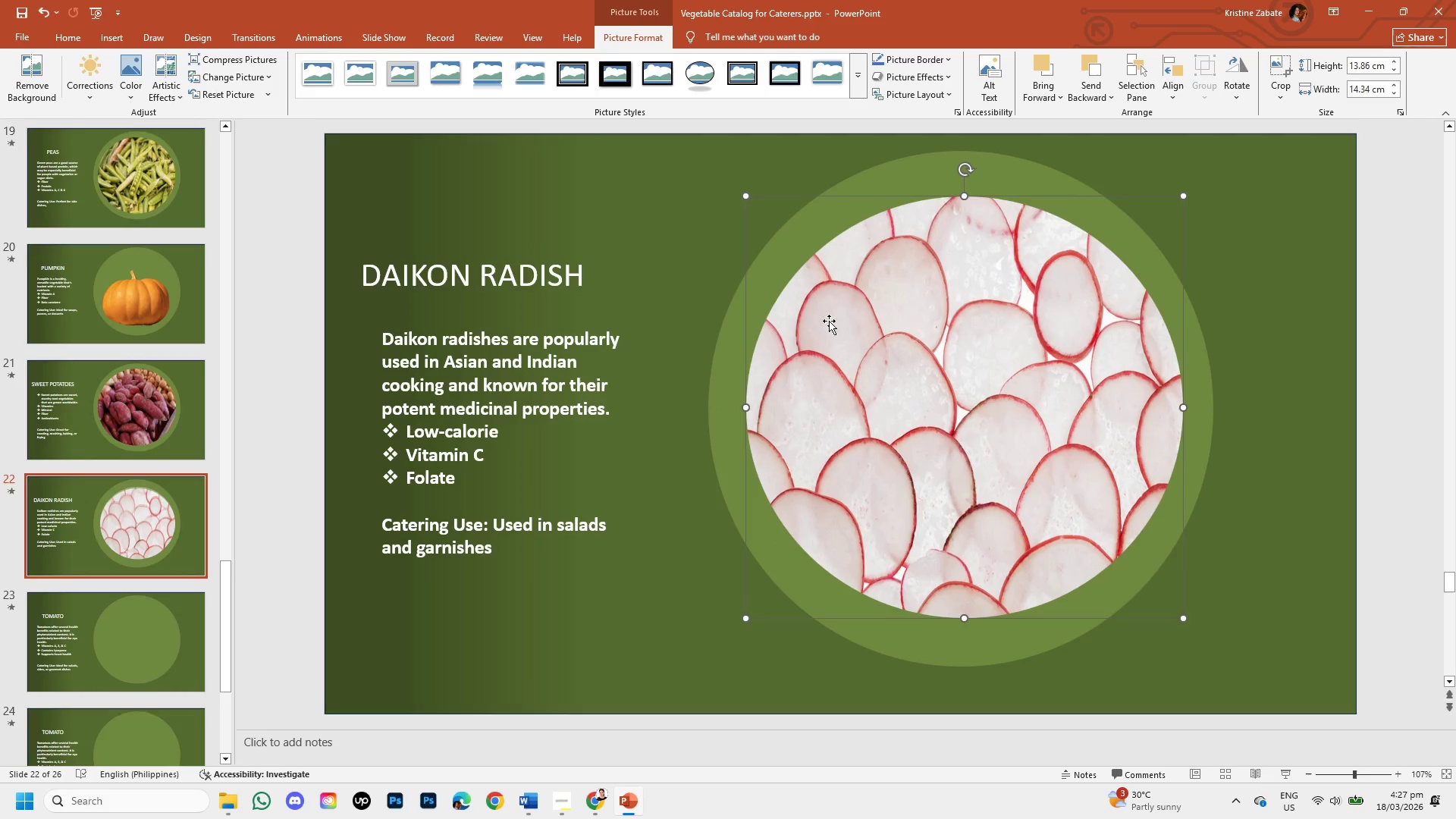 
hold_key(key=ShiftLeft, duration=1.51)
 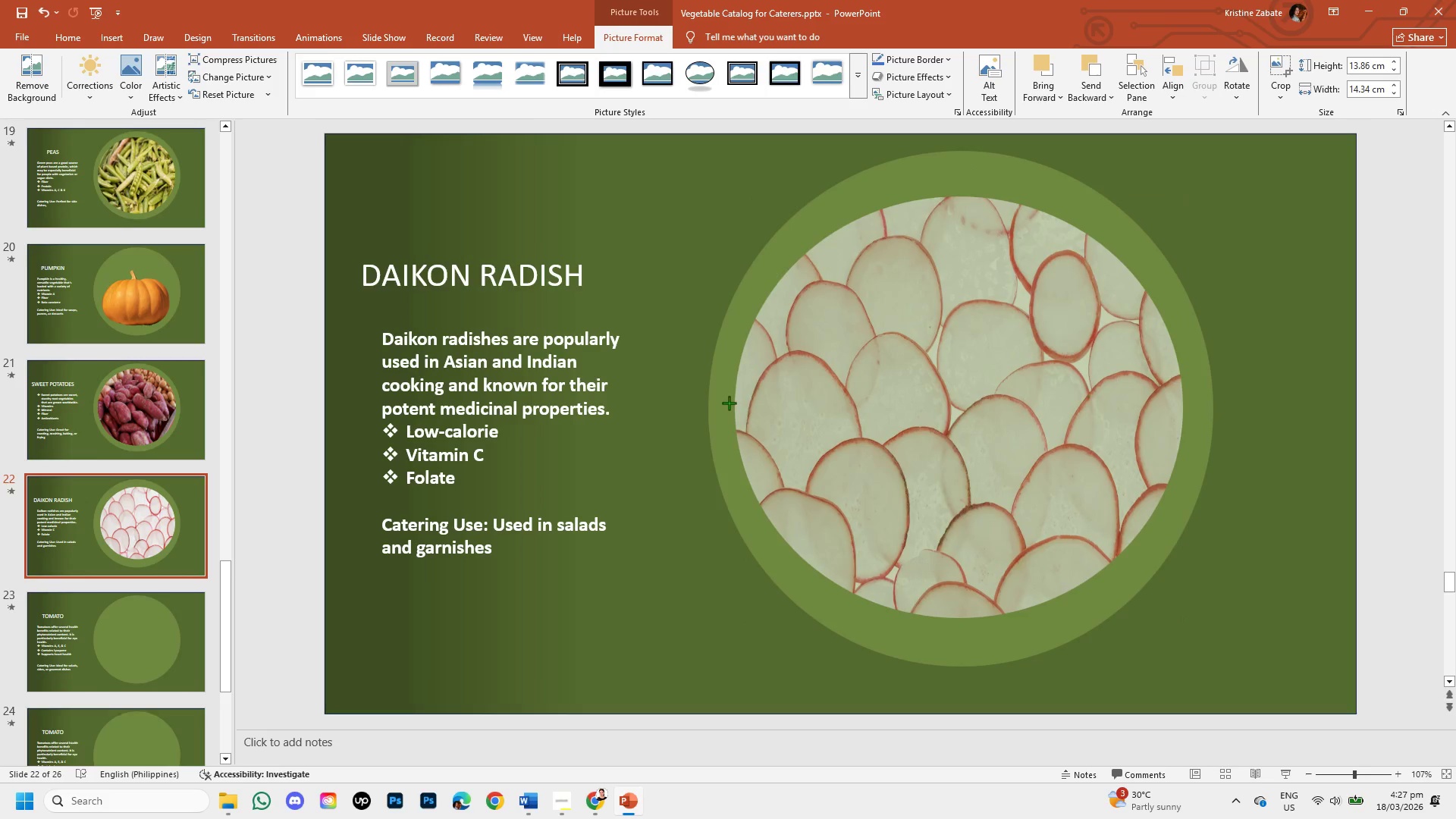 
hold_key(key=ShiftLeft, duration=1.53)
left_click_drag(start_coordinate=[743, 409], to_coordinate=[724, 401])
 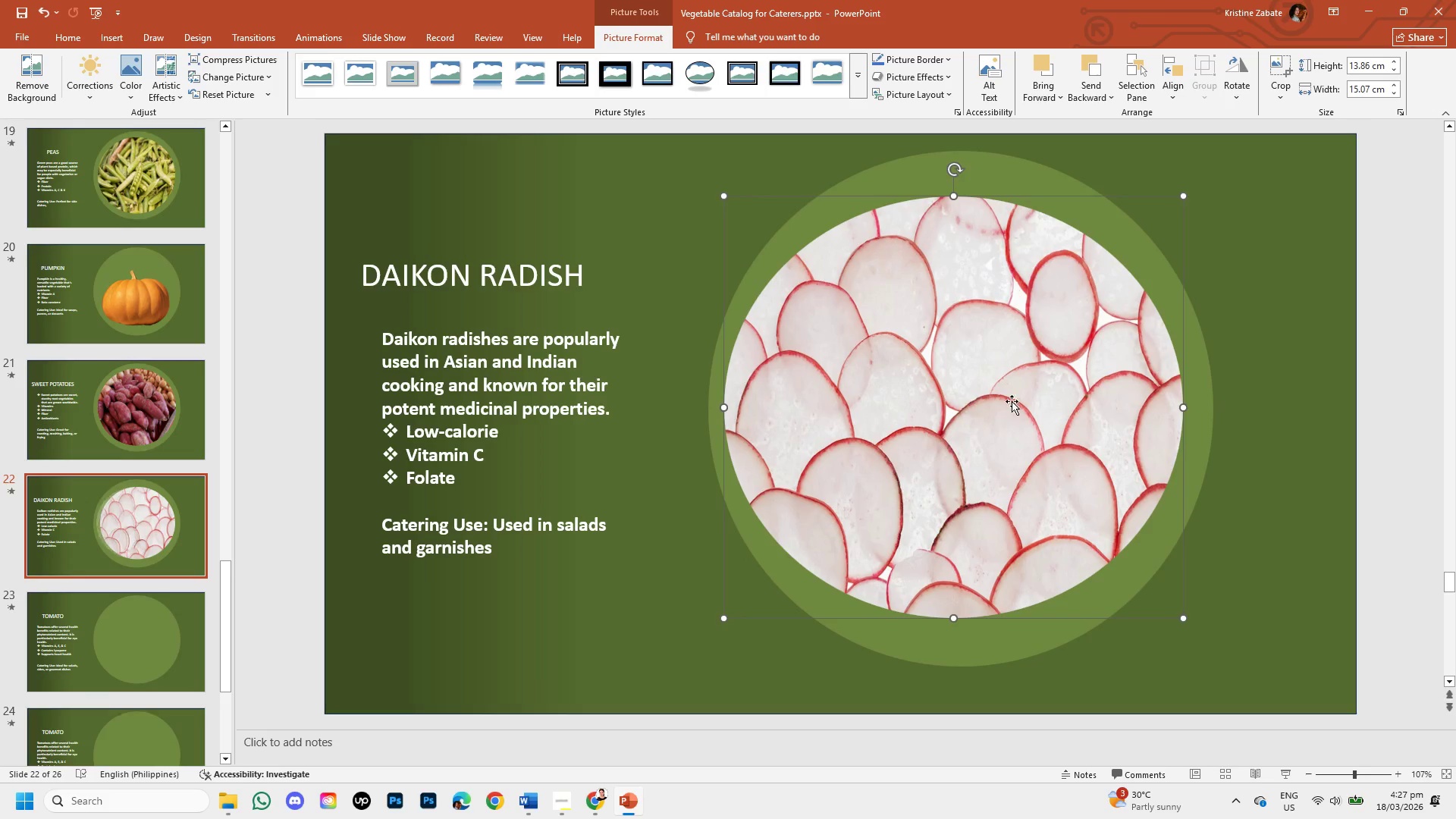 
hold_key(key=ShiftLeft, duration=1.51)
left_click_drag(start_coordinate=[1181, 193], to_coordinate=[1185, 180])
 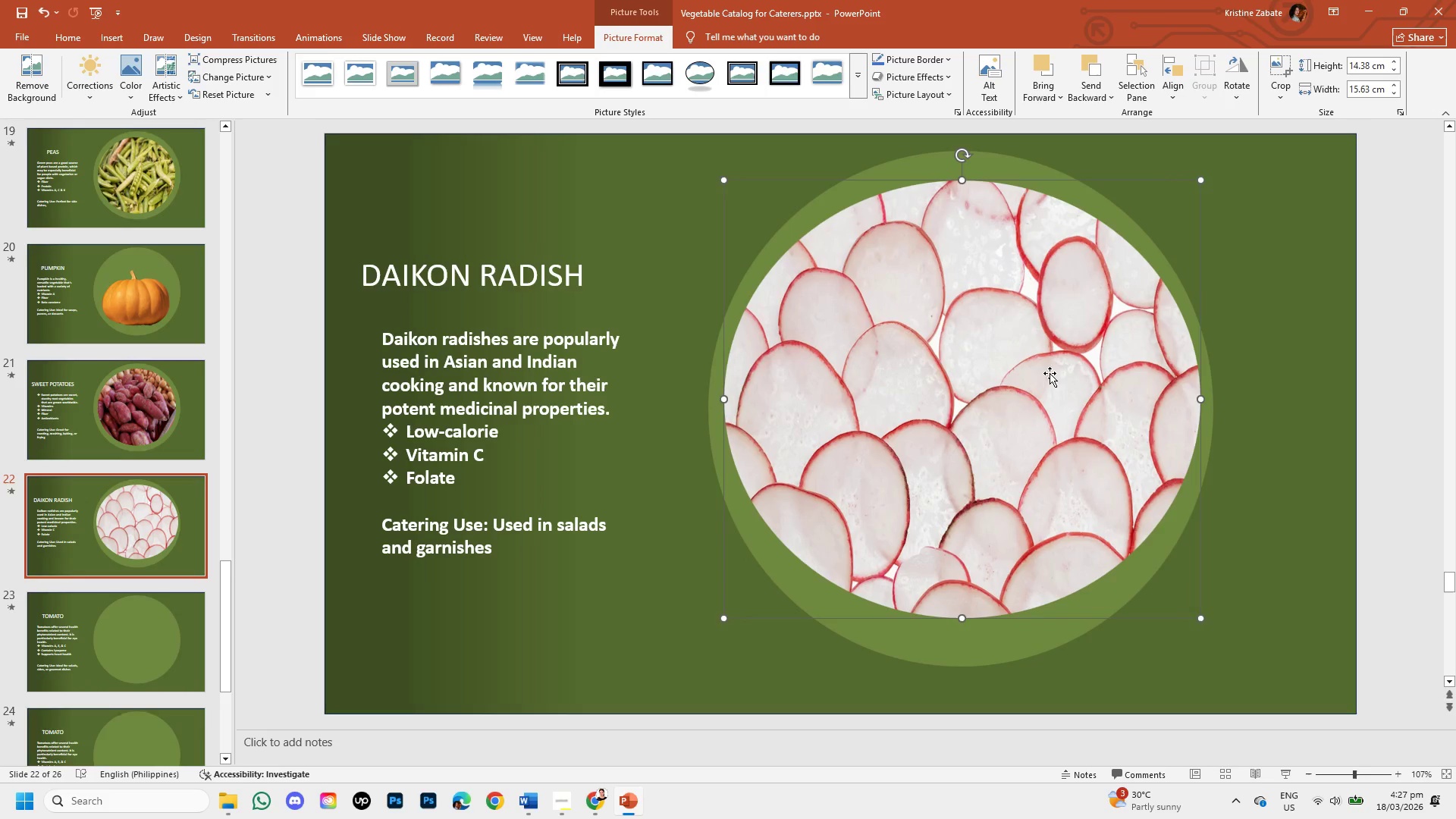 
hold_key(key=ShiftLeft, duration=1.52)
left_click_drag(start_coordinate=[1050, 373], to_coordinate=[1050, 384])
 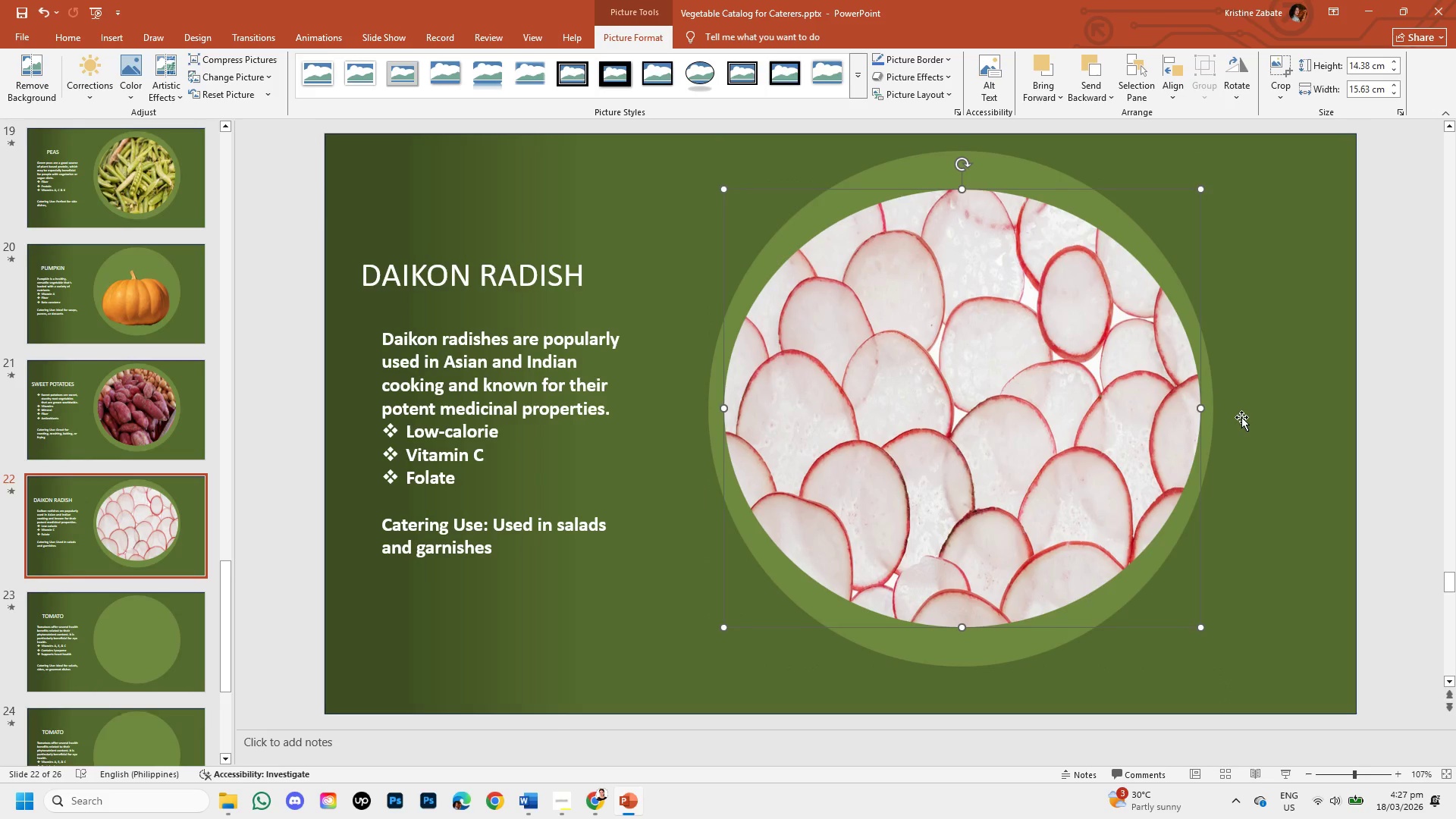 
hold_key(key=ShiftLeft, duration=1.51)
 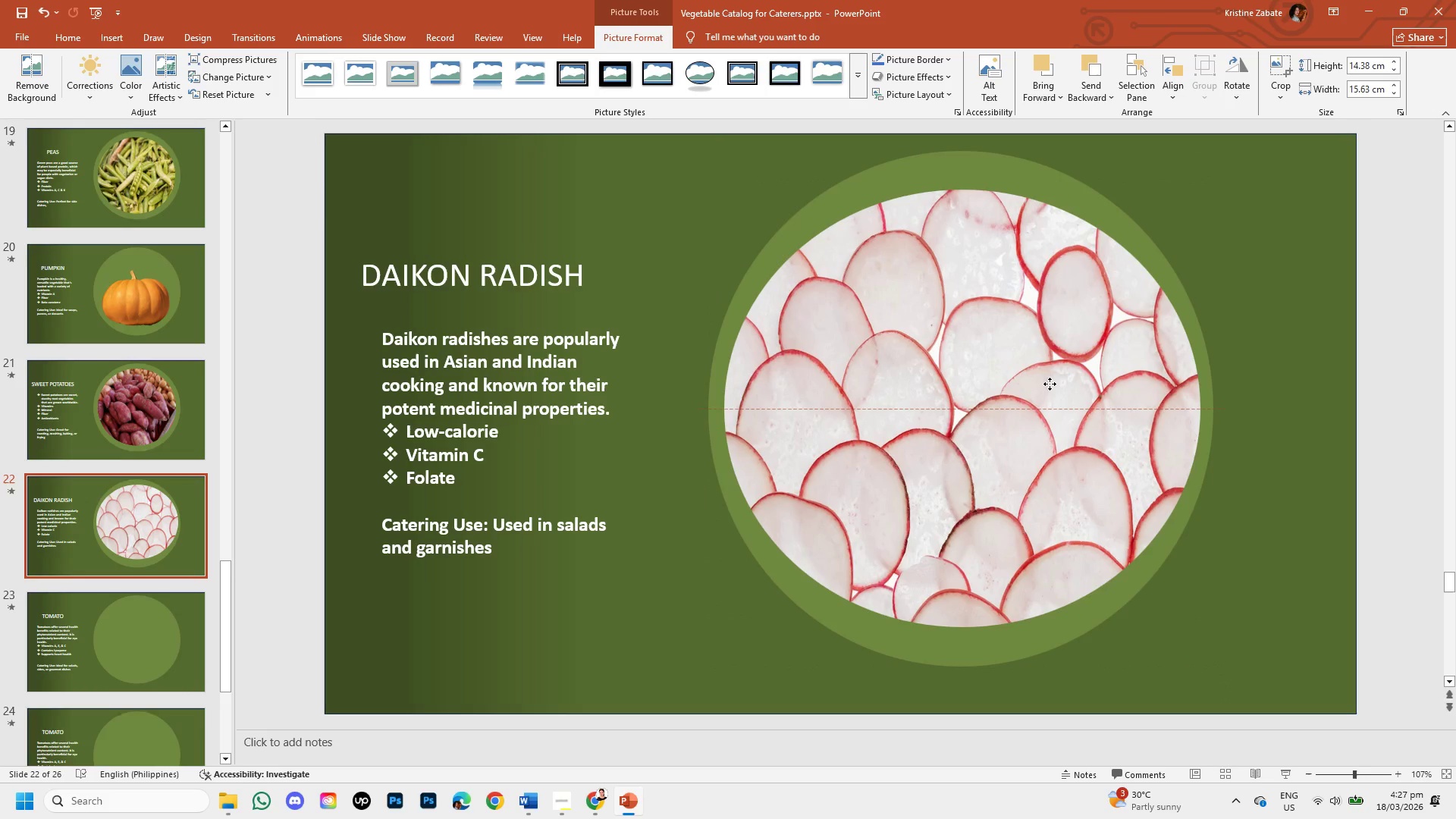 
hold_key(key=ShiftLeft, duration=1.22)
 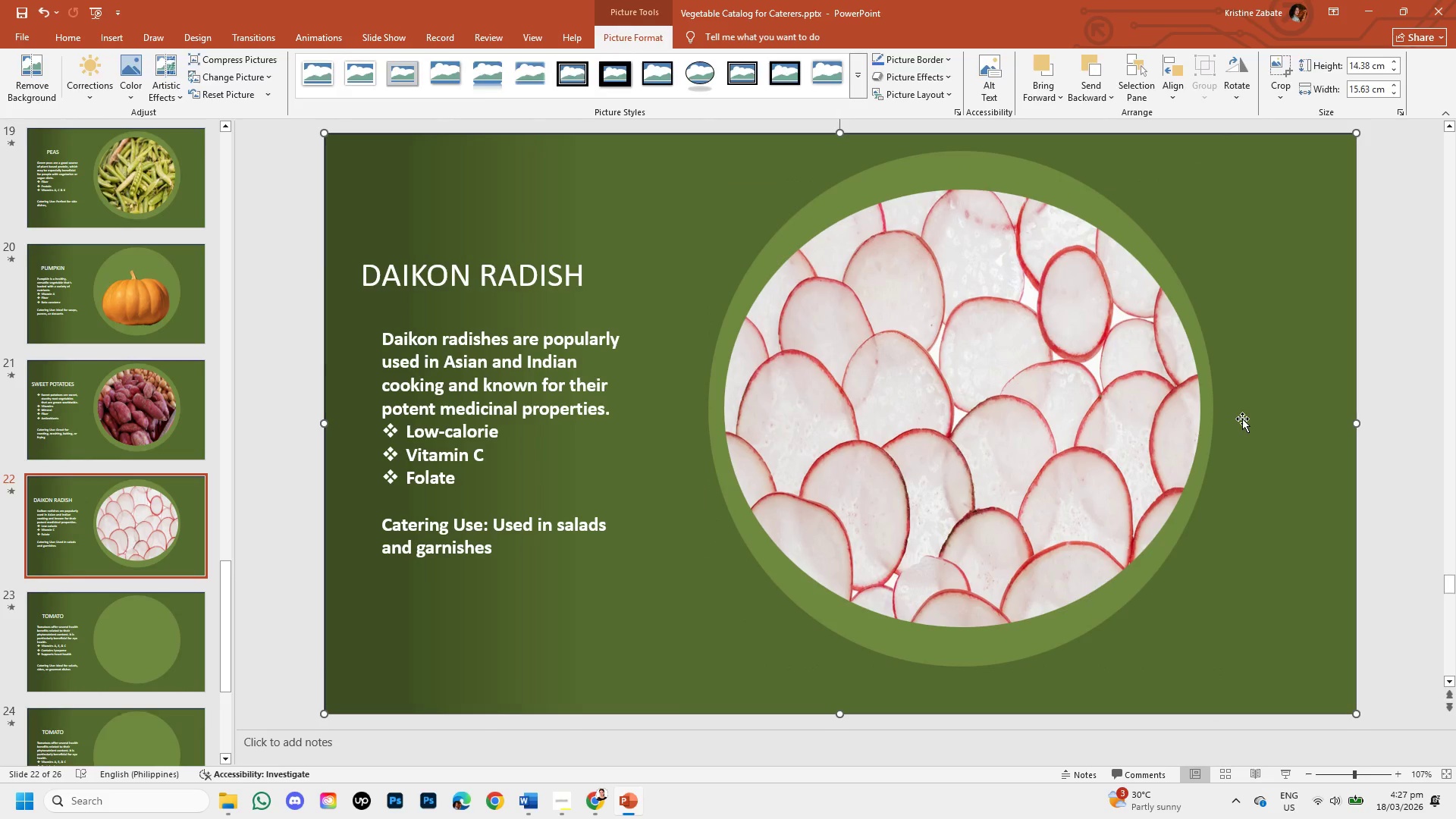 
left_click([1241, 417])
 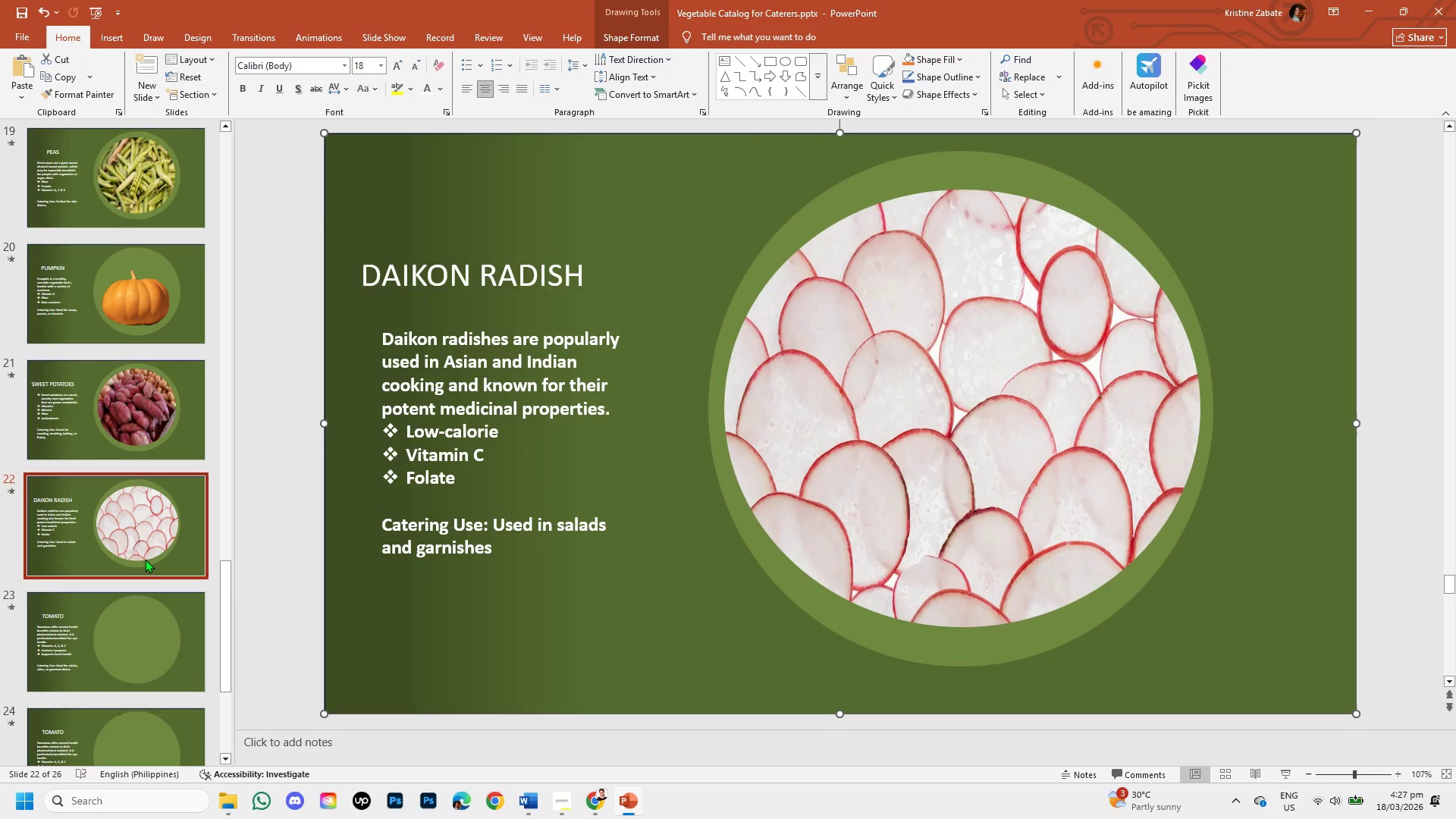 
scroll: coordinate [149, 559], scroll_direction: down, amount: 1.0
 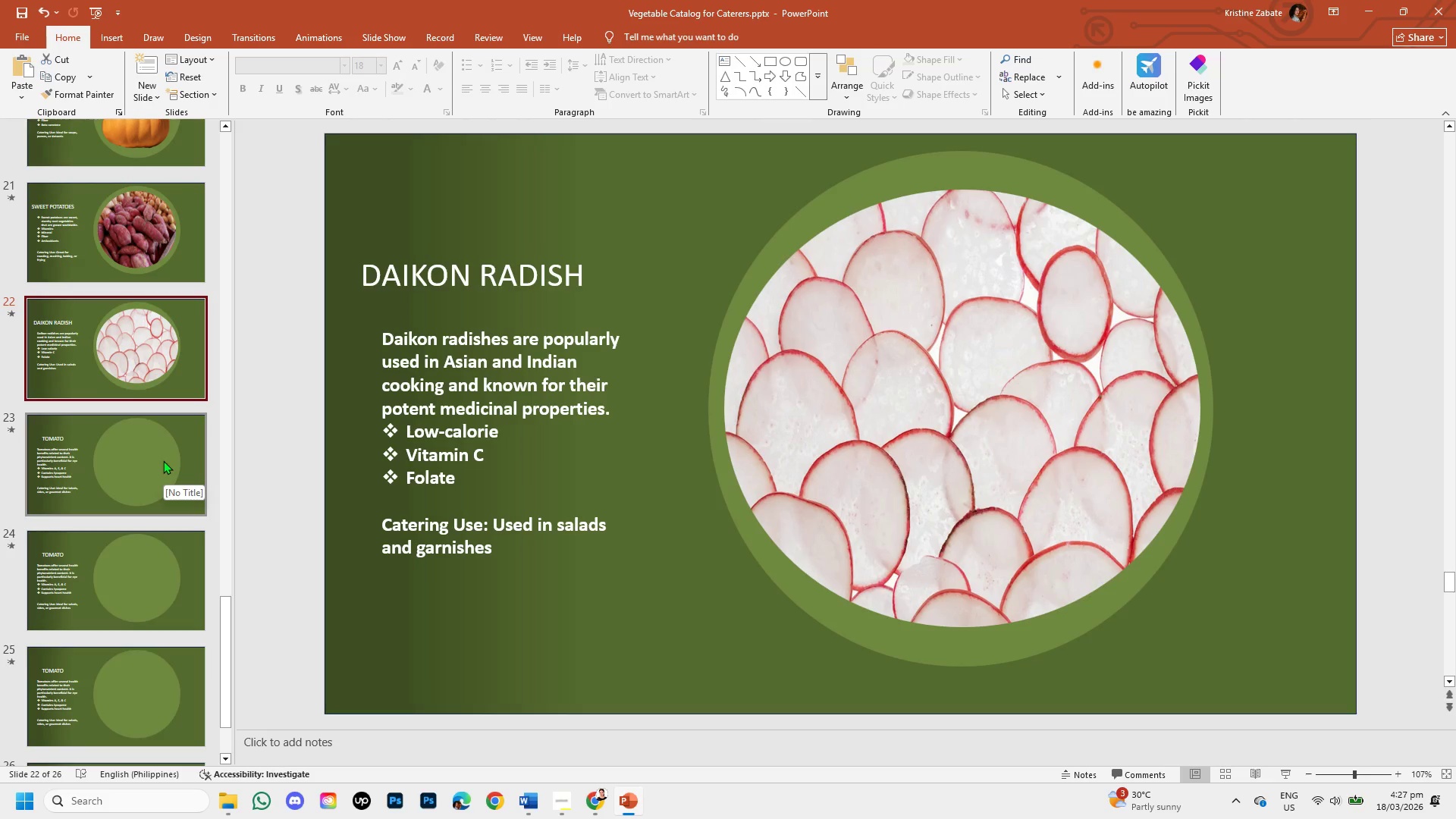 
left_click([163, 460])
 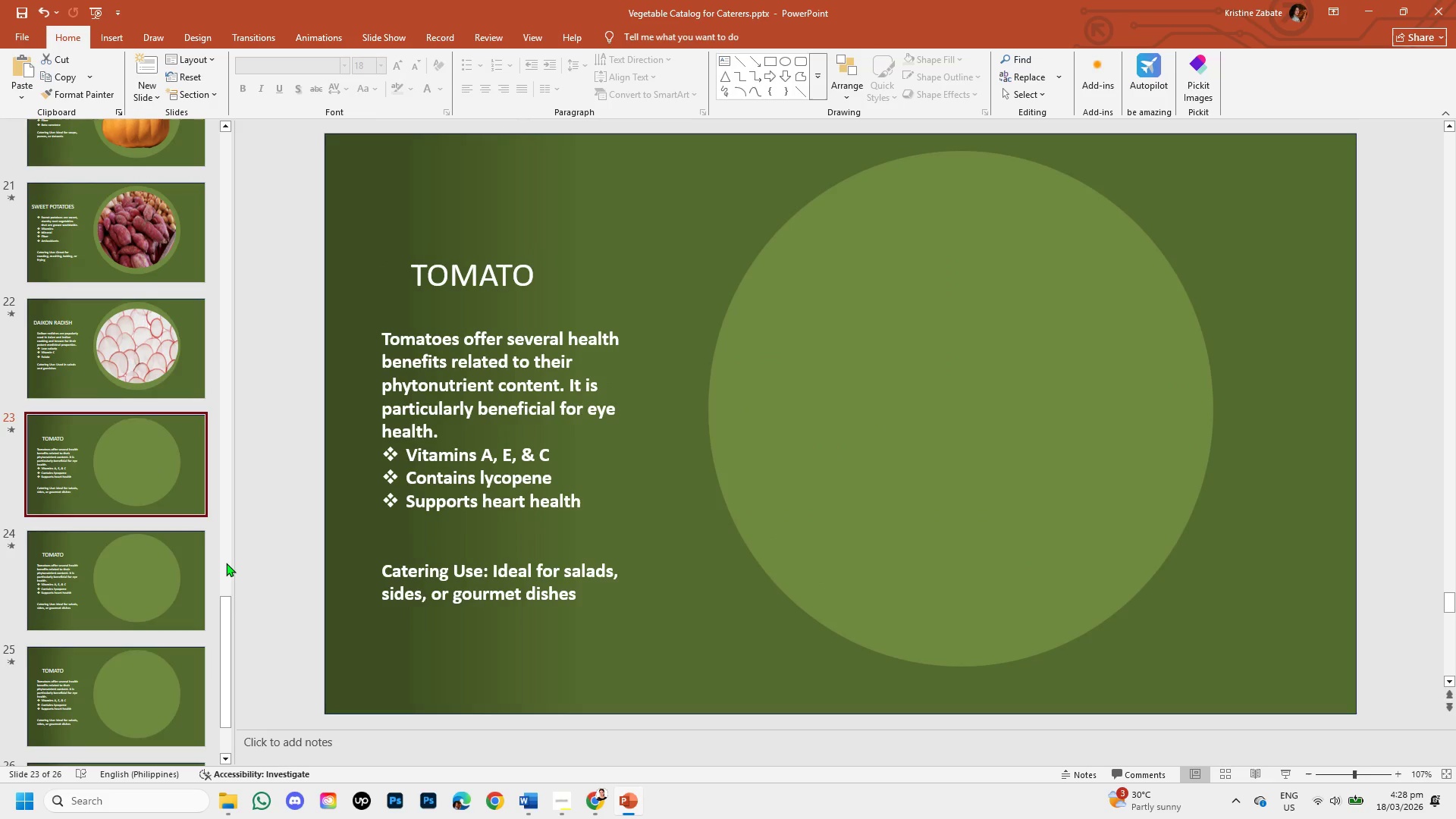 
wait(7.72)
 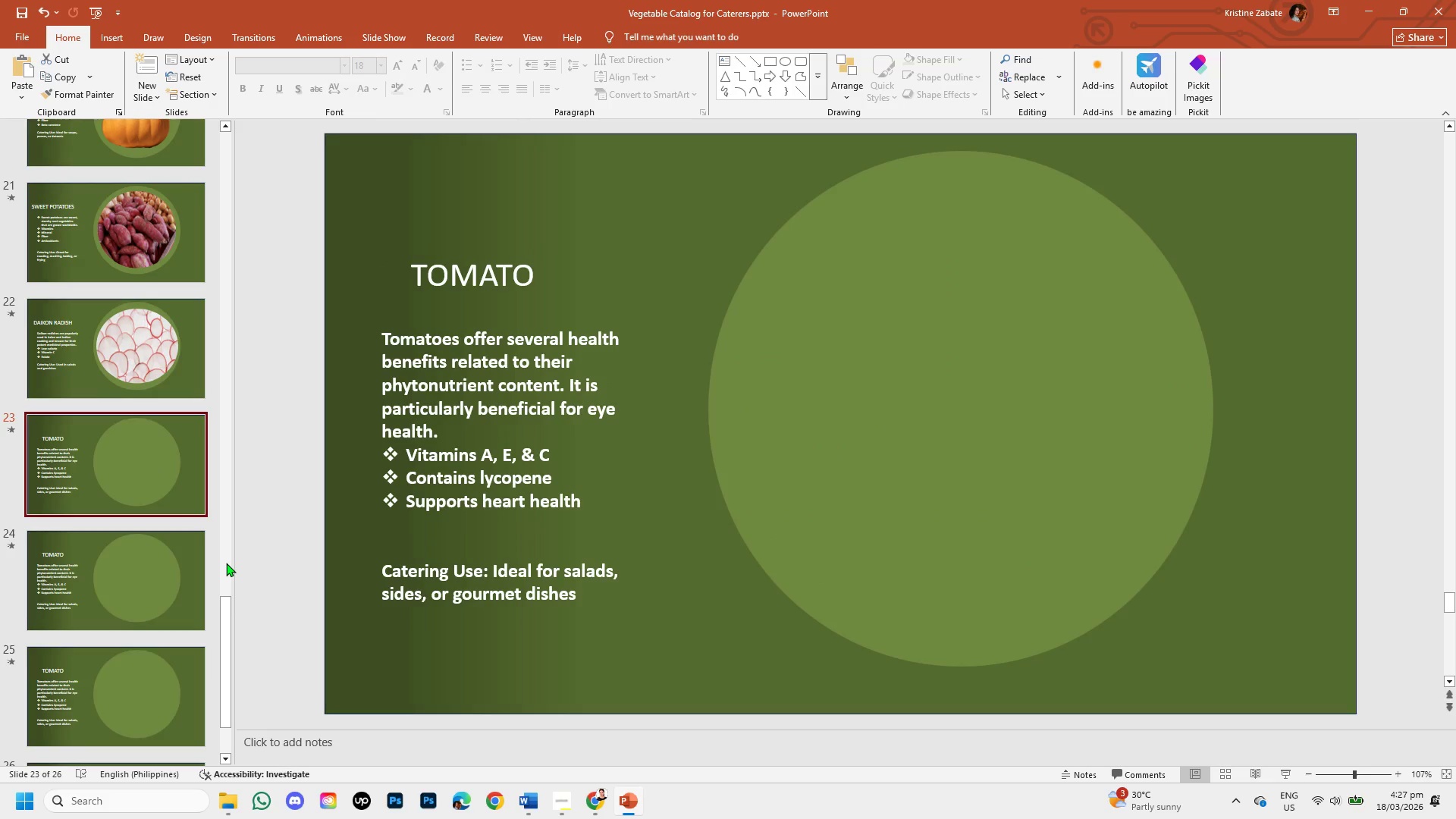 
left_click([595, 799])
 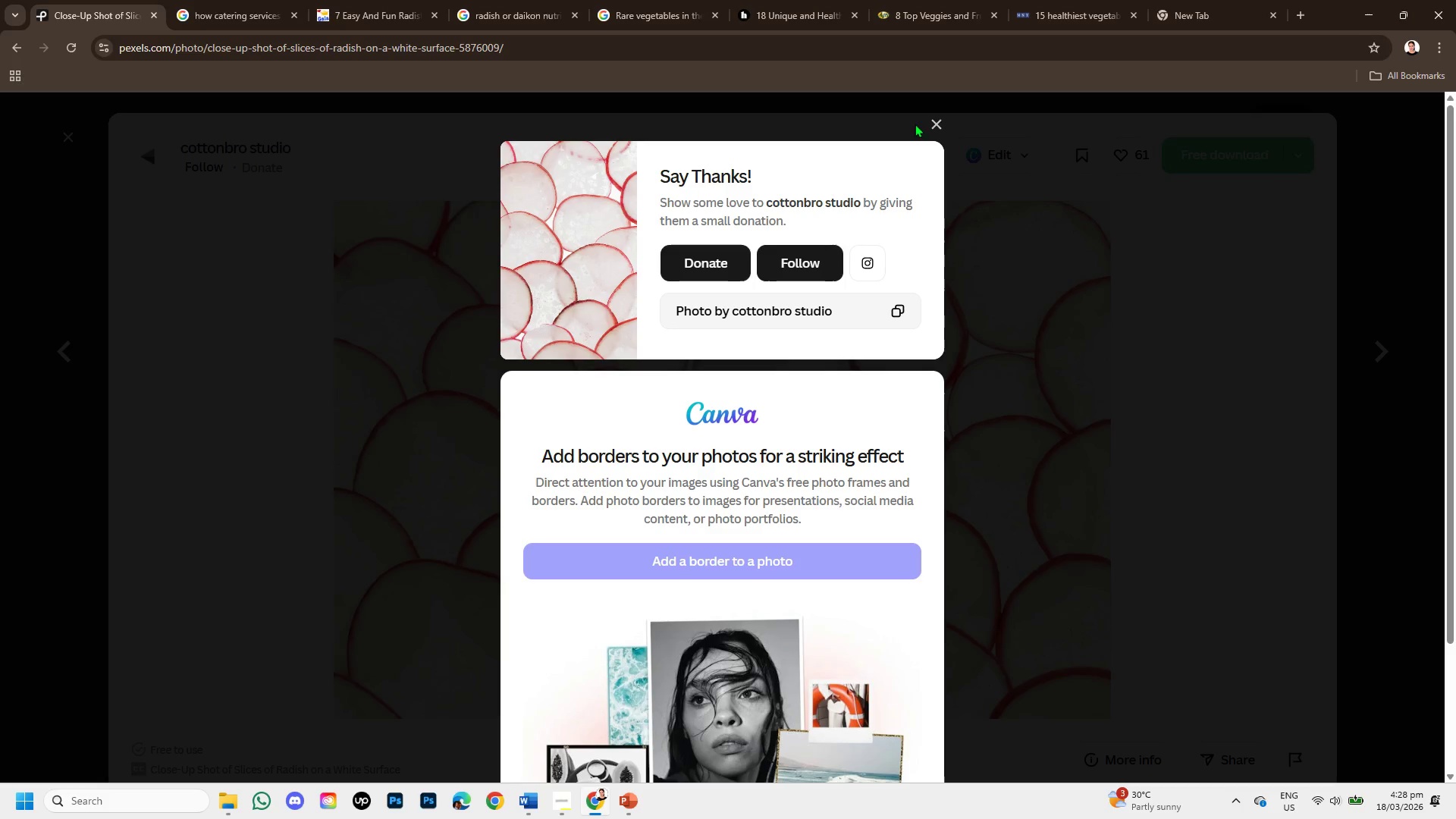 
left_click([927, 121])
 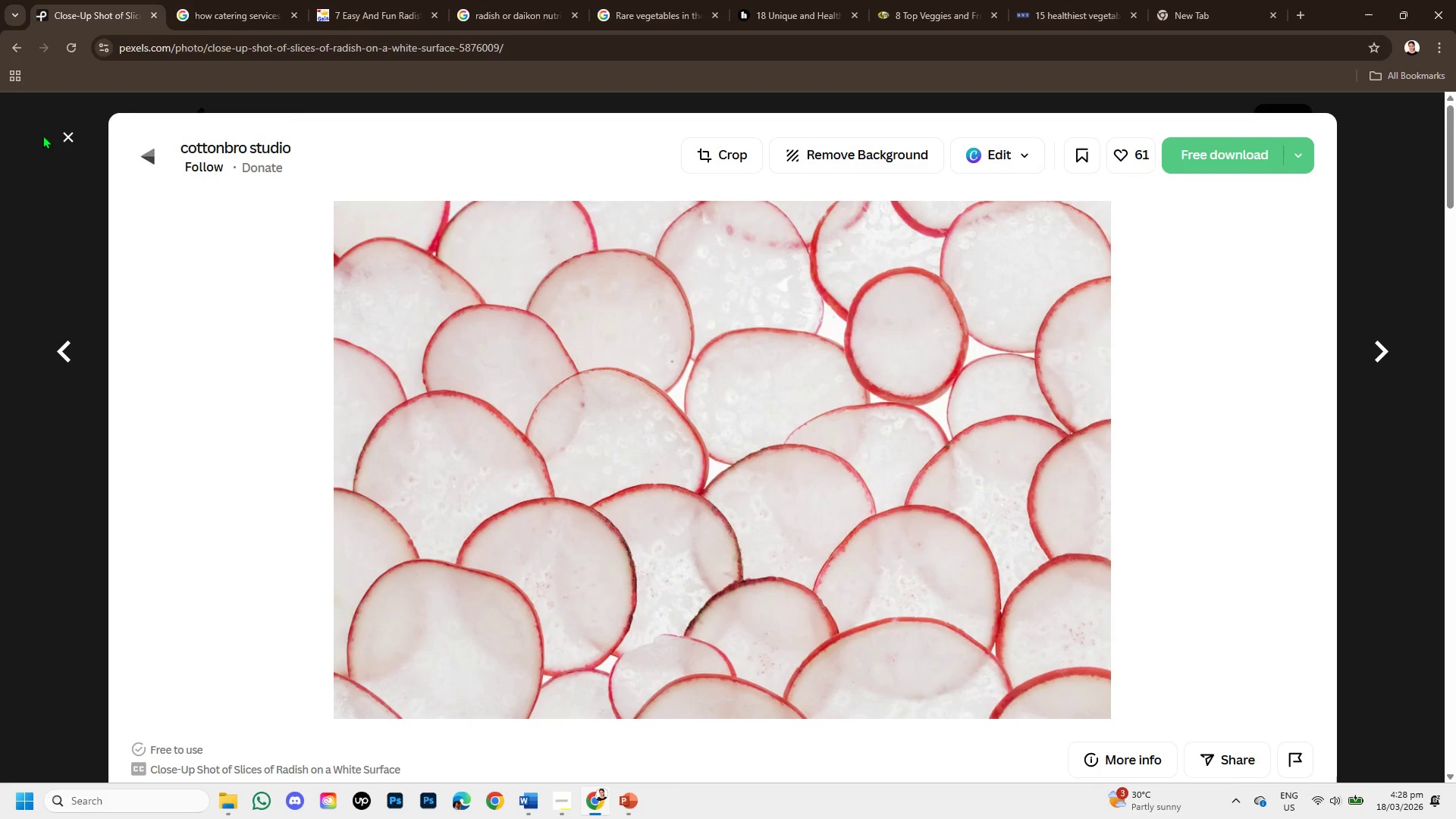 
left_click([69, 132])
 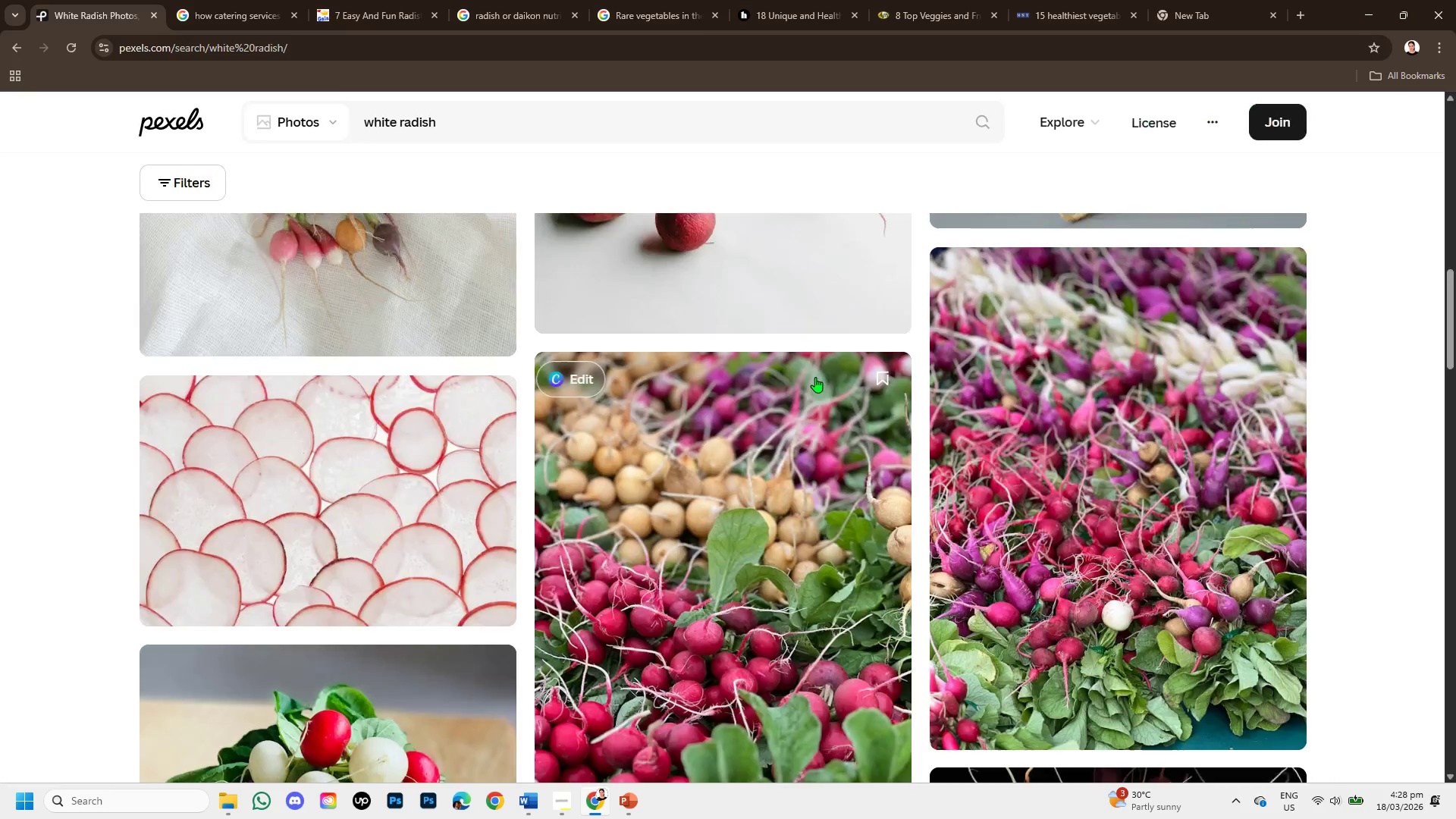 
scroll: coordinate [813, 384], scroll_direction: down, amount: 3.0
 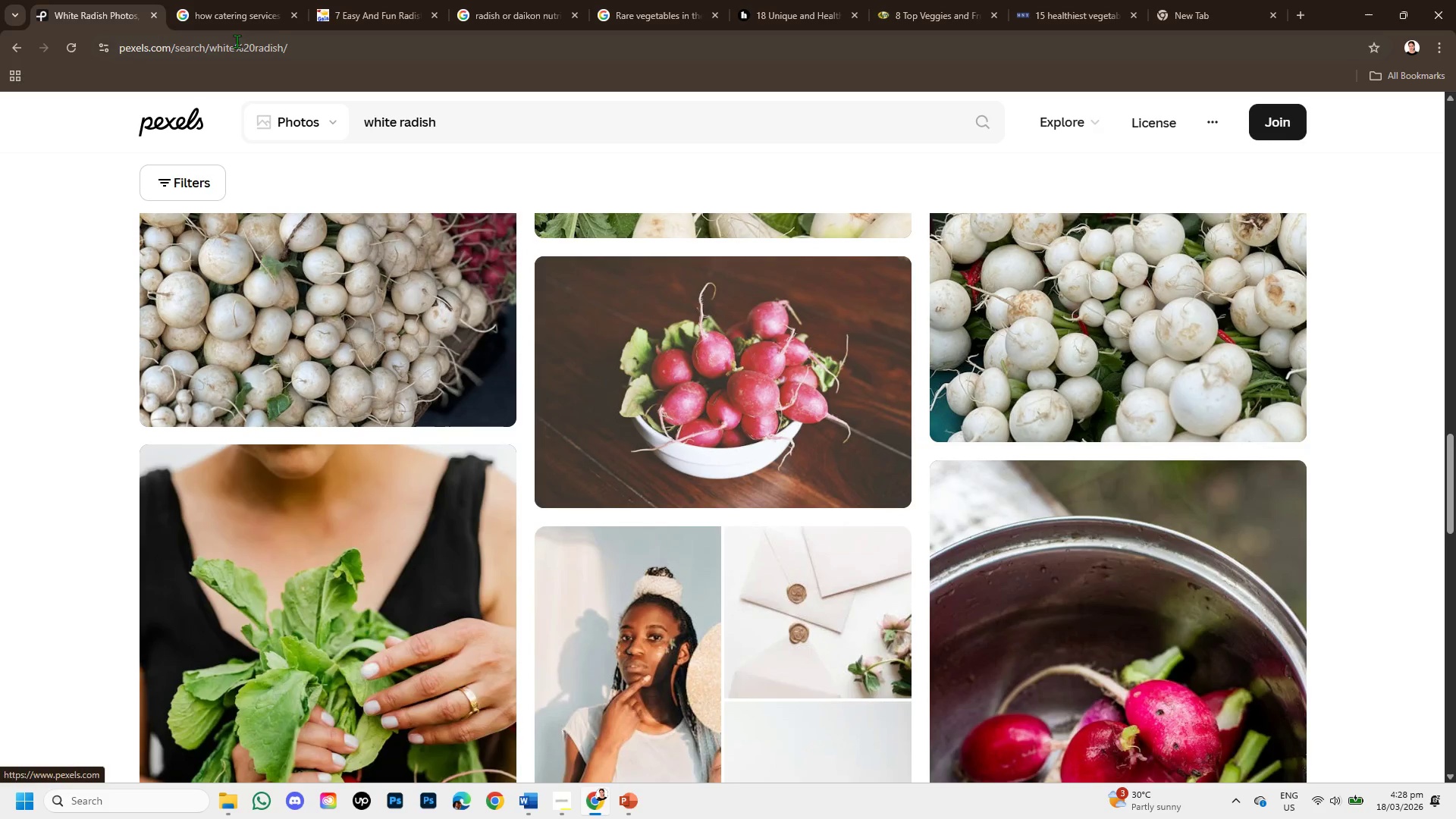 
scroll: coordinate [347, 397], scroll_direction: up, amount: 4.0
 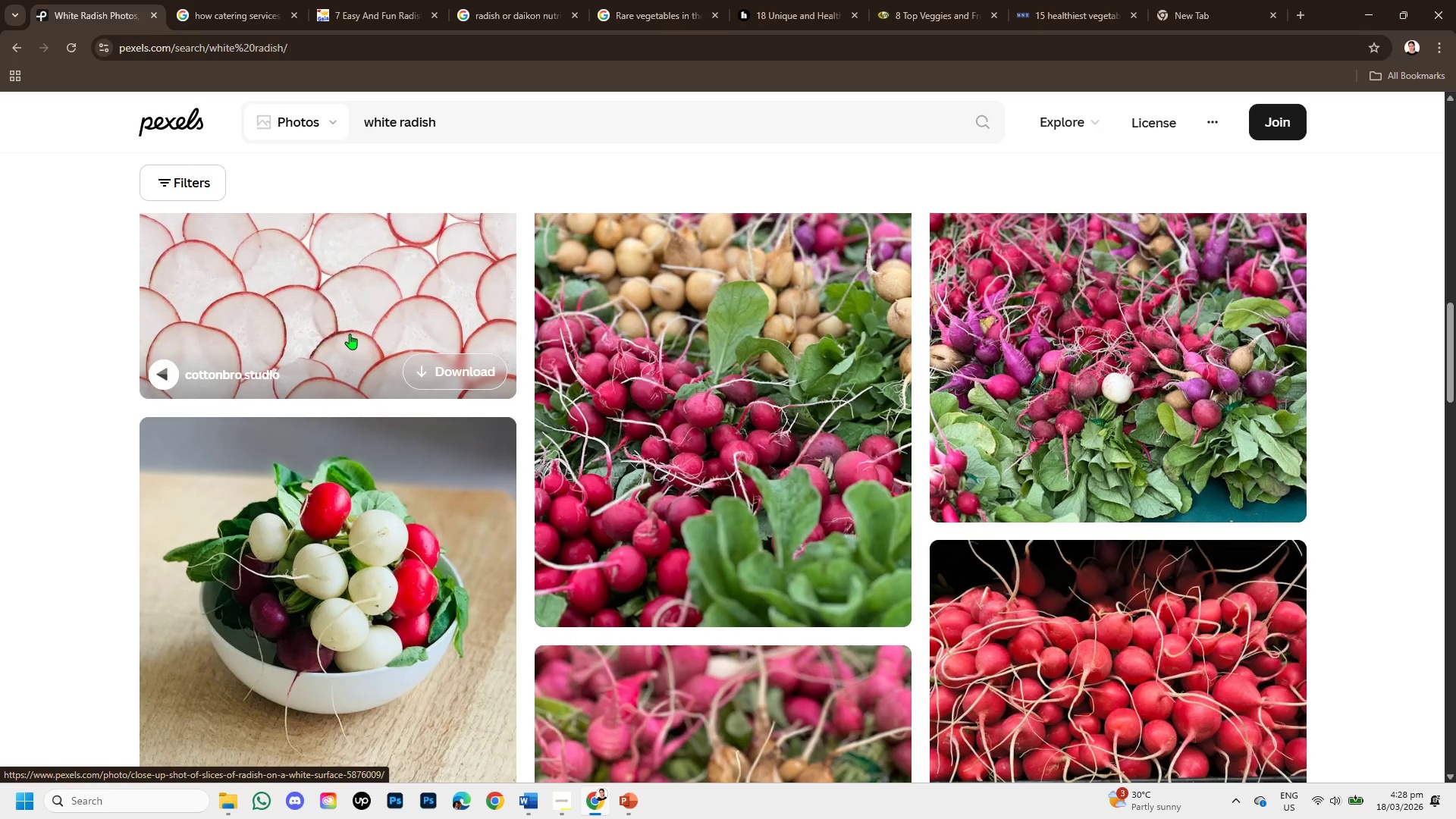 
left_click([350, 334])
 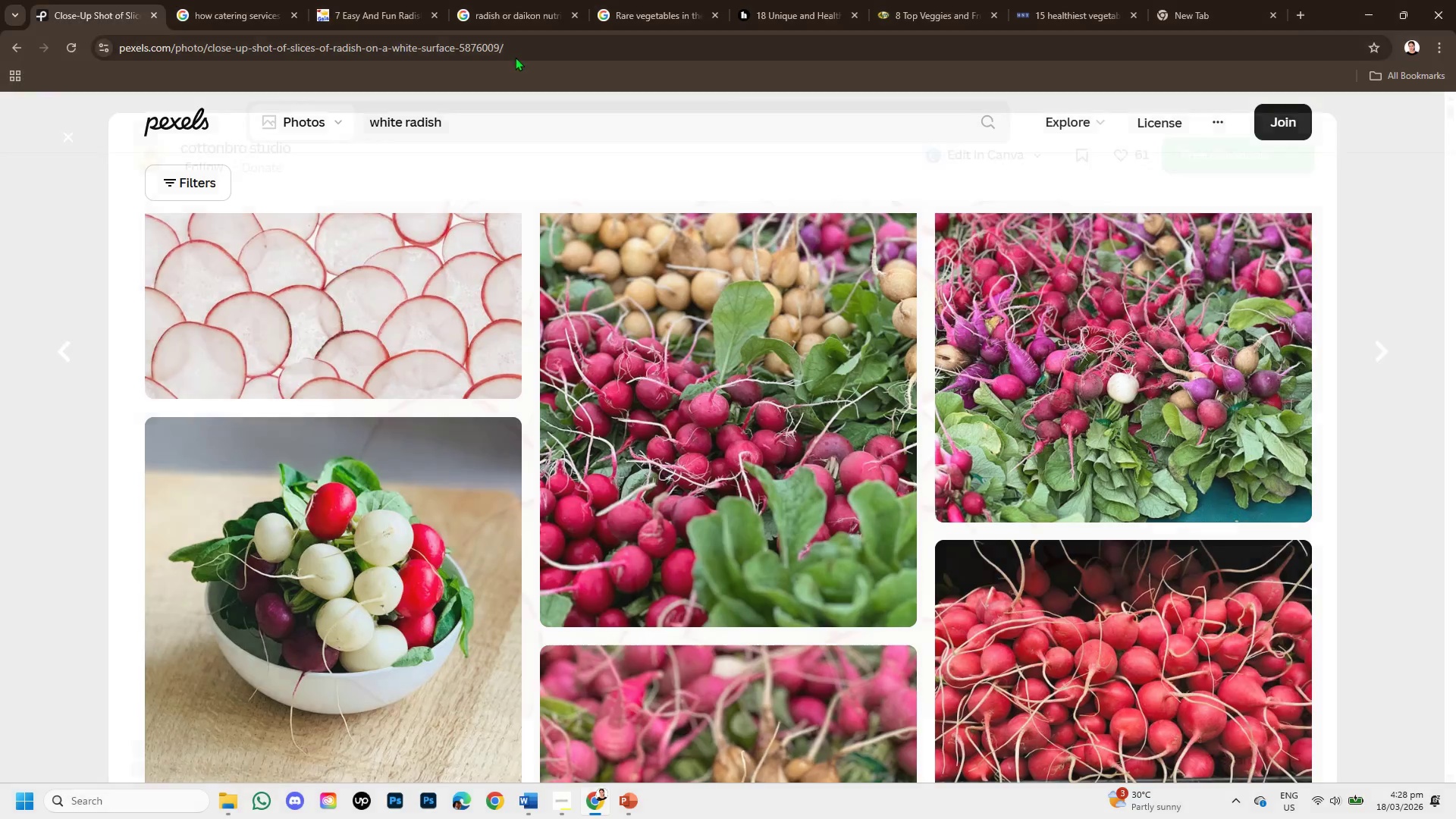 
left_click_drag(start_coordinate=[524, 41], to_coordinate=[112, 54])
 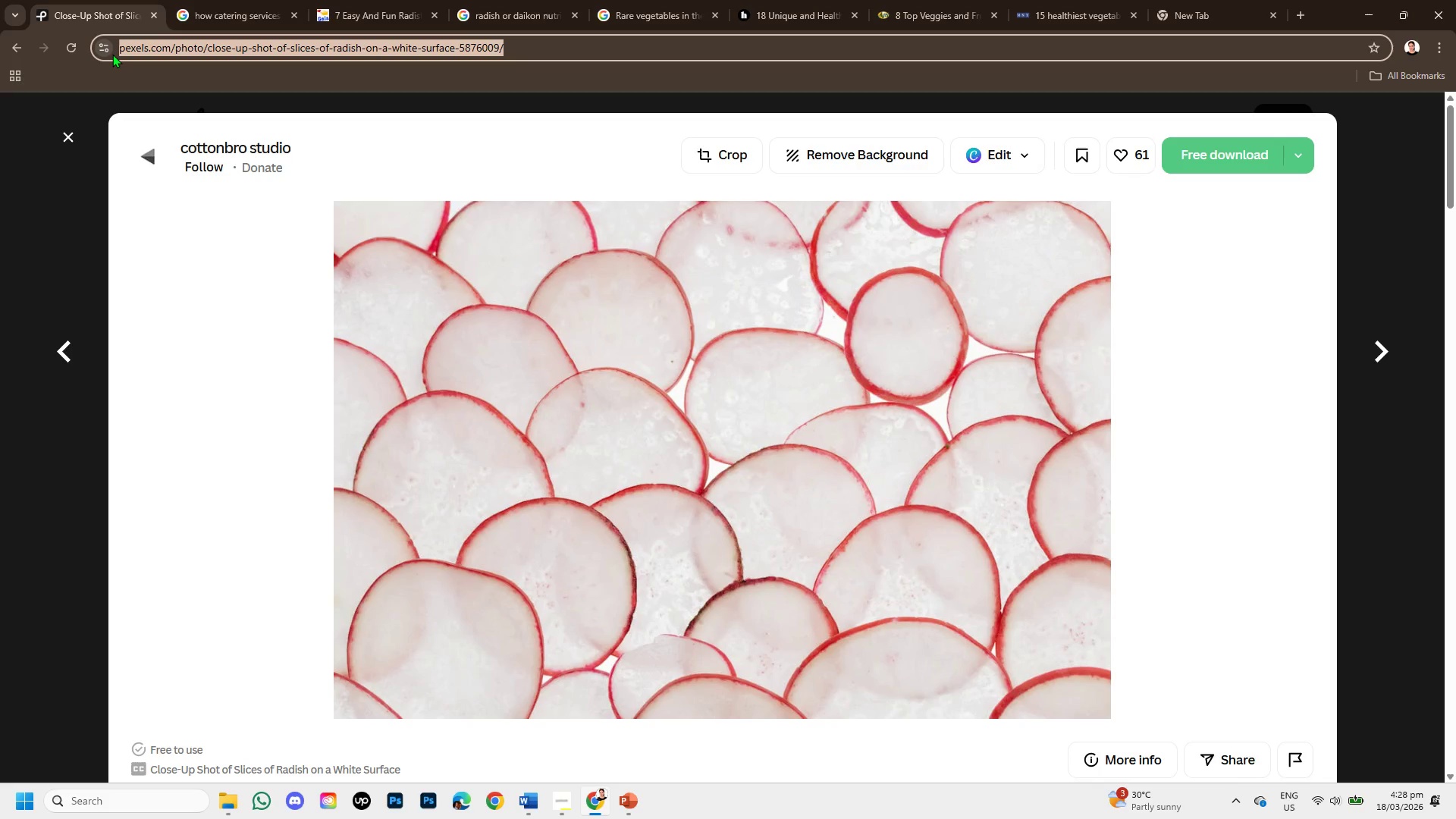 
hold_key(key=ControlLeft, duration=1.88)
 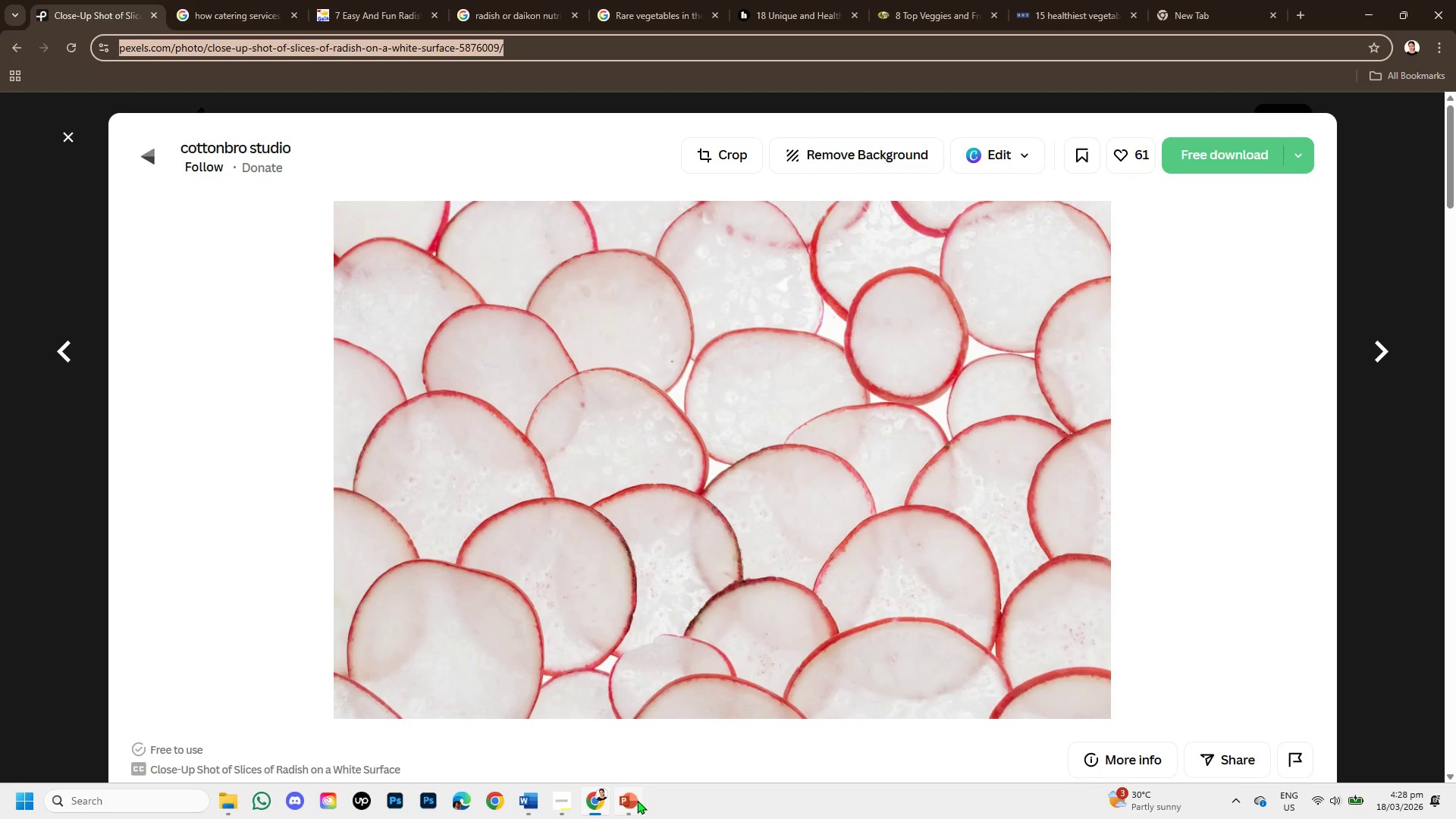 
hold_key(key=C, duration=0.31)
 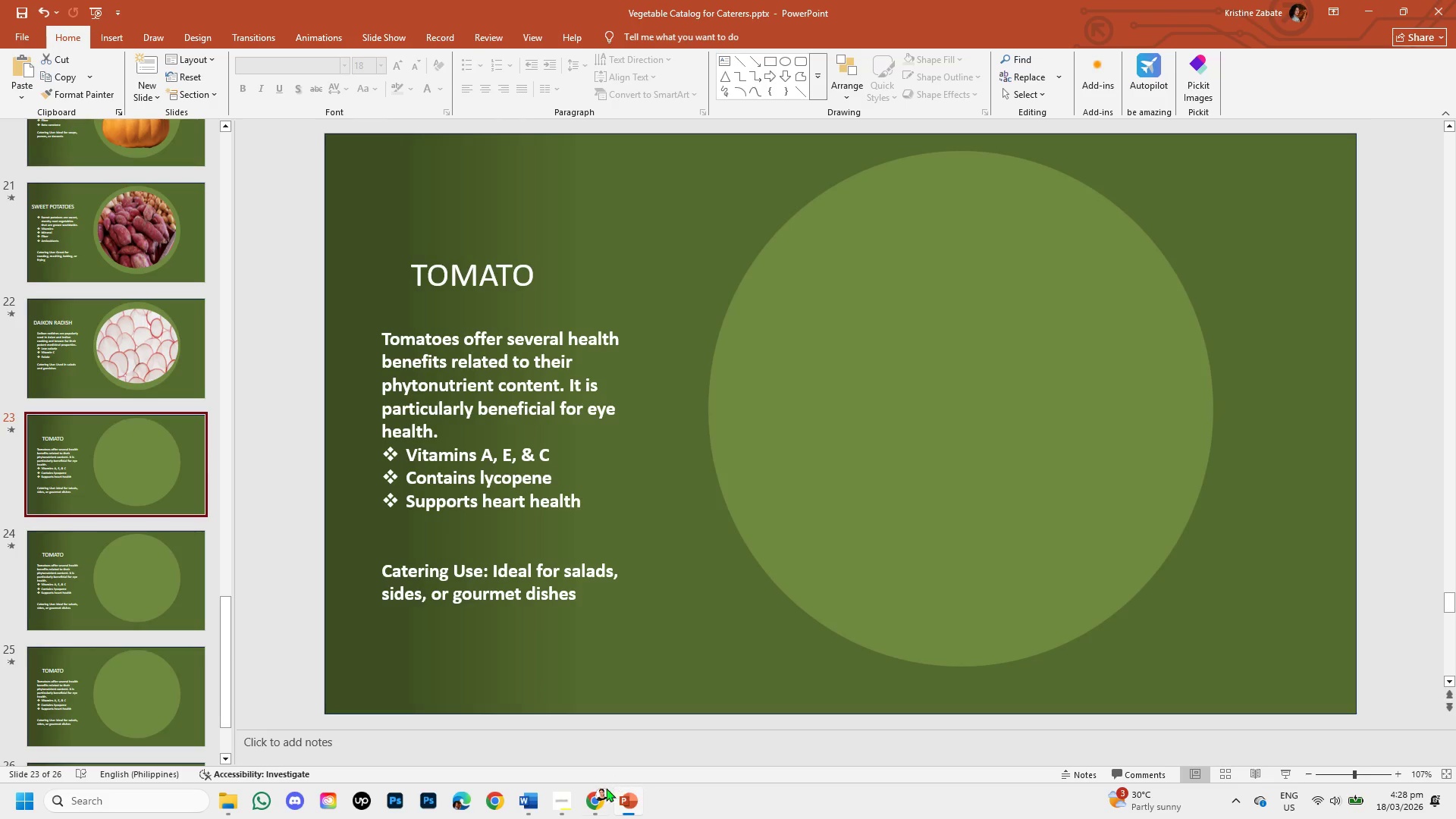 
left_click([515, 800])
 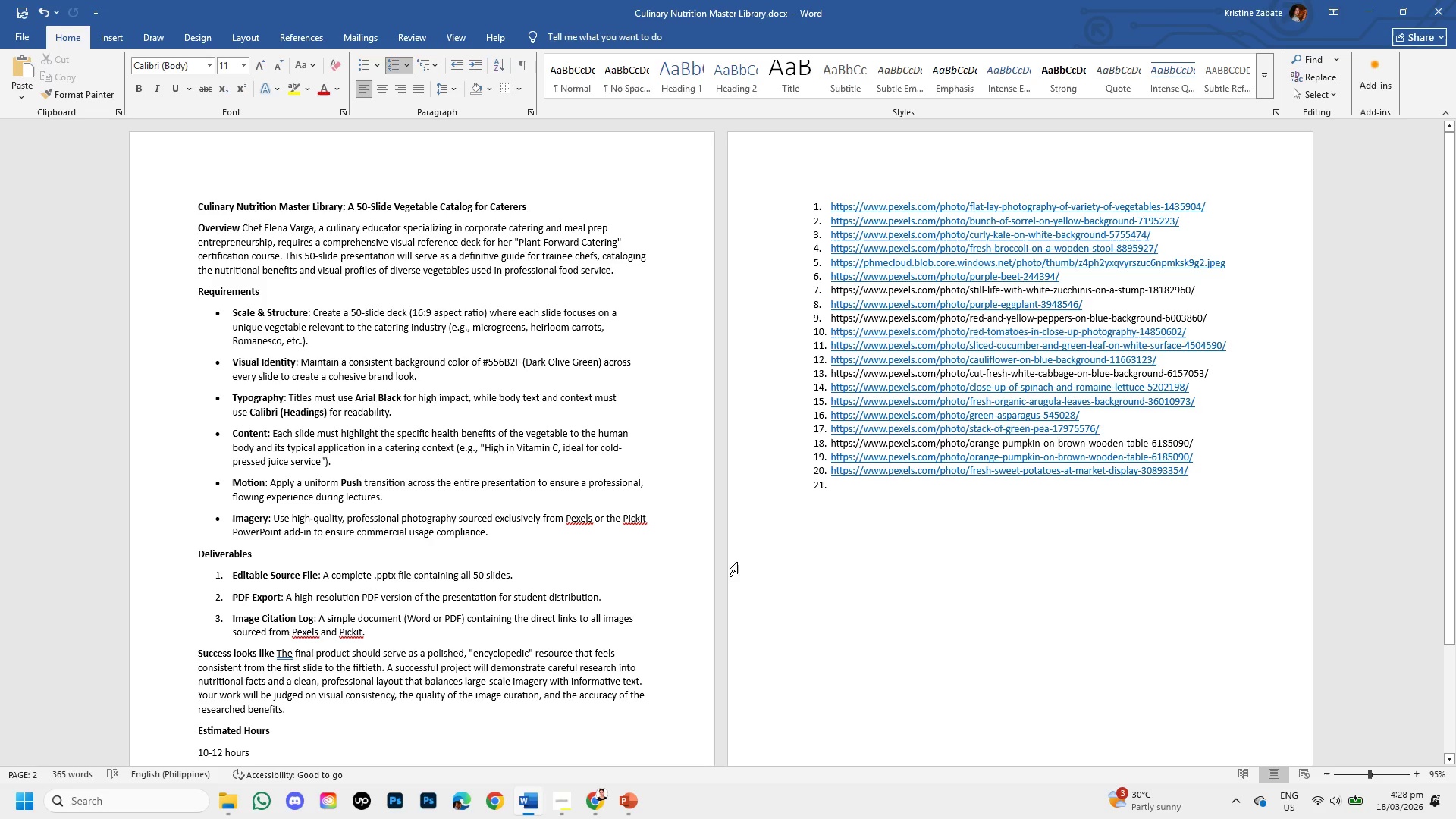 
key(Control+V)
 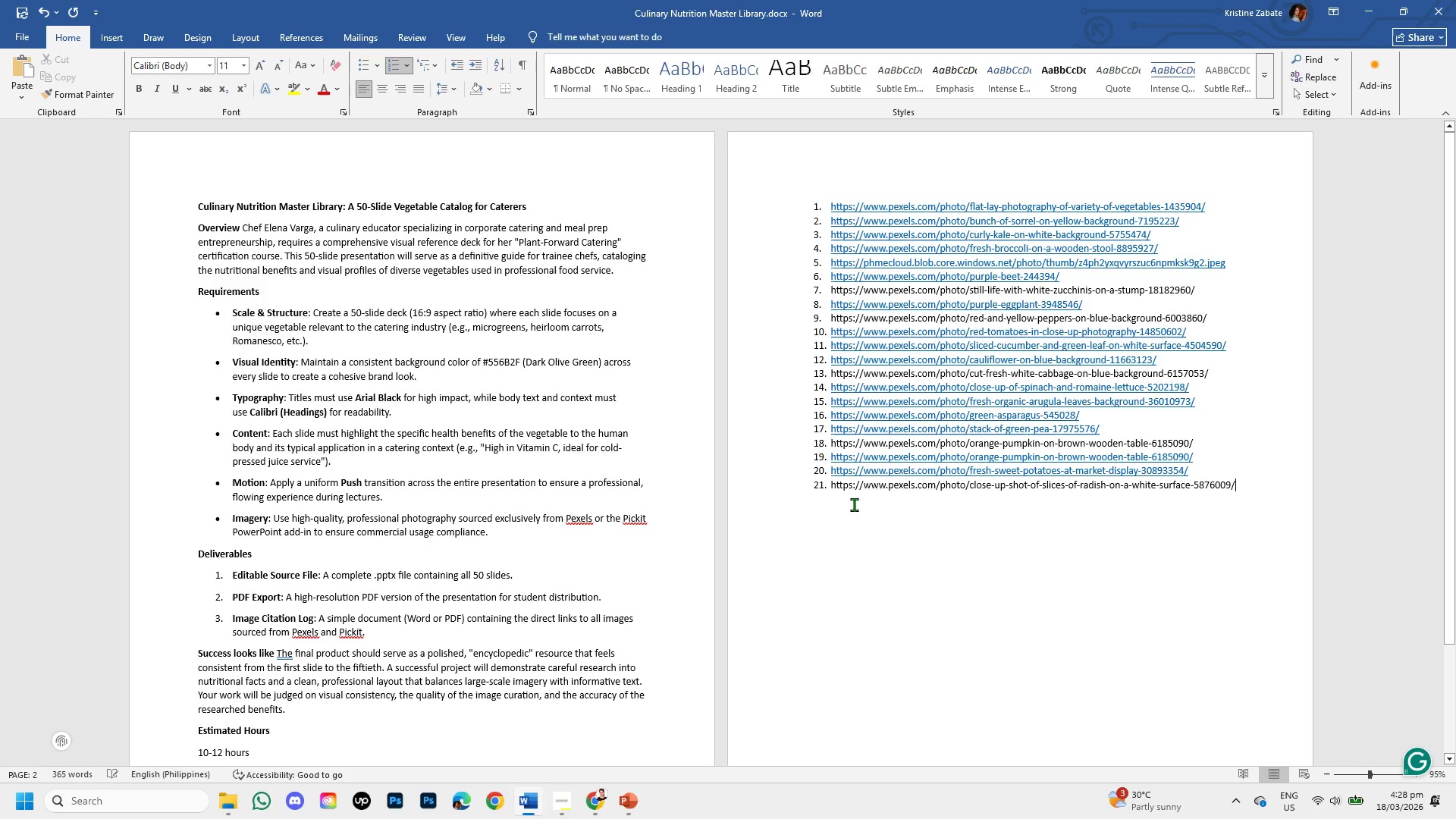 
key(Enter)
 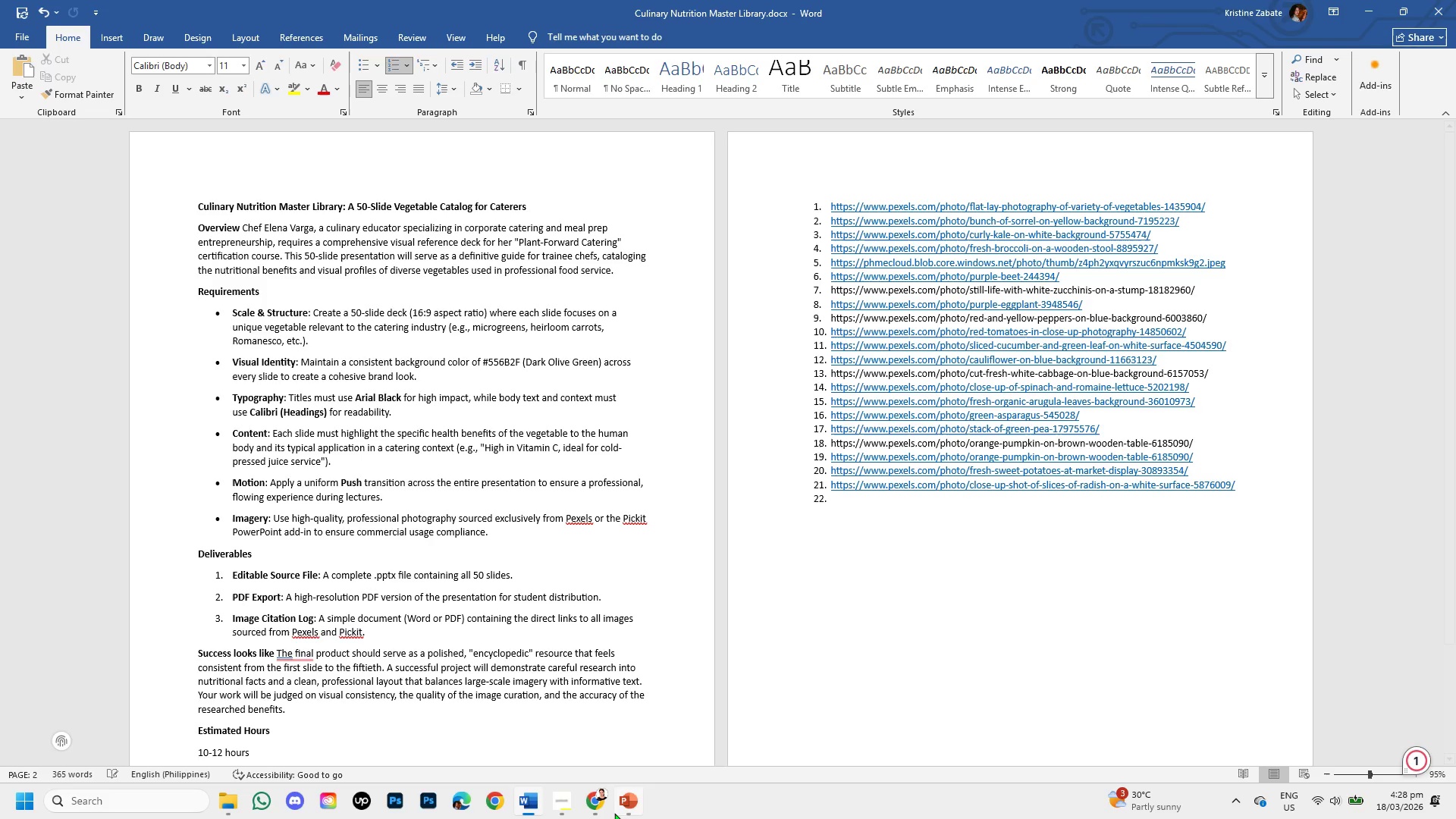 
left_click([600, 801])
 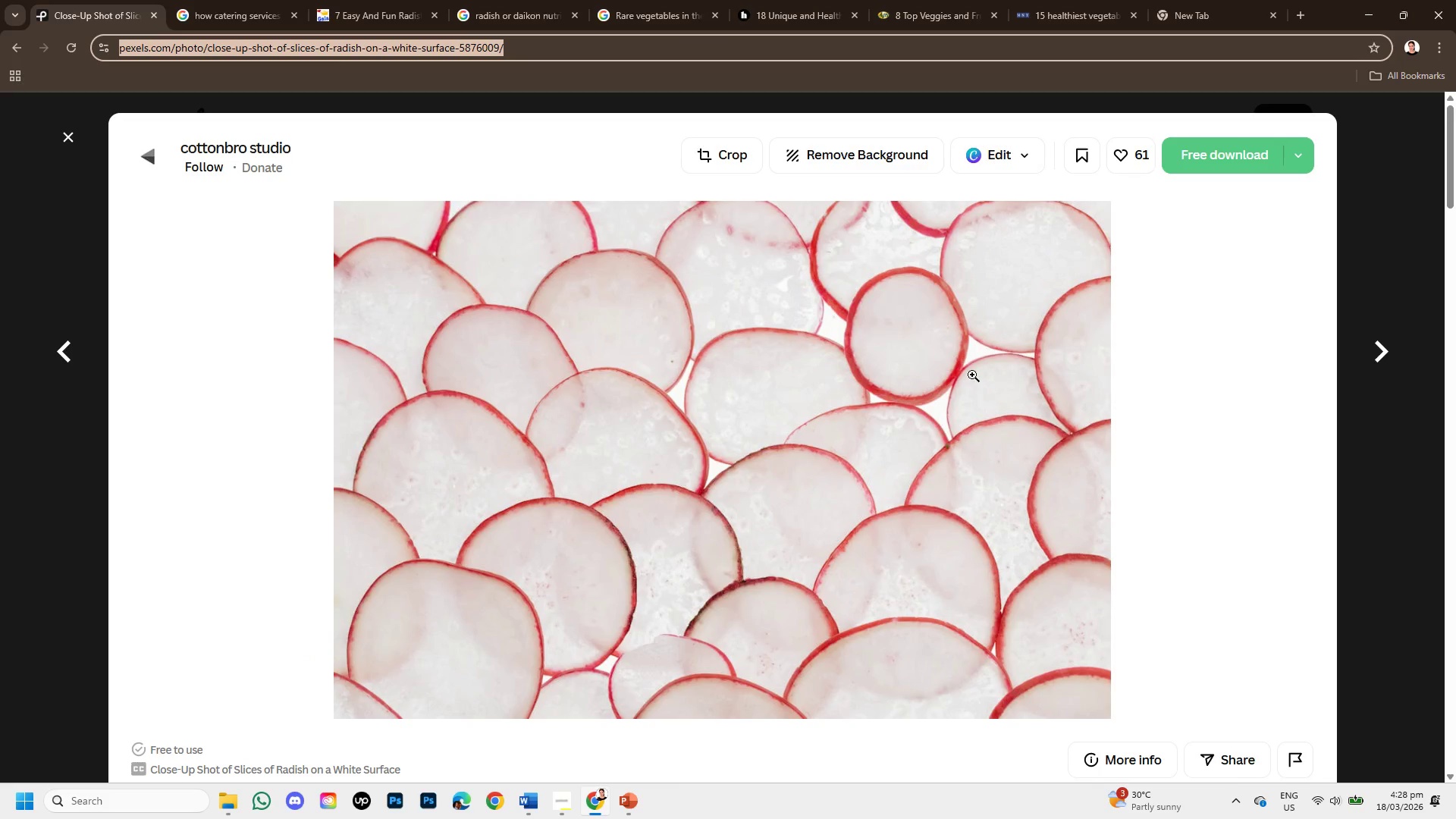 
scroll: coordinate [752, 435], scroll_direction: down, amount: 9.0
 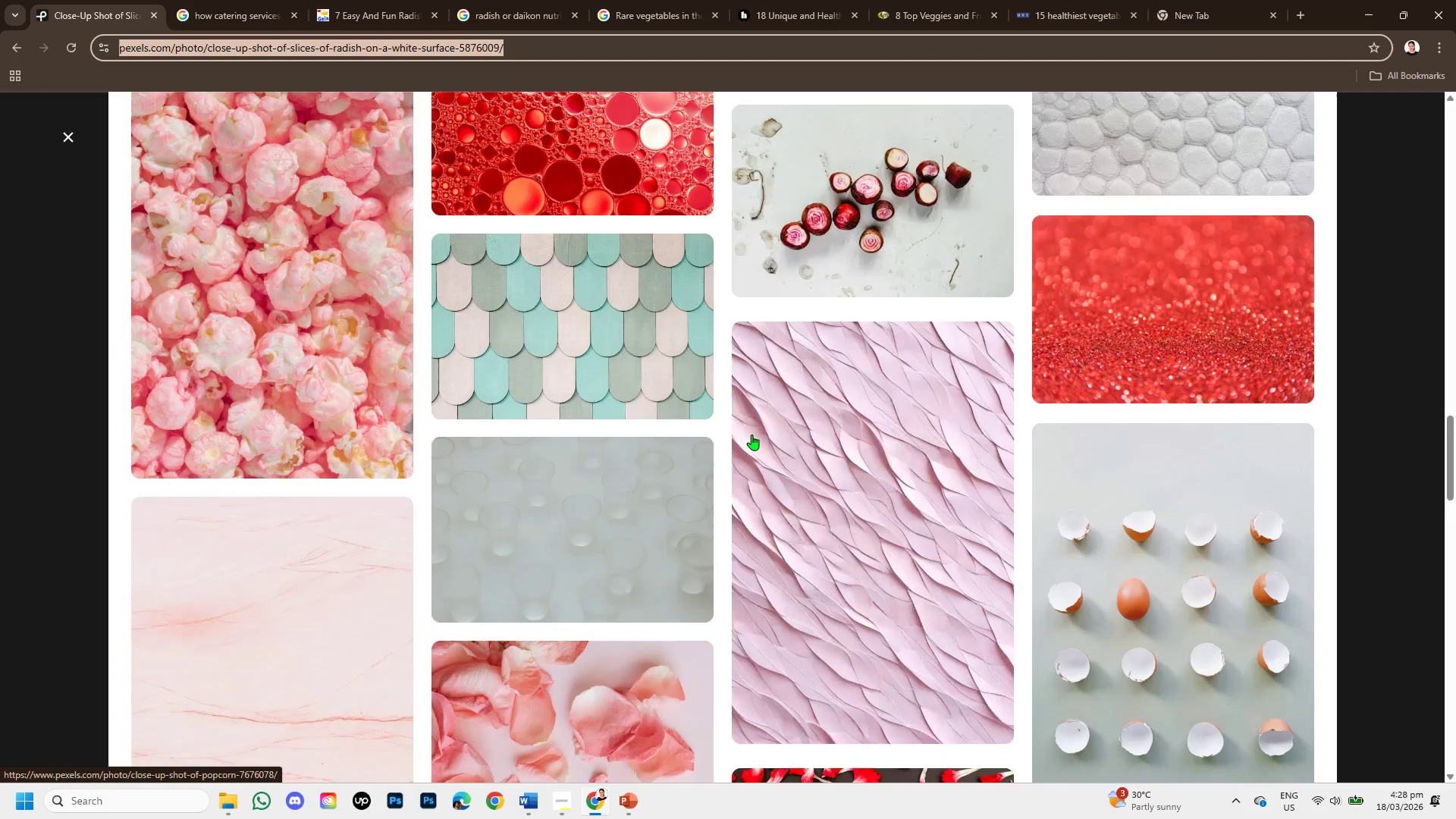 
scroll: coordinate [749, 417], scroll_direction: down, amount: 2.0
 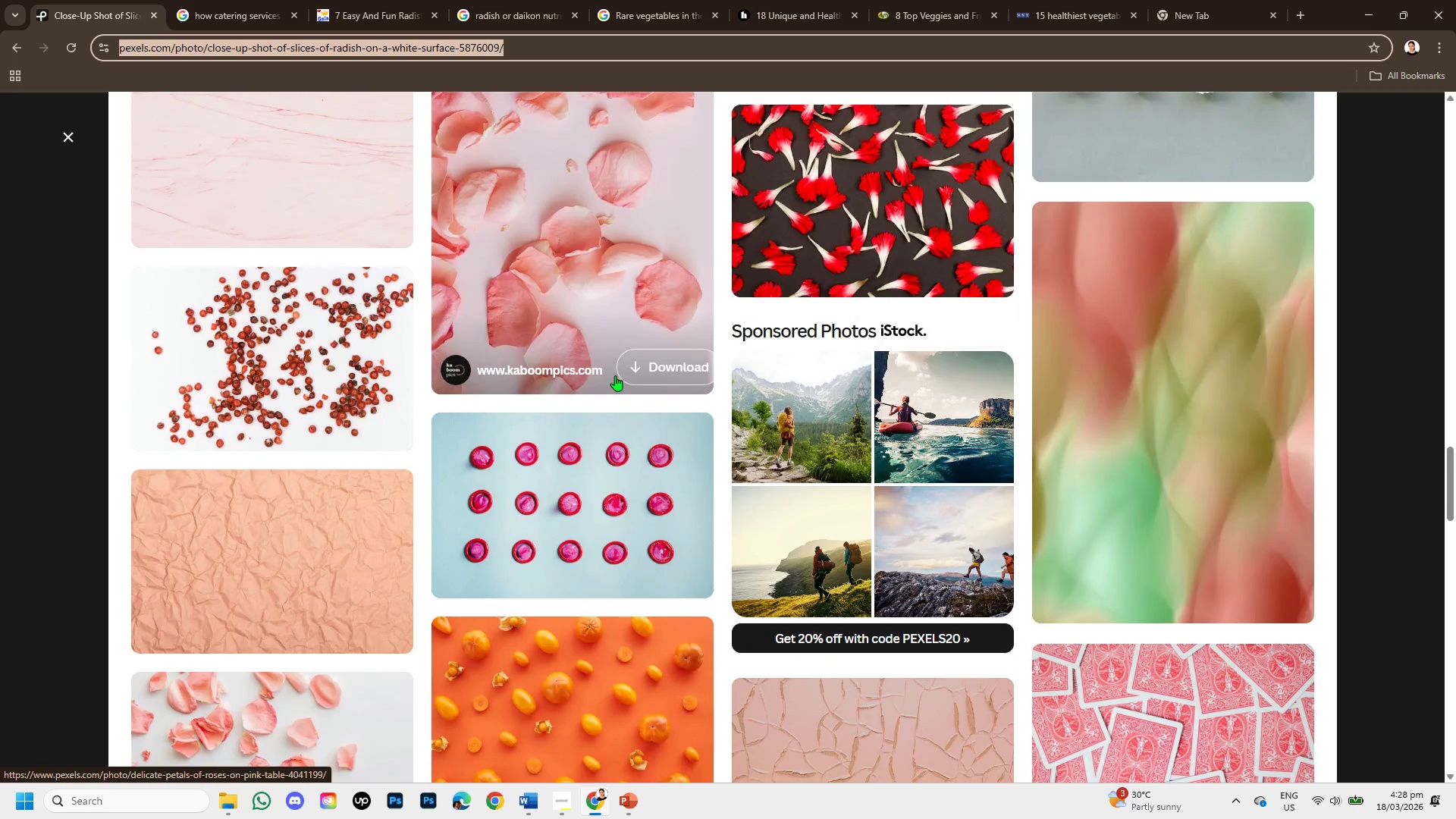 
scroll: coordinate [47, 259], scroll_direction: up, amount: 16.0
 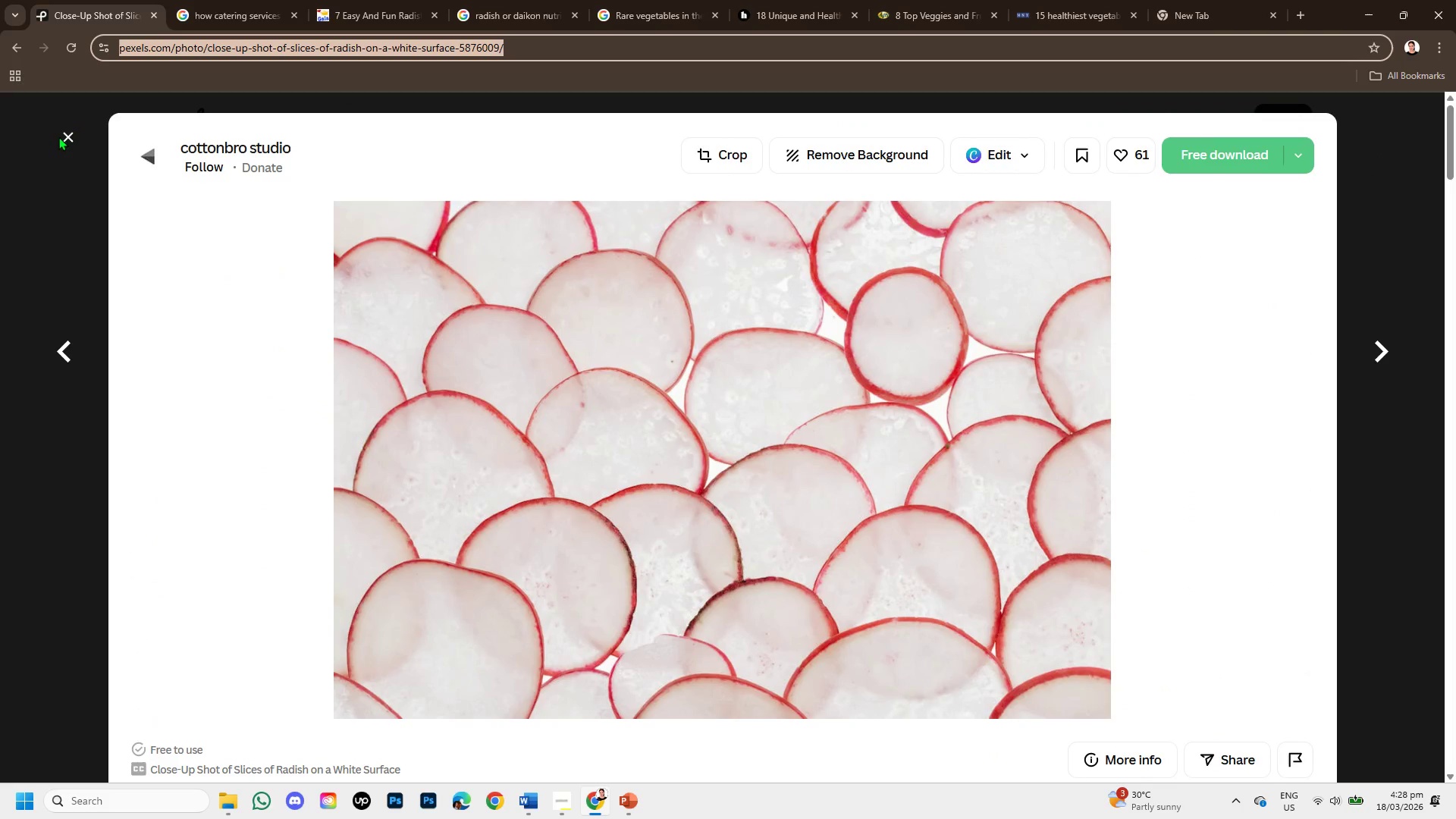 
left_click([61, 134])
 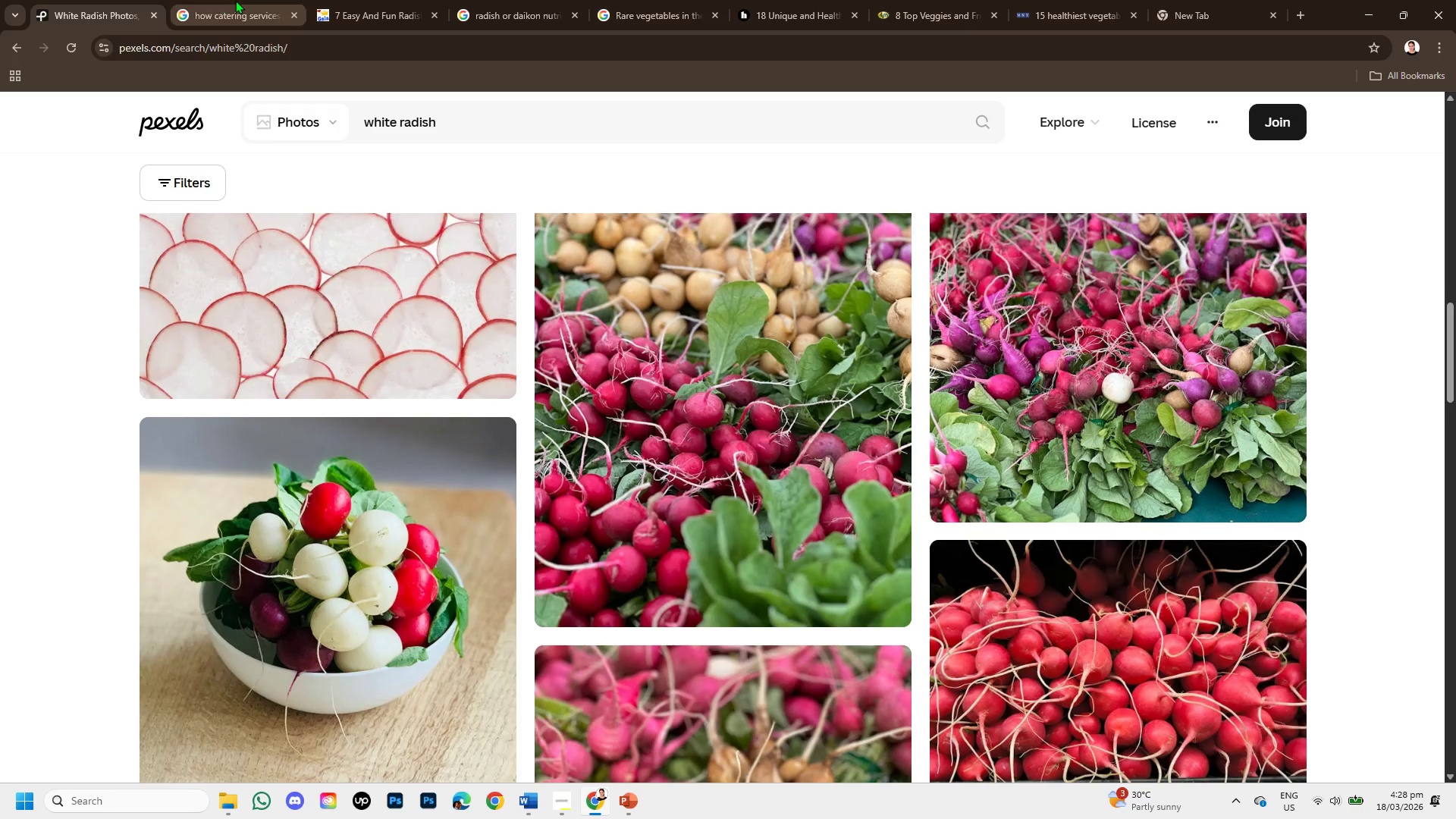 
left_click([235, 0])
 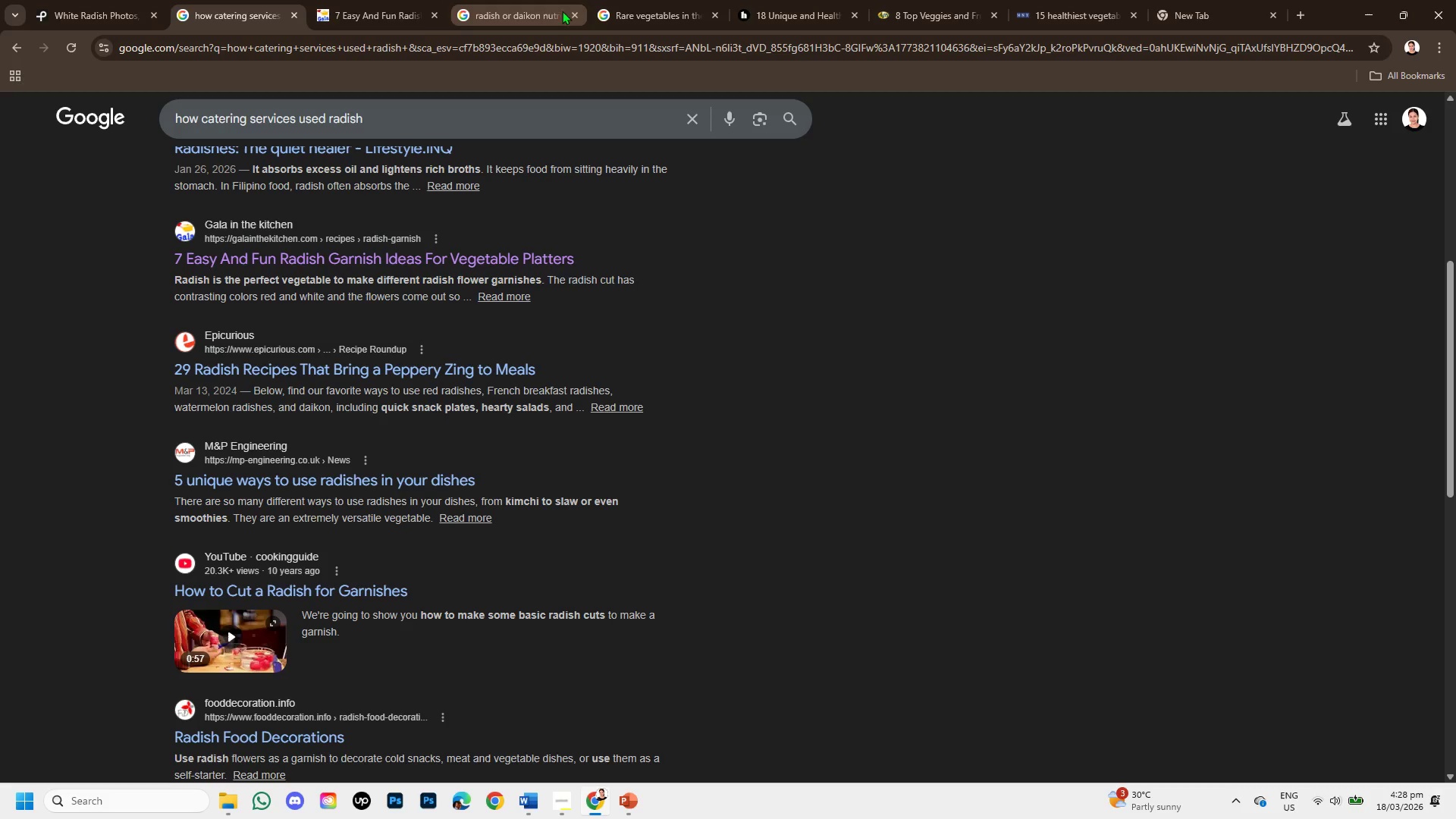 
left_click([390, 0])
 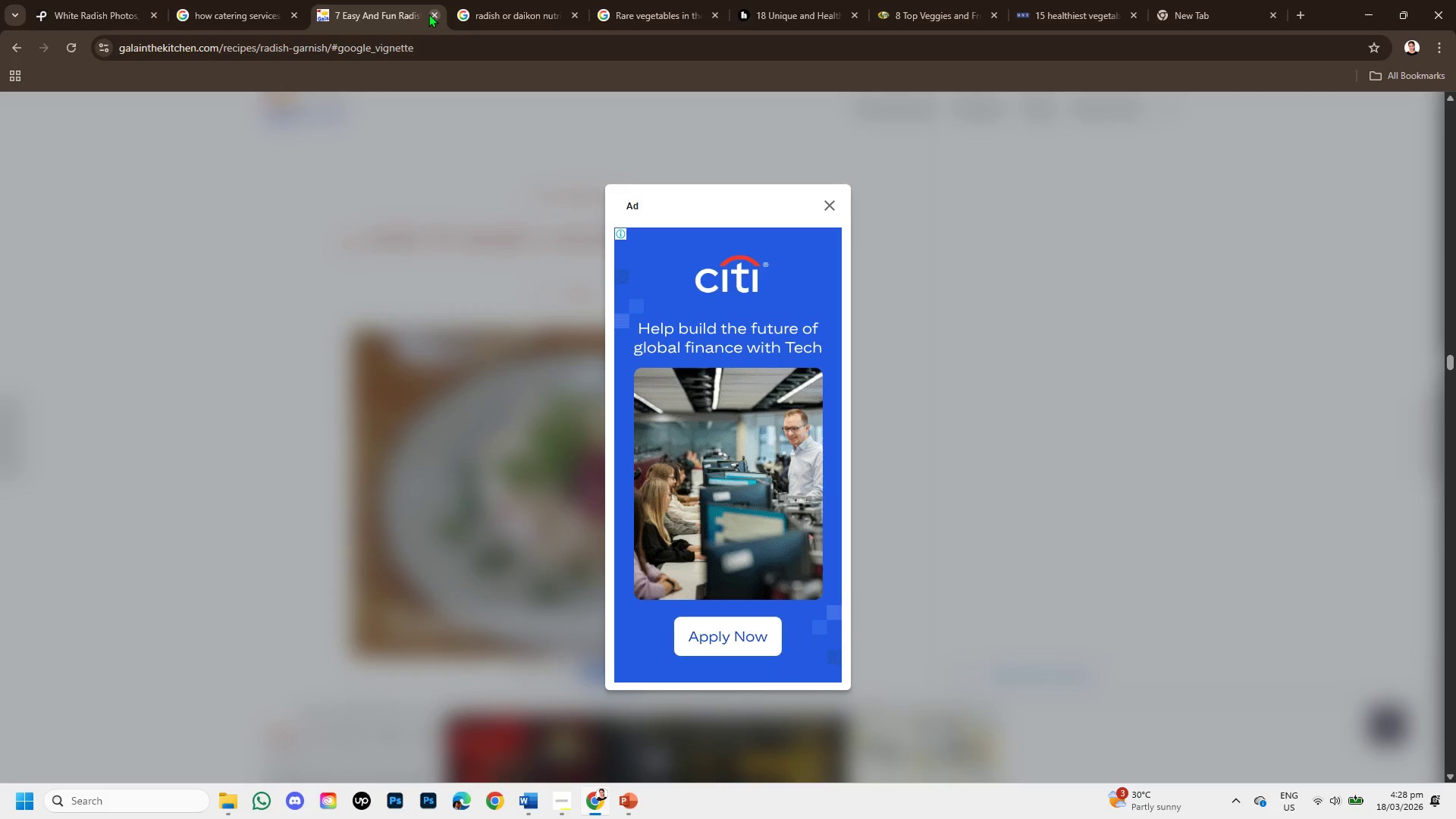 
left_click([428, 14])
 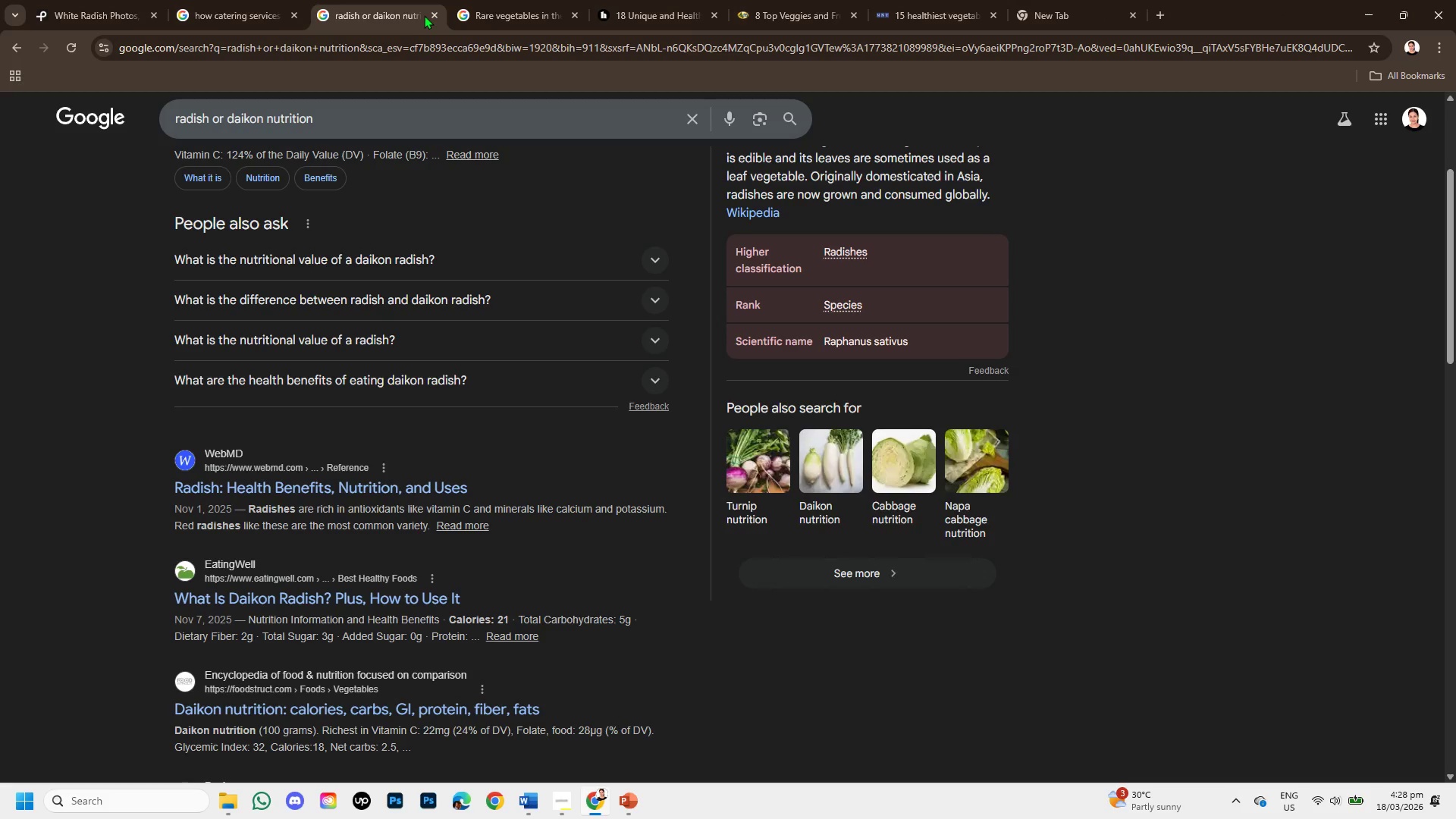 
left_click([497, 3])
 